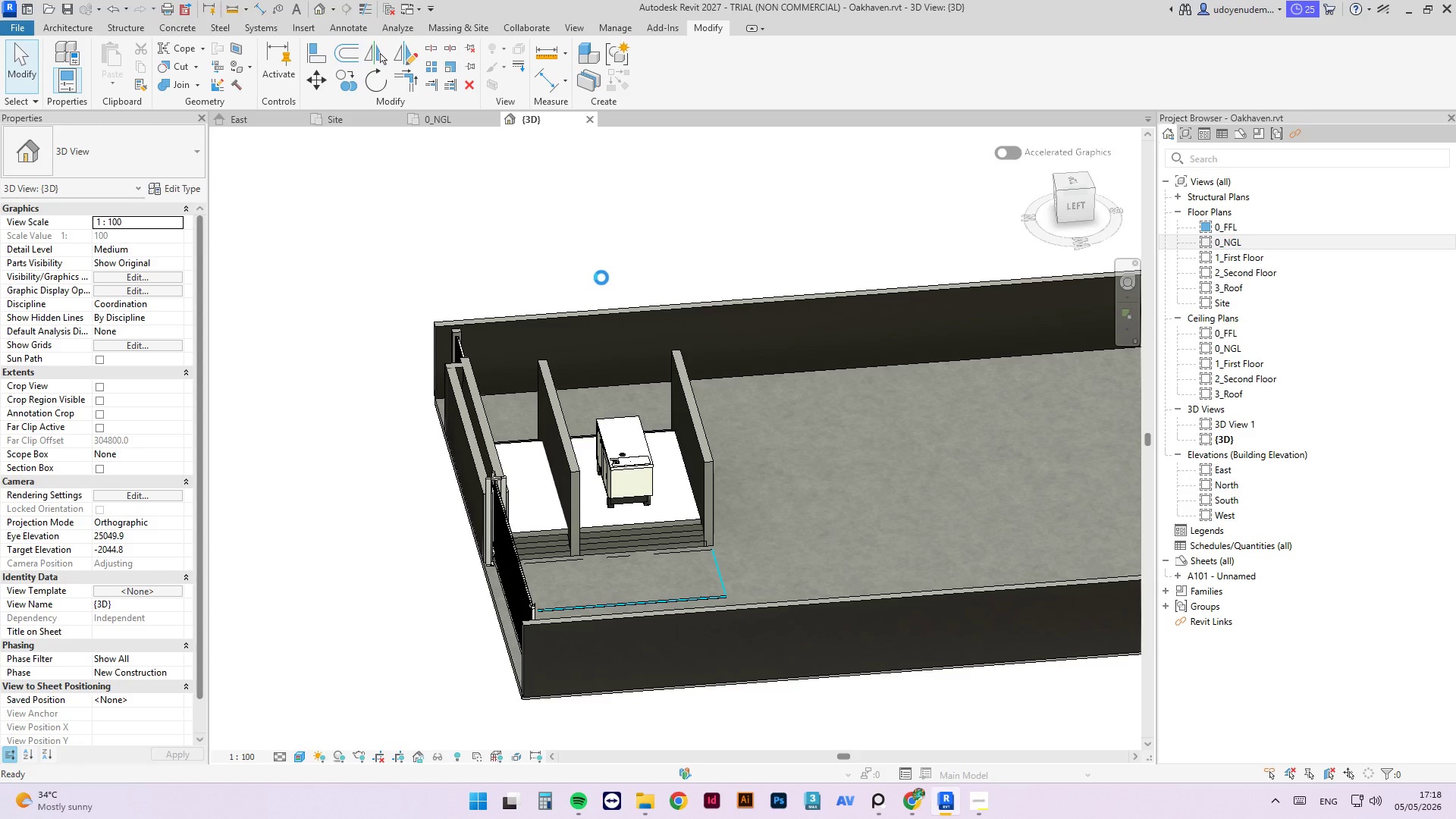 
scroll: coordinate [421, 336], scroll_direction: up, amount: 6.0
 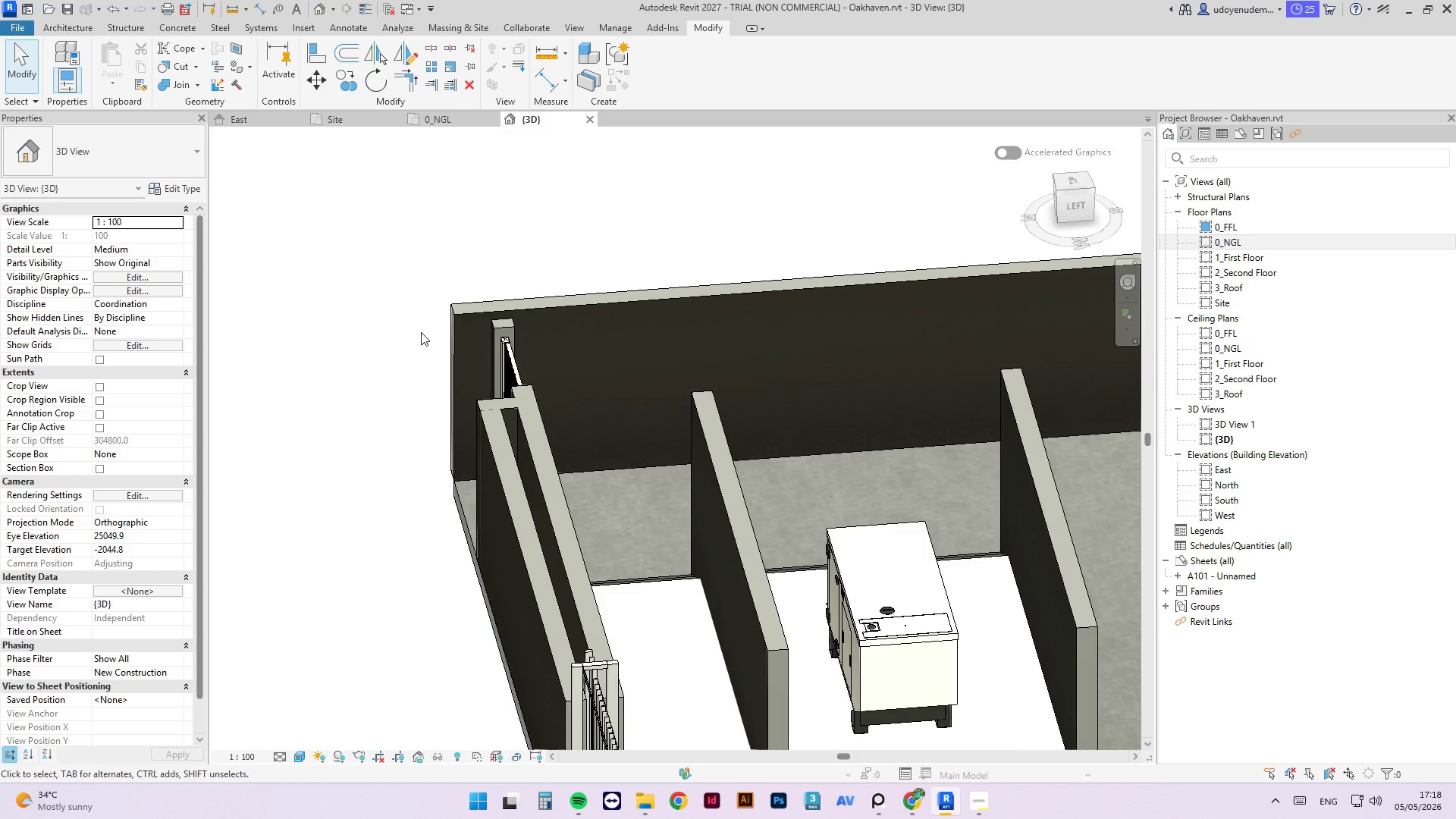 
wait(11.29)
 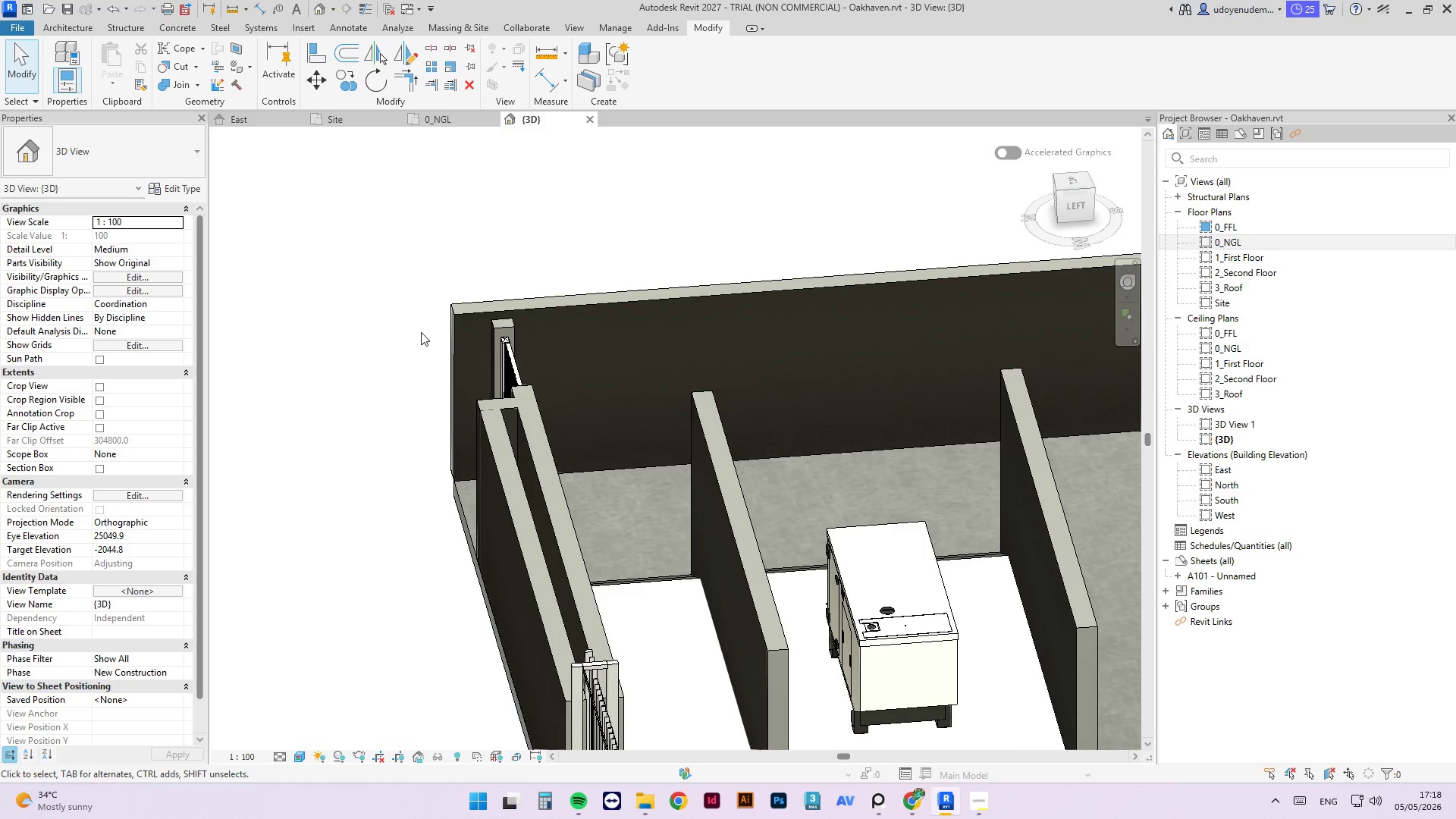 
key(Escape)
 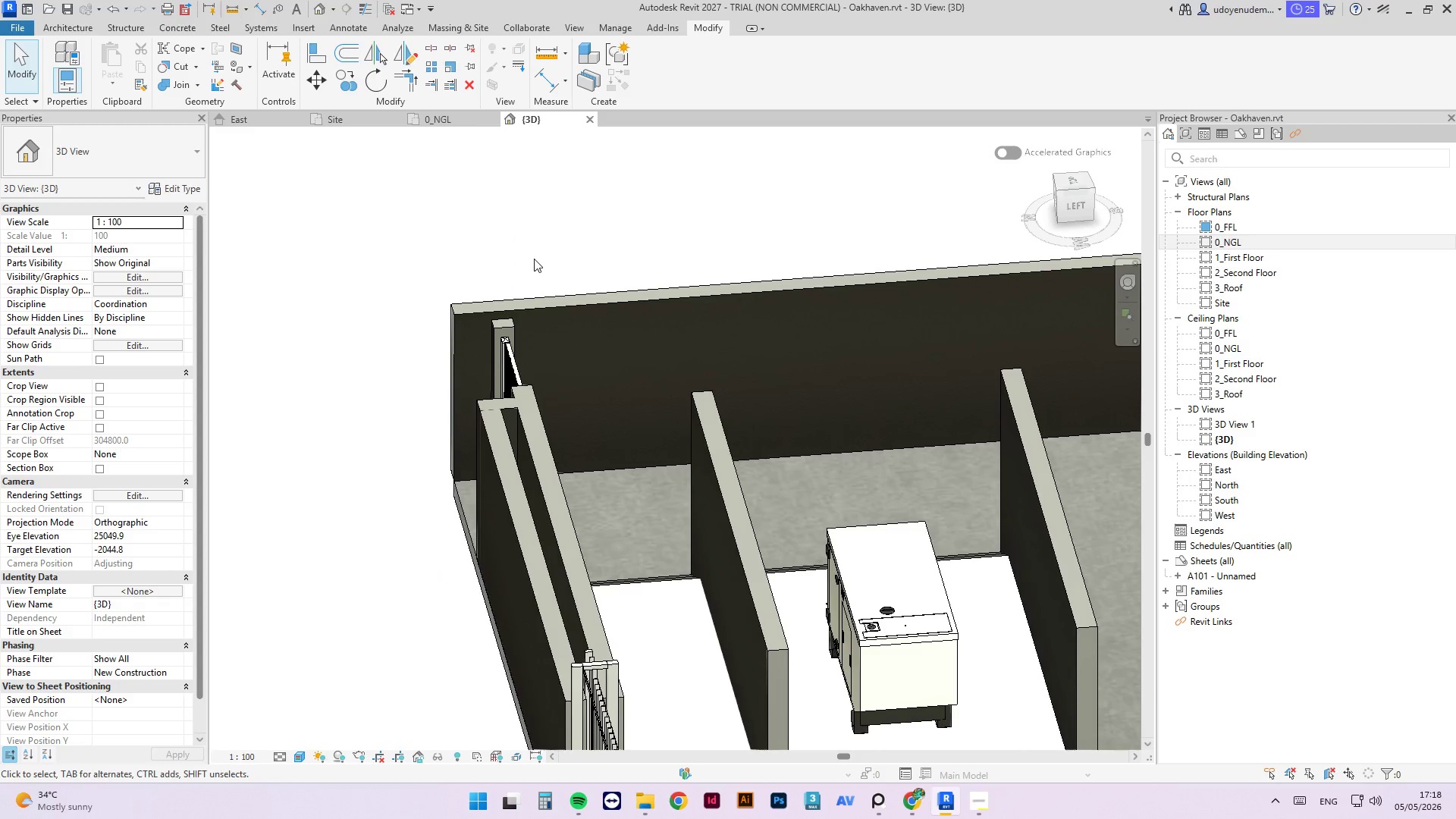 
left_click([576, 232])
 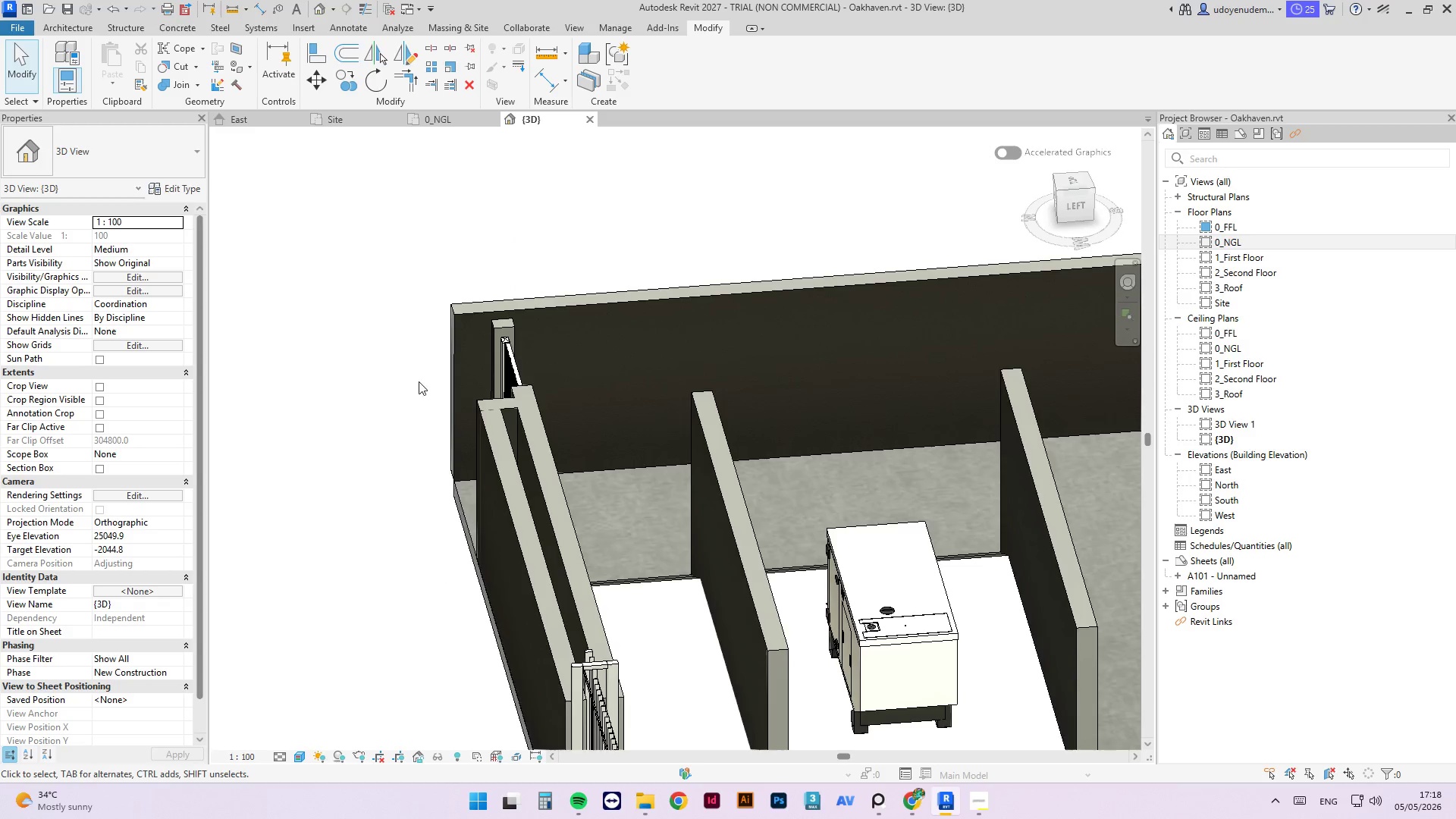 
scroll: coordinate [414, 408], scroll_direction: down, amount: 4.0
 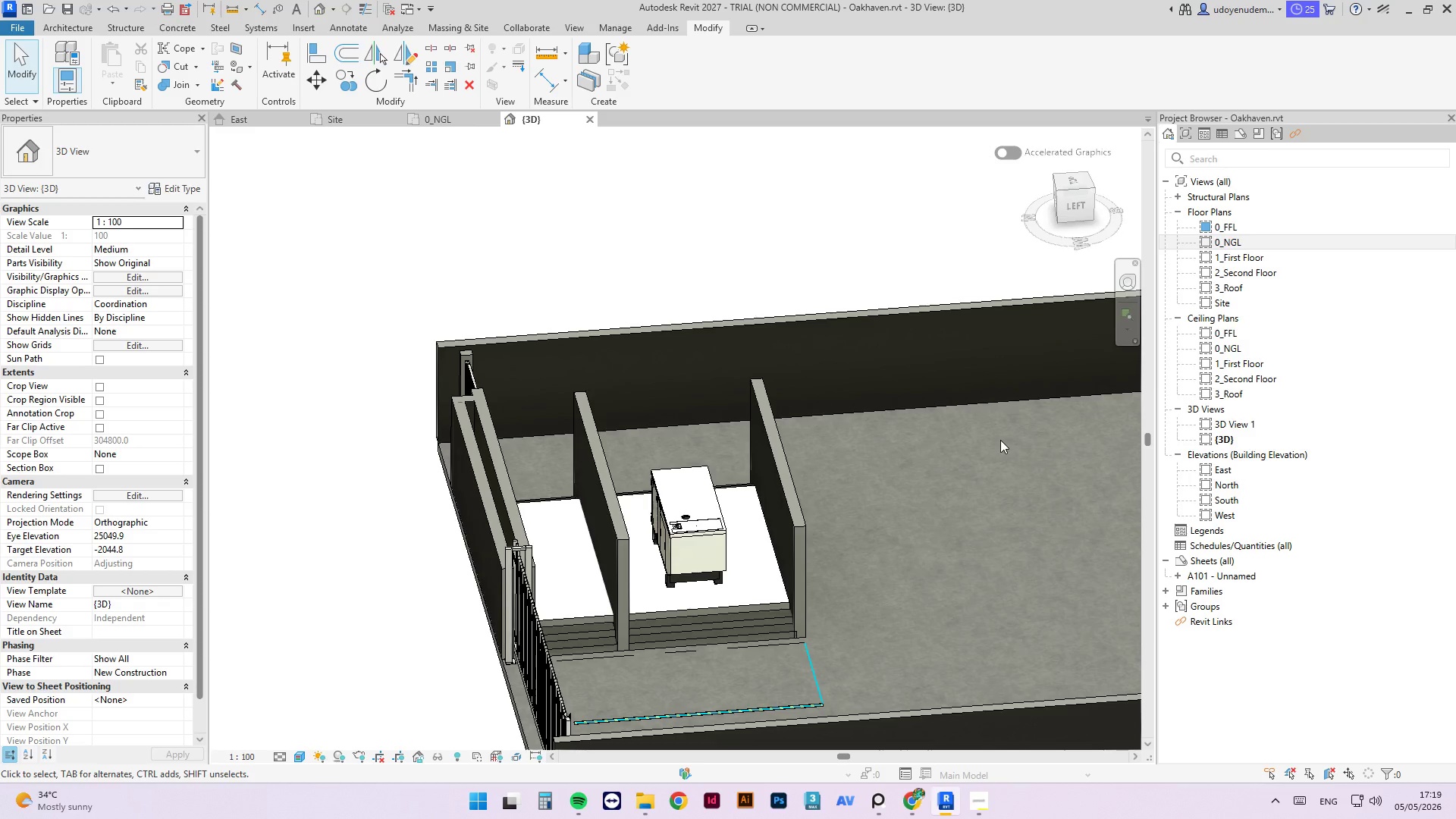 
wait(51.42)
 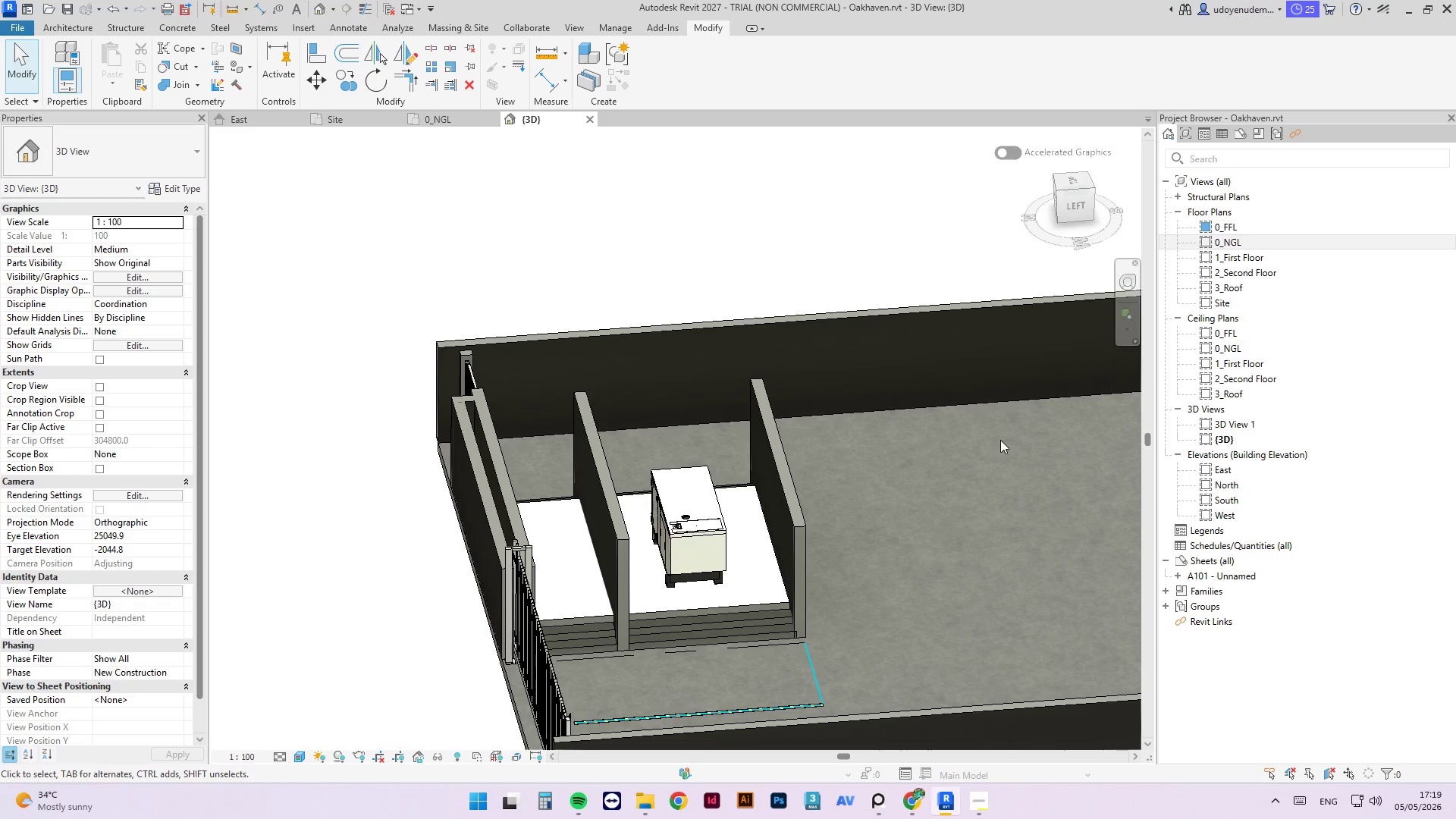 
left_click([805, 183])
 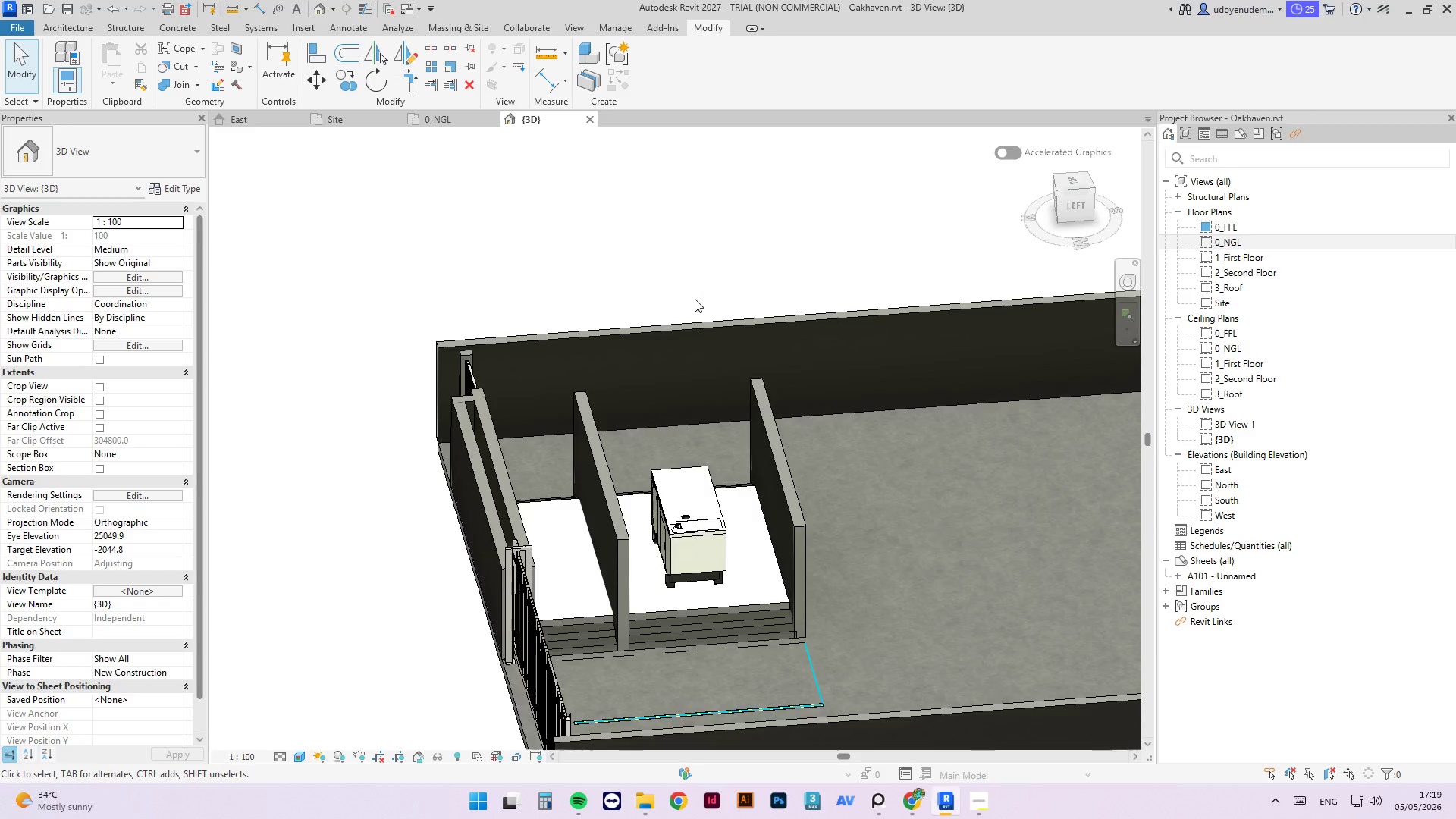 
scroll: coordinate [696, 295], scroll_direction: down, amount: 3.0
 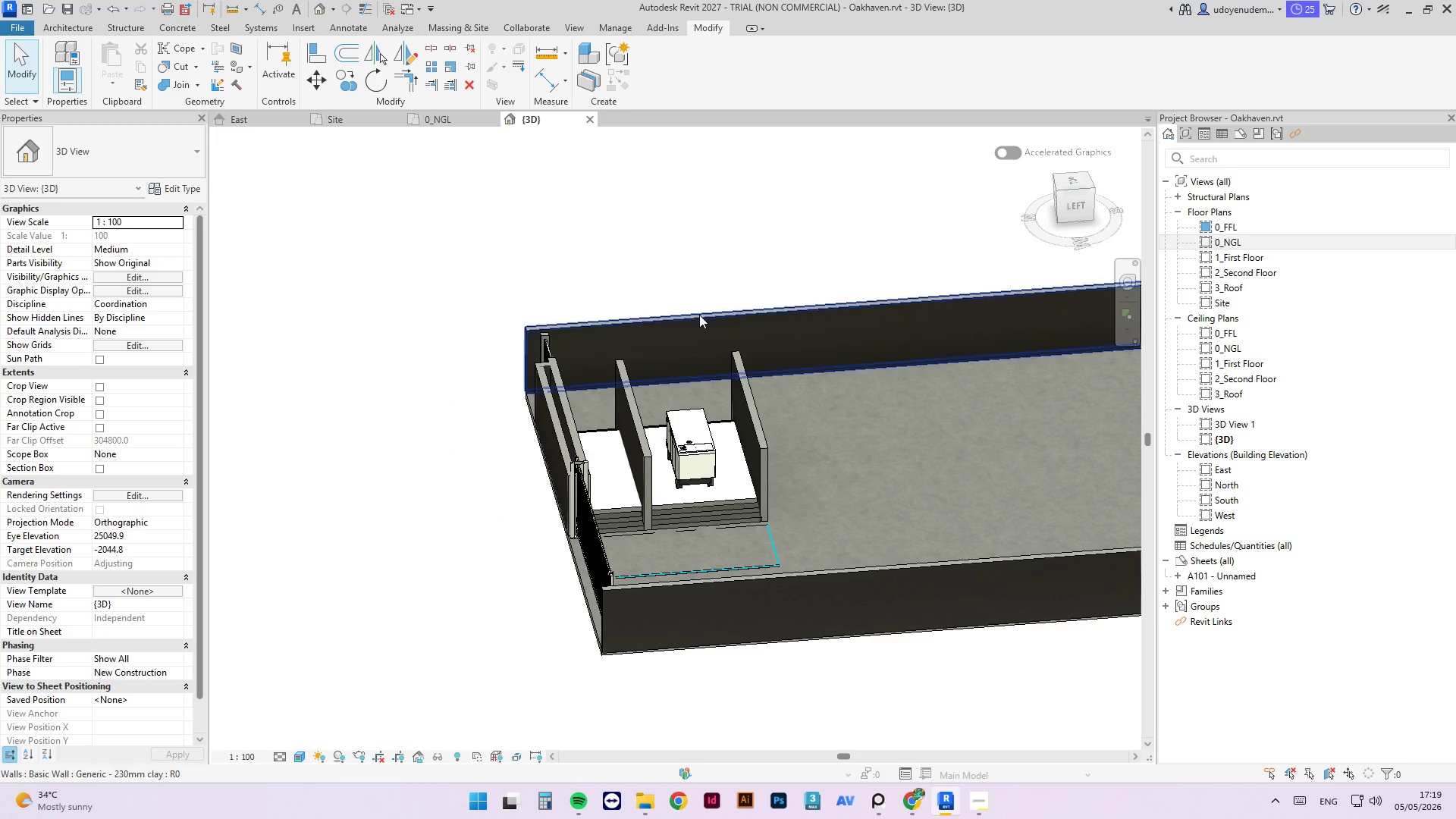 
hold_key(key=ShiftLeft, duration=0.94)
 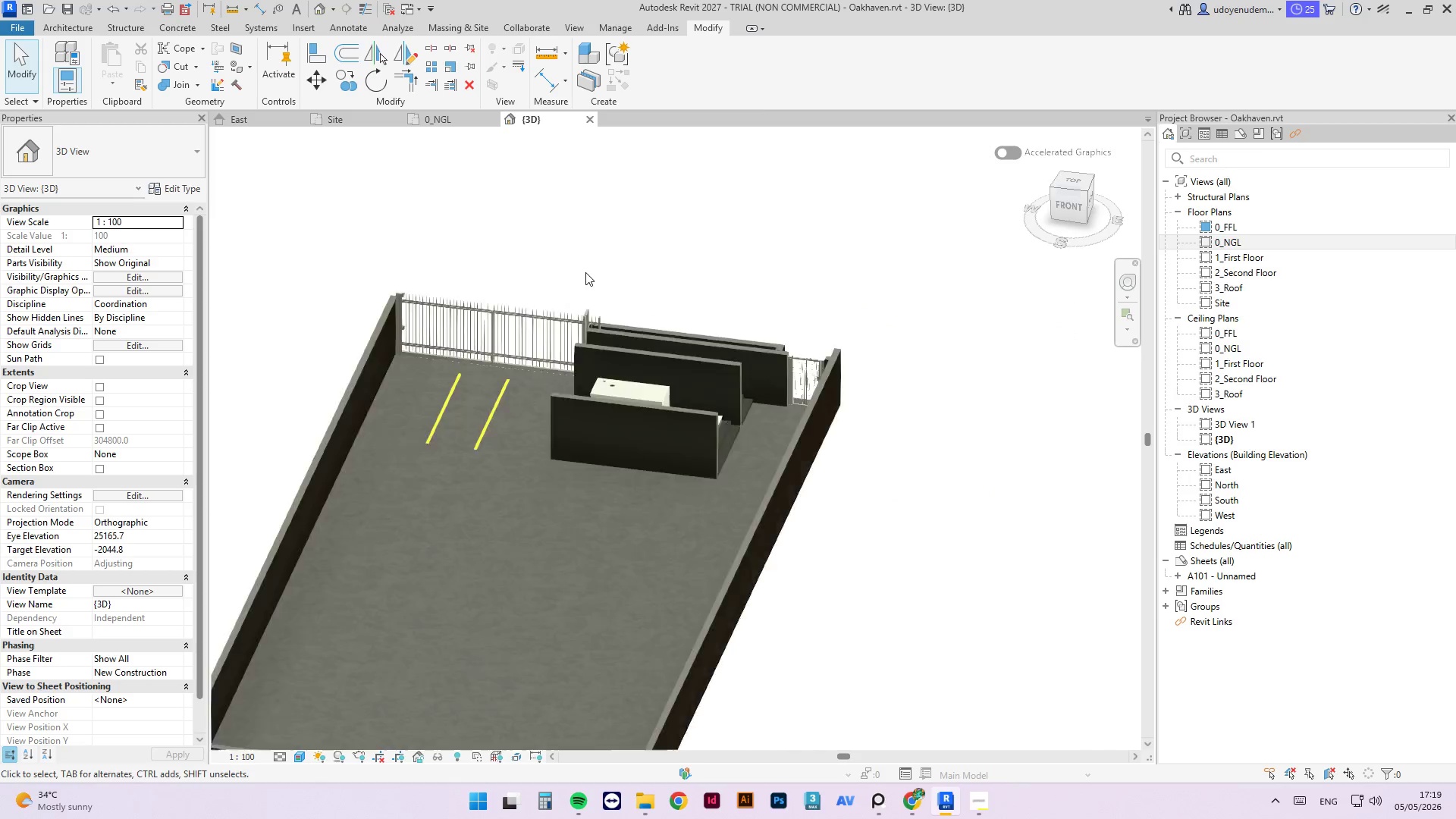 
scroll: coordinate [779, 328], scroll_direction: down, amount: 3.0
 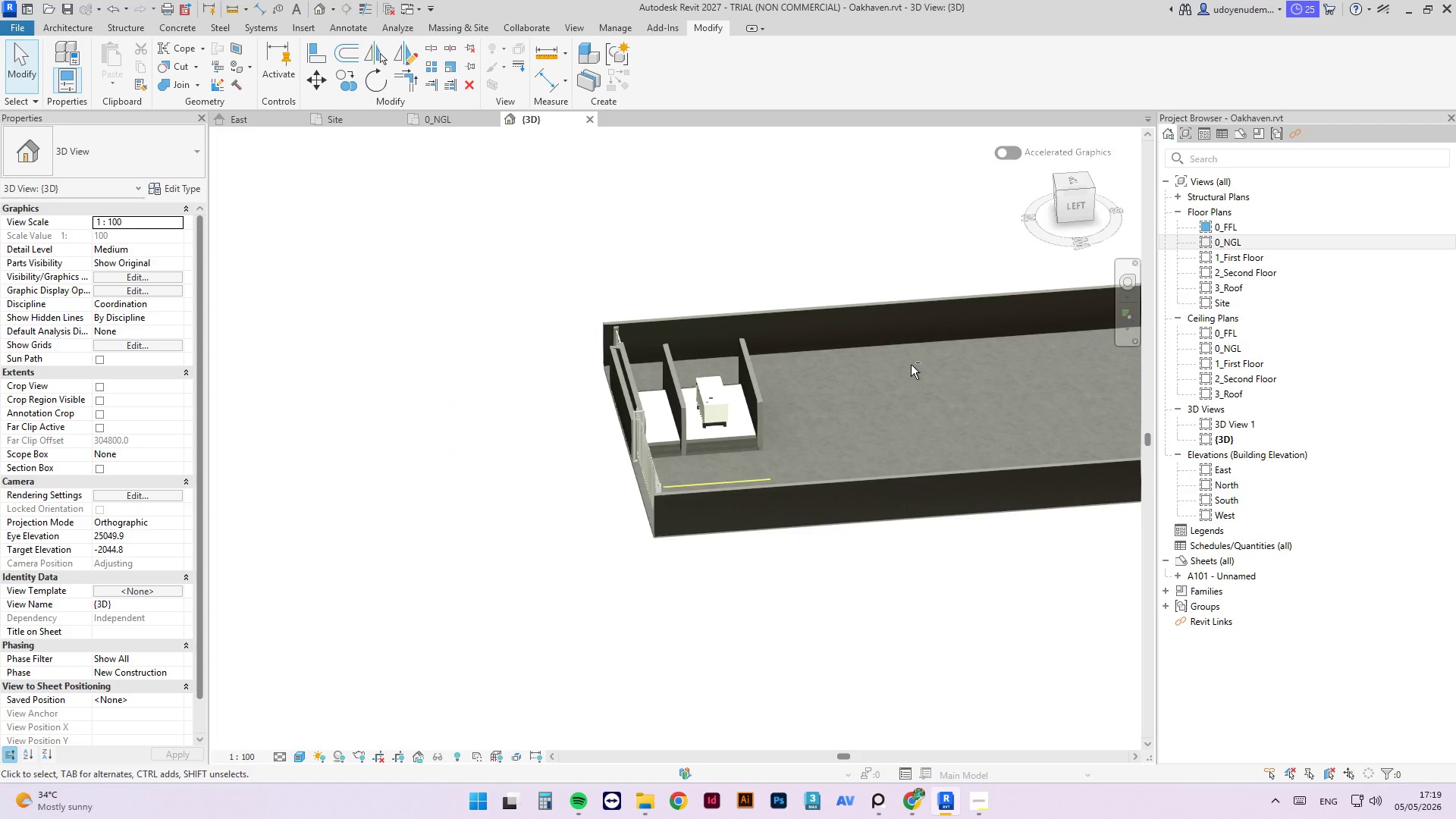 
scroll: coordinate [849, 472], scroll_direction: up, amount: 13.0
 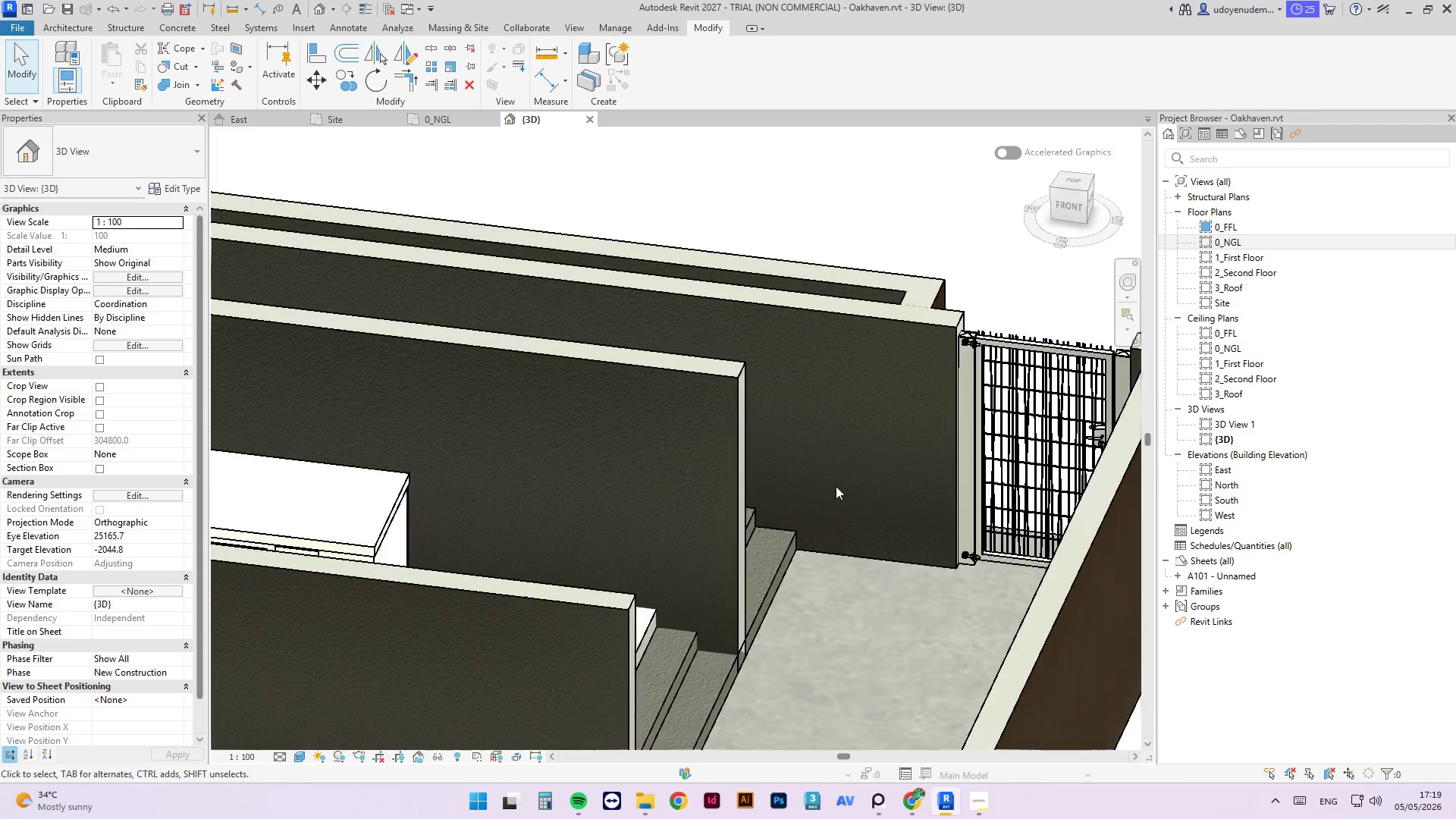 
hold_key(key=ShiftLeft, duration=1.84)
 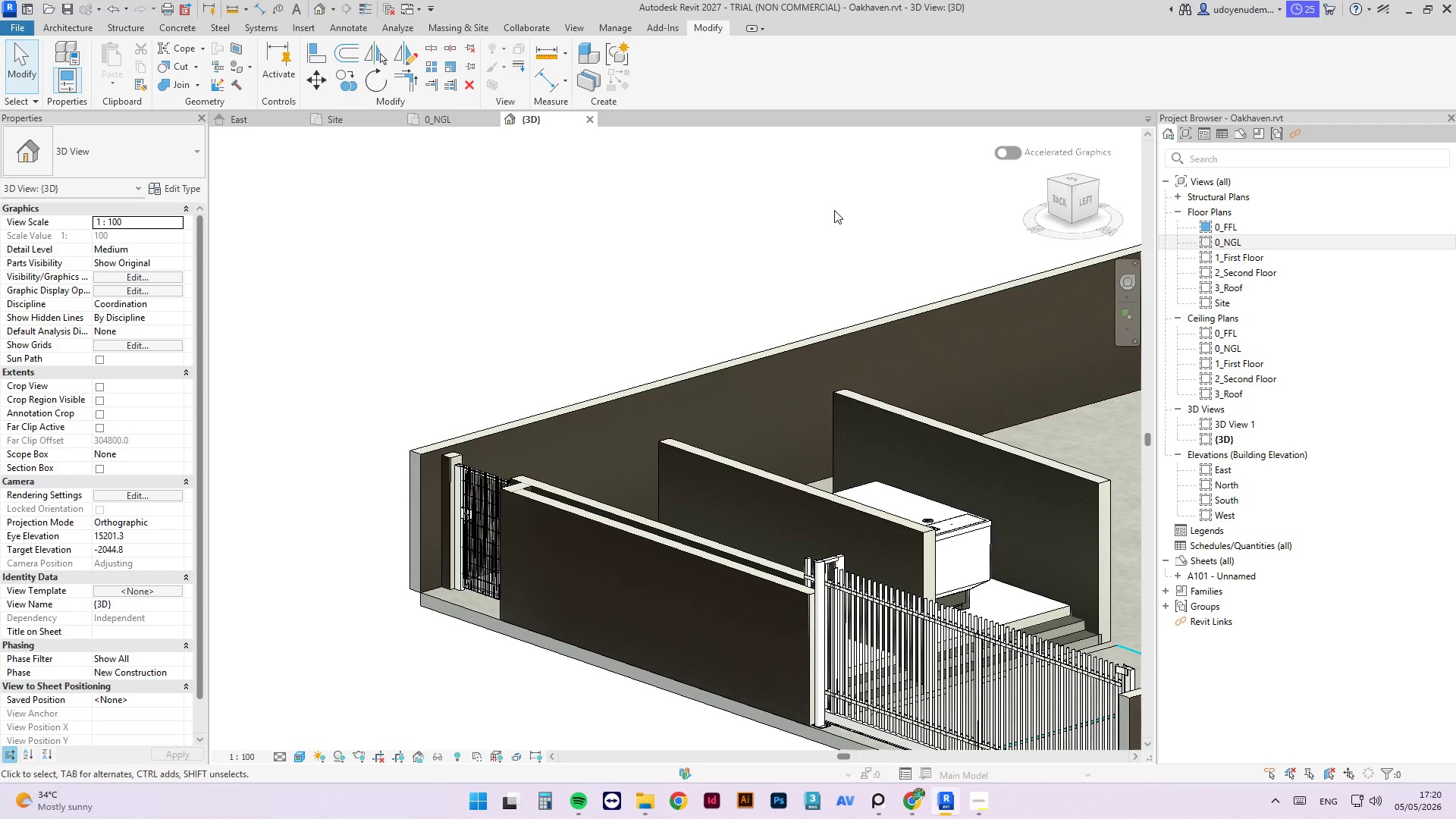 
scroll: coordinate [833, 484], scroll_direction: down, amount: 5.0
 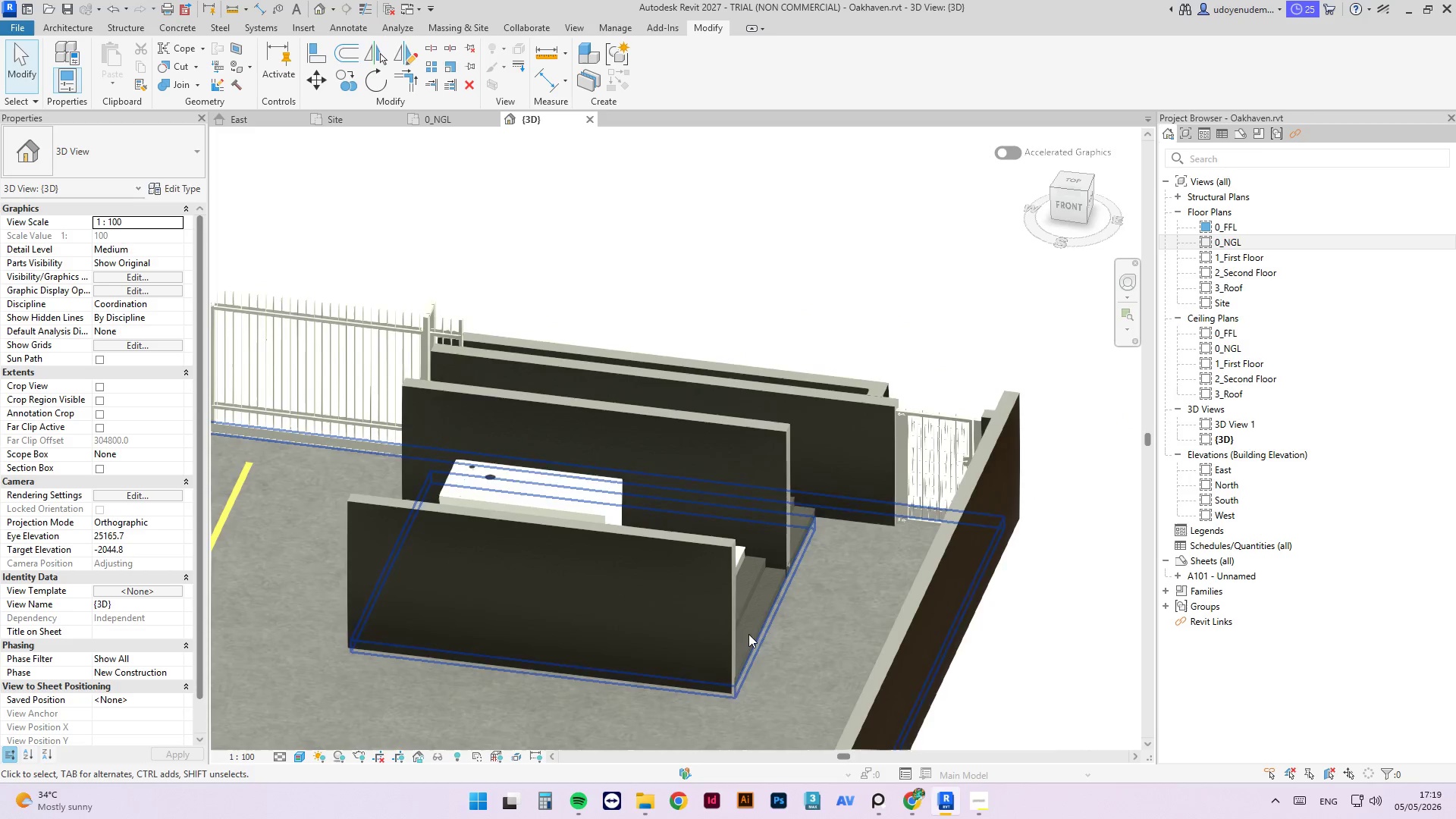 
wait(30.58)
 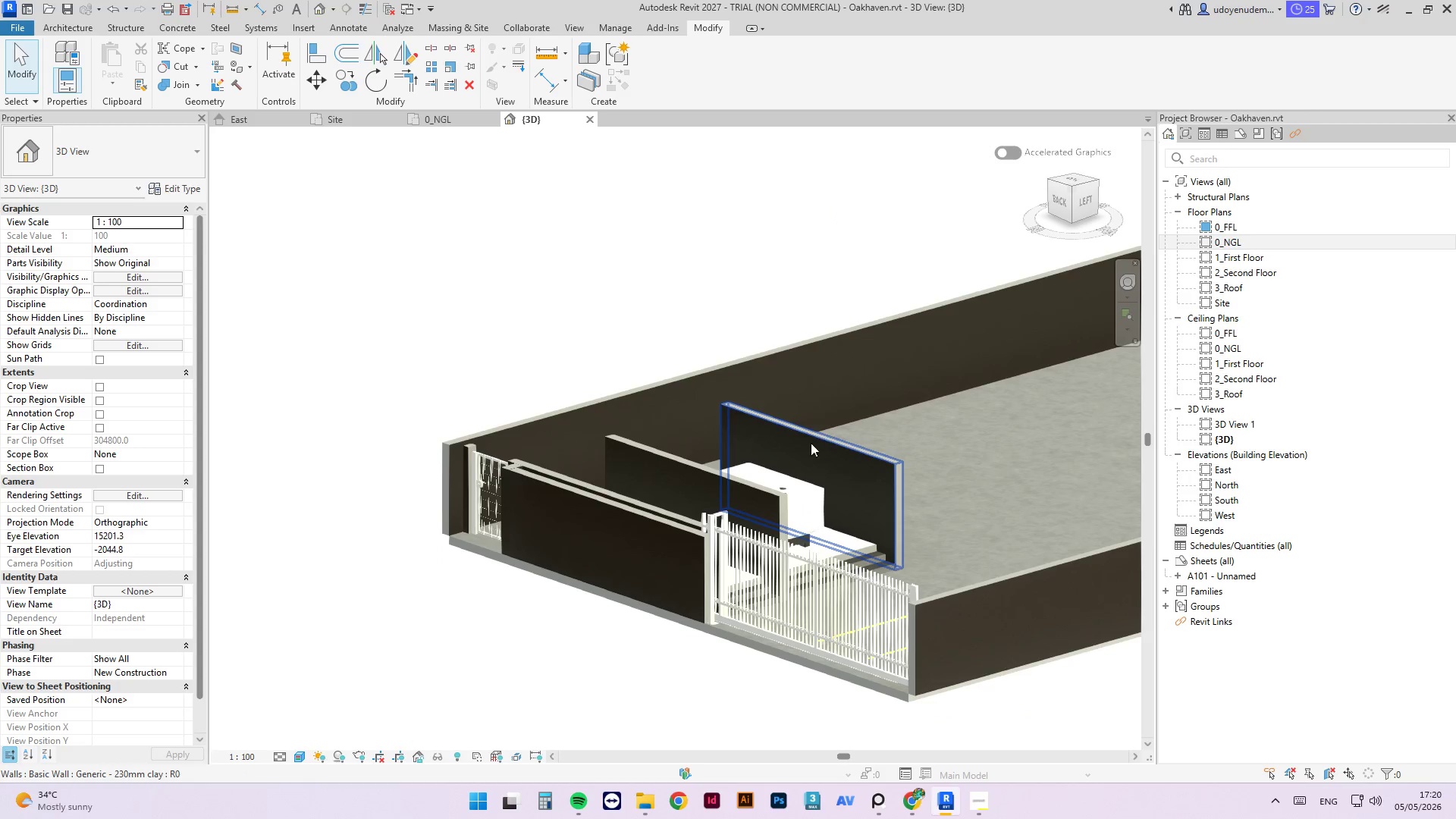 
hold_key(key=ShiftLeft, duration=2.5)
 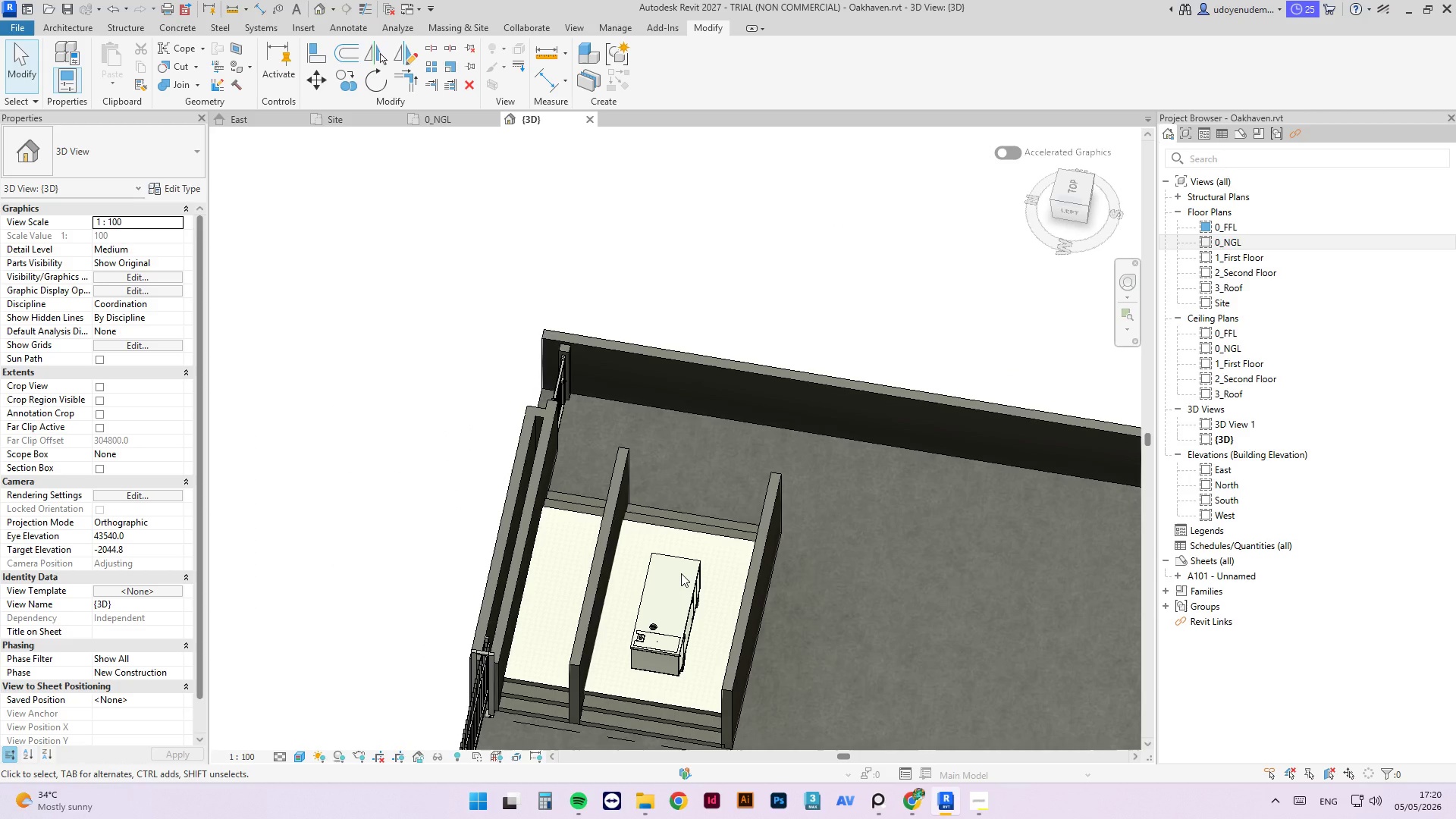 
scroll: coordinate [490, 425], scroll_direction: down, amount: 3.0
 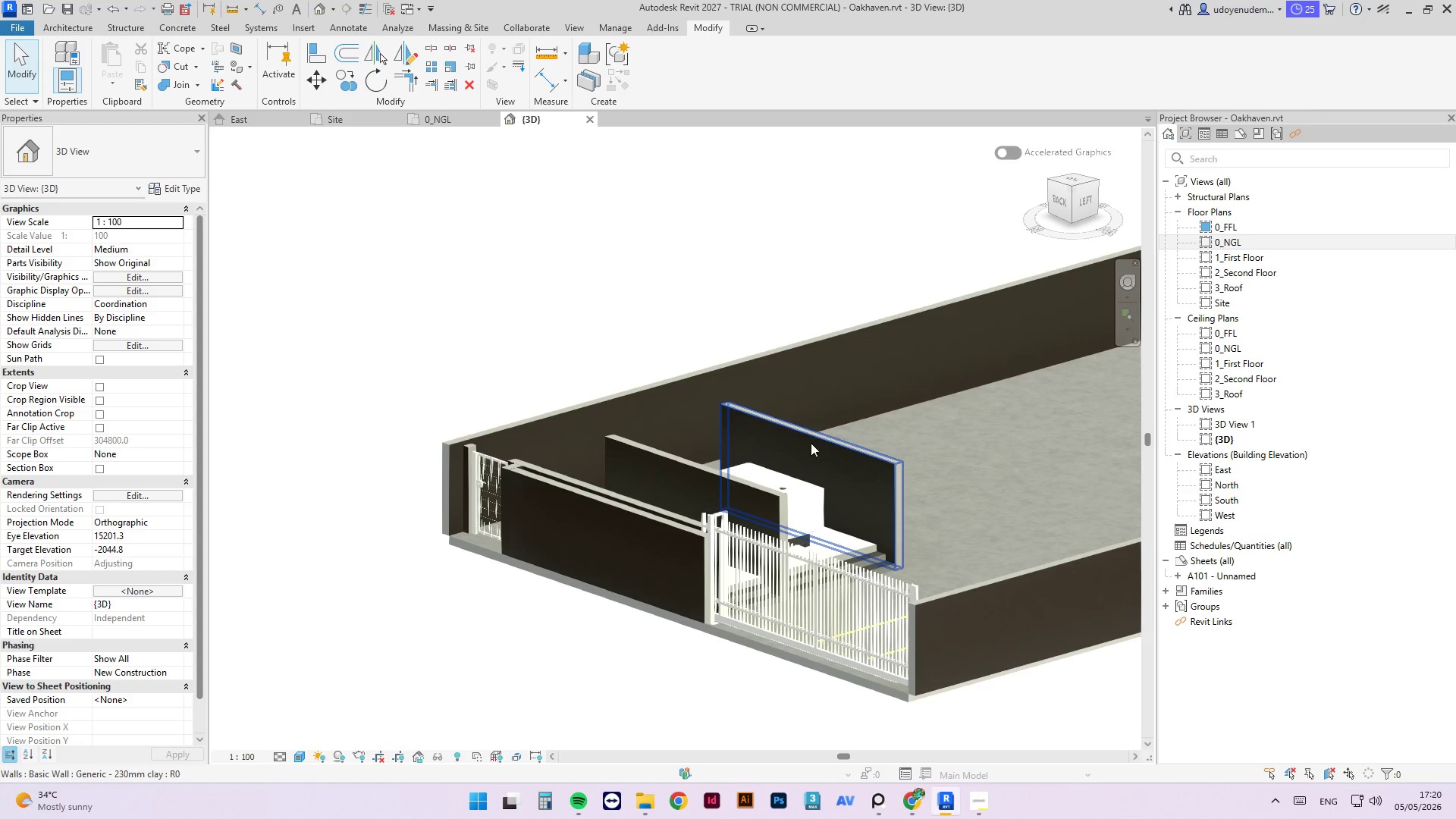 
wait(41.2)
 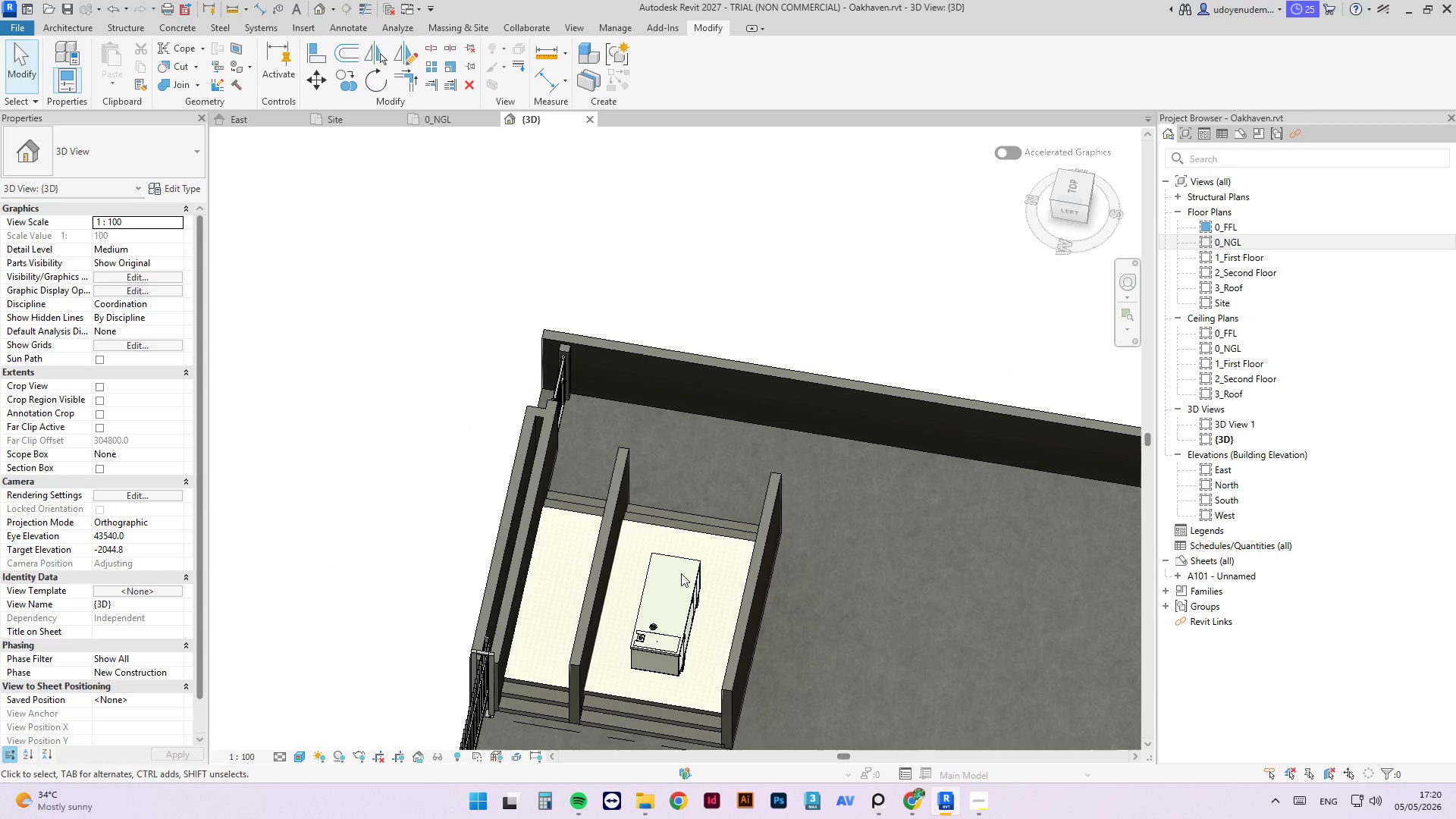 
key(Escape)
 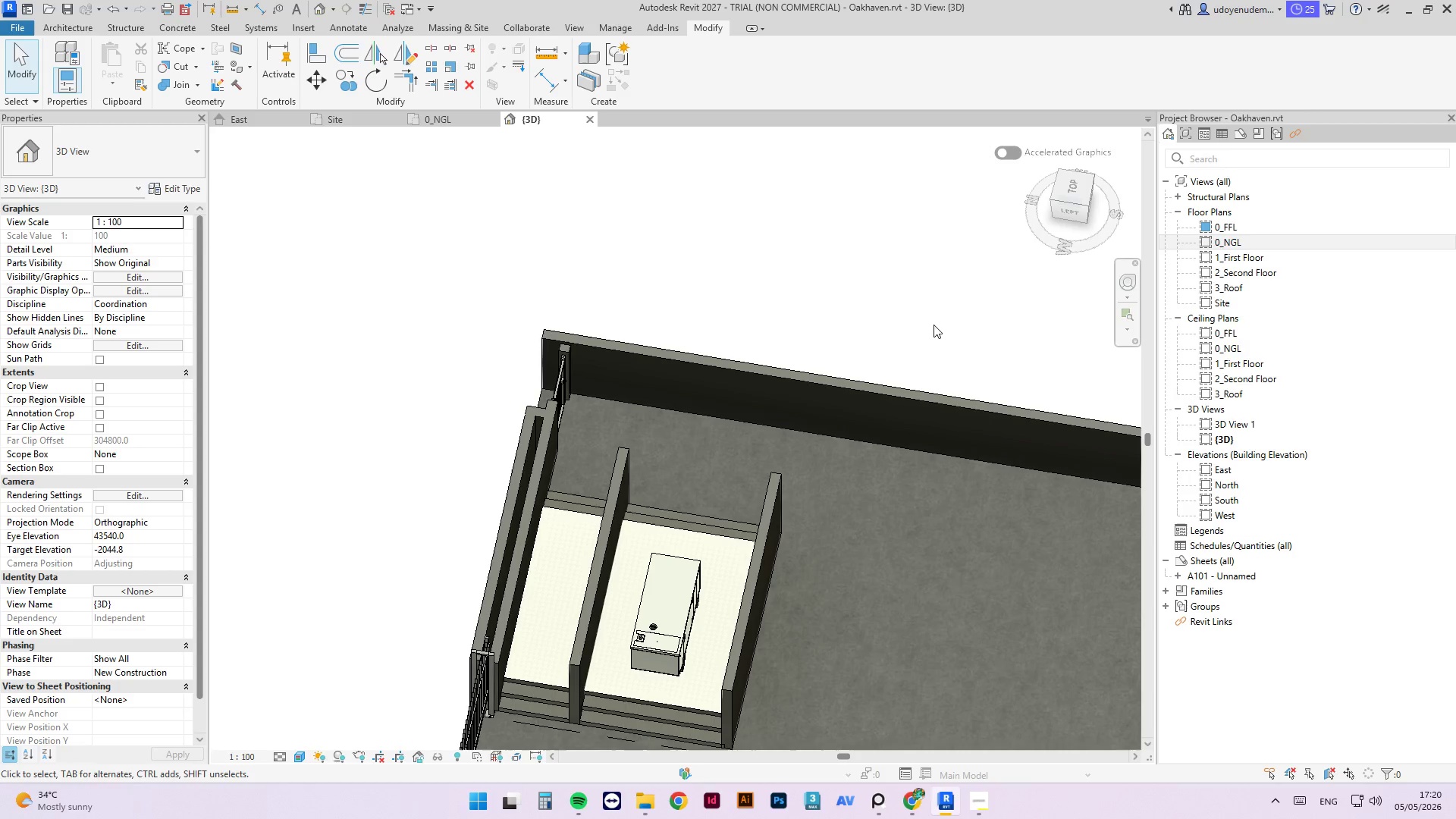 
key(Escape)
 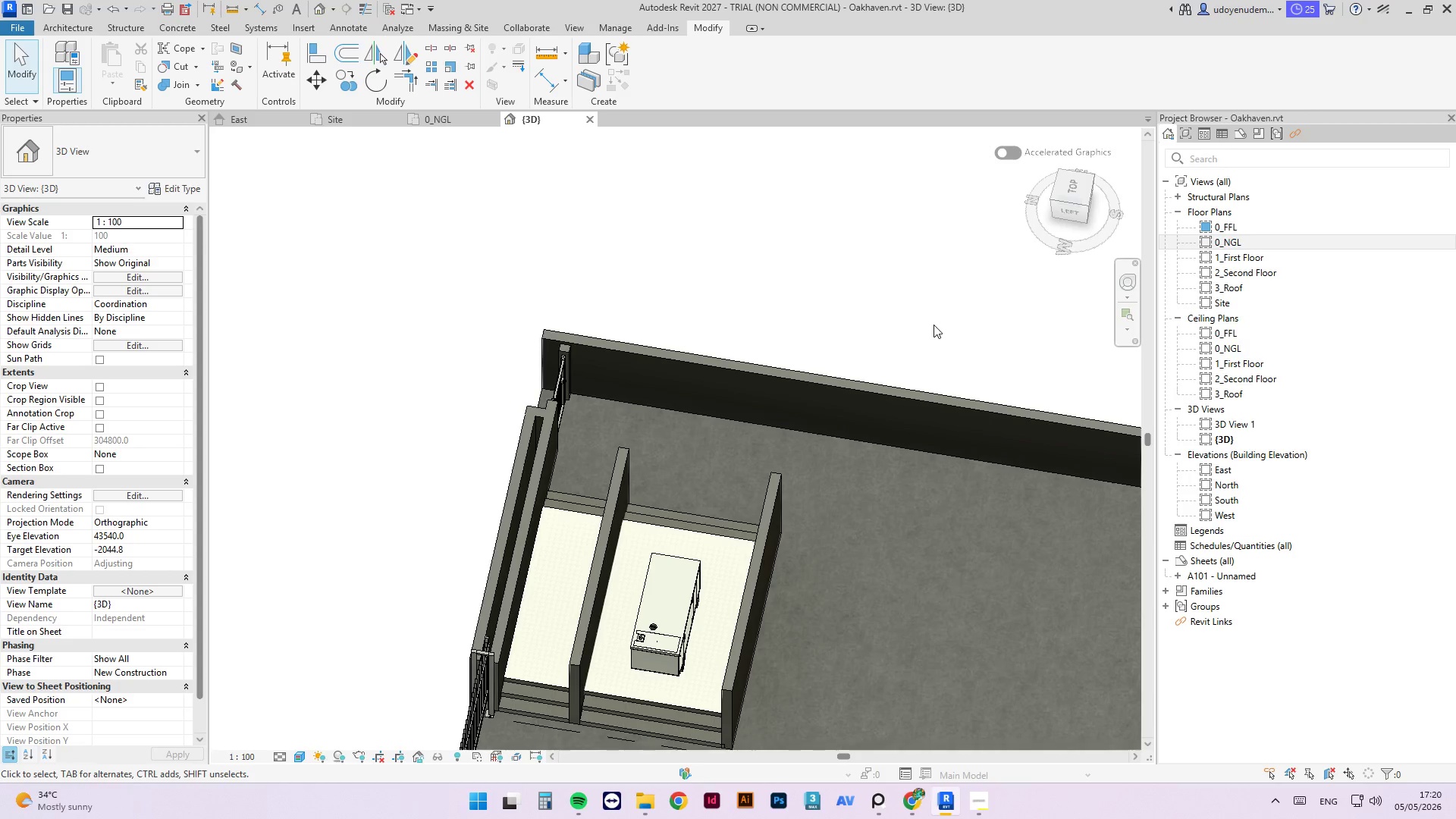 
left_click([934, 325])
 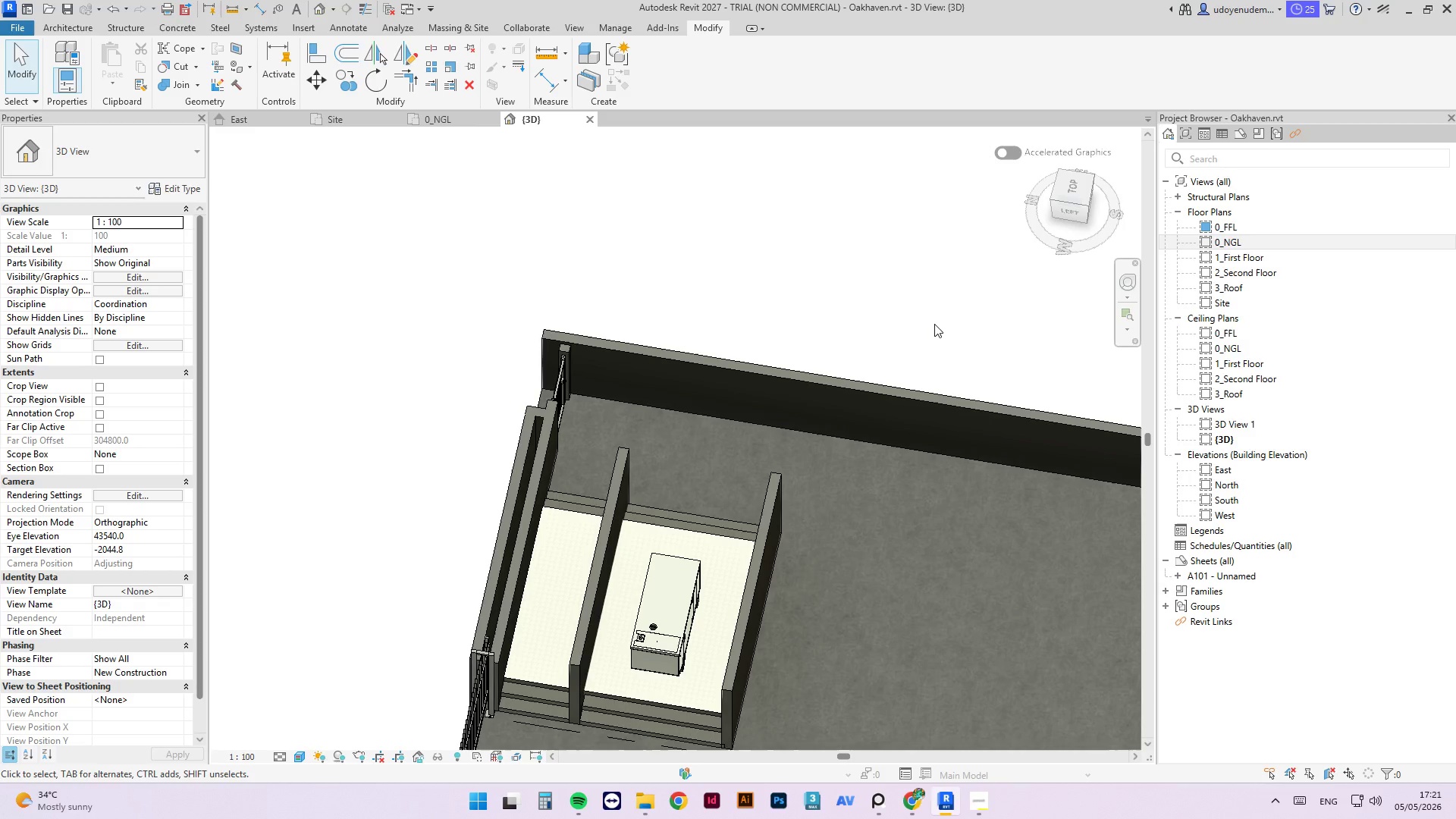 
wait(20.52)
 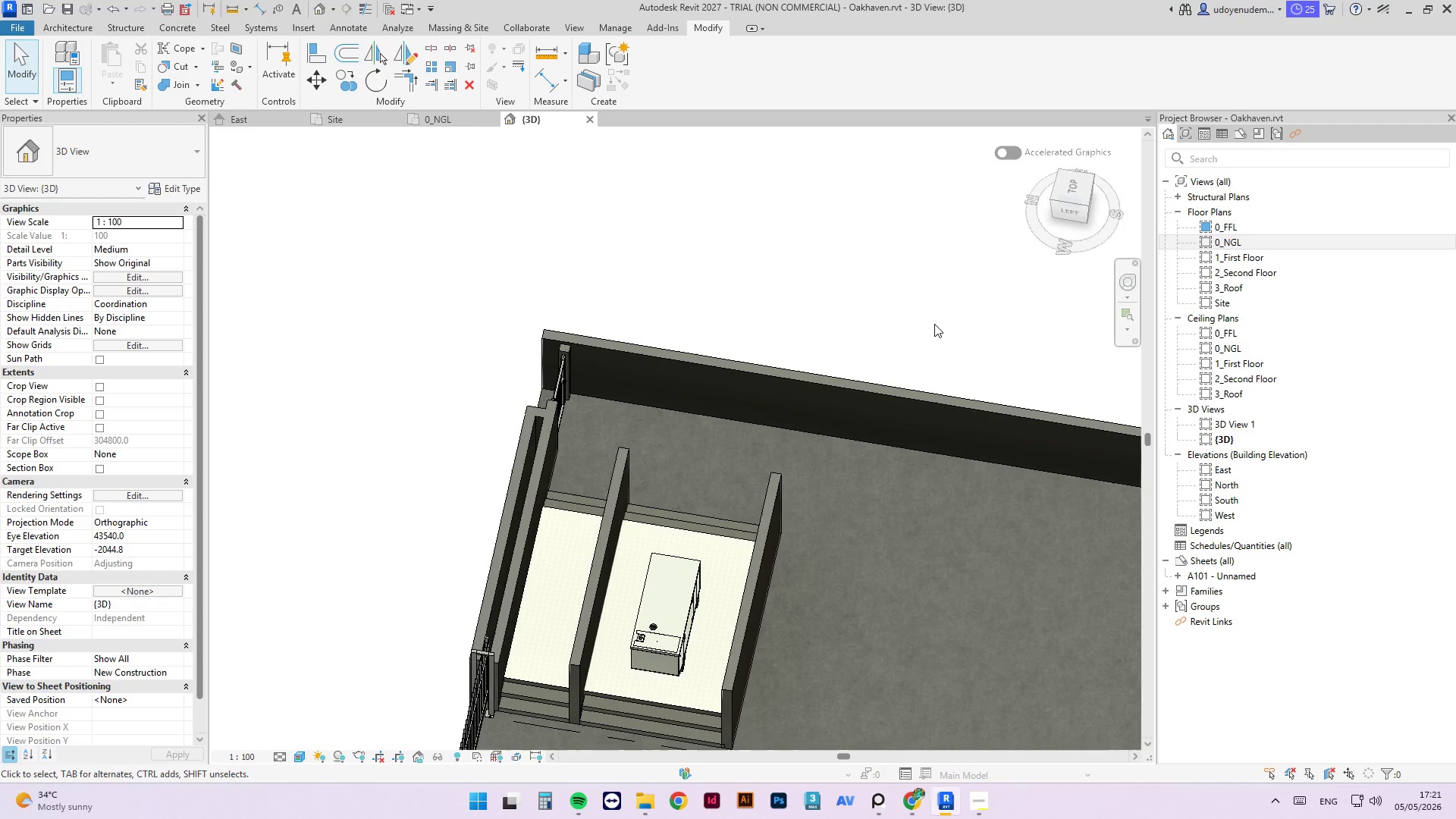 
scroll: coordinate [1061, 354], scroll_direction: down, amount: 3.0
 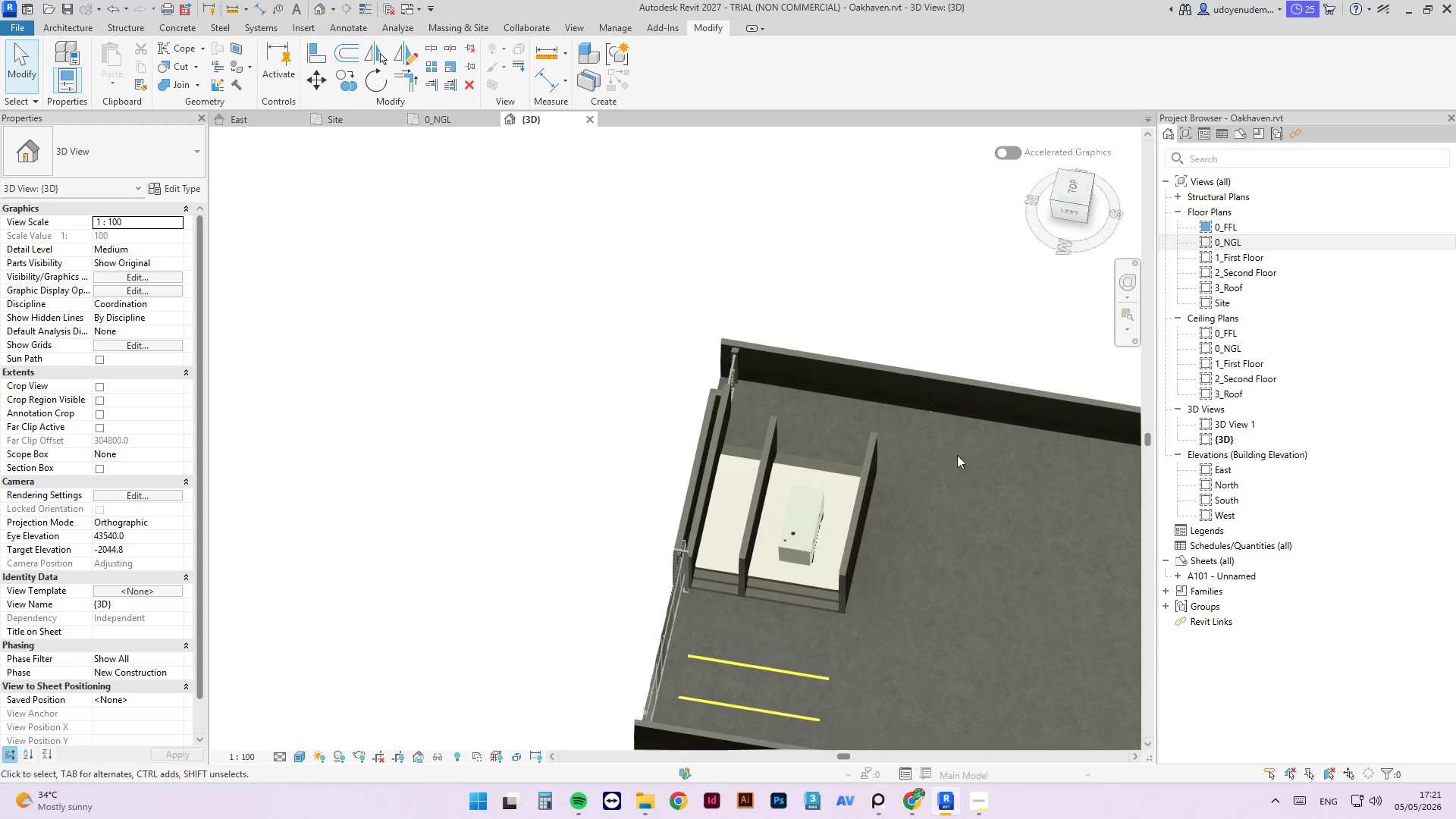 
hold_key(key=ShiftLeft, duration=0.75)
 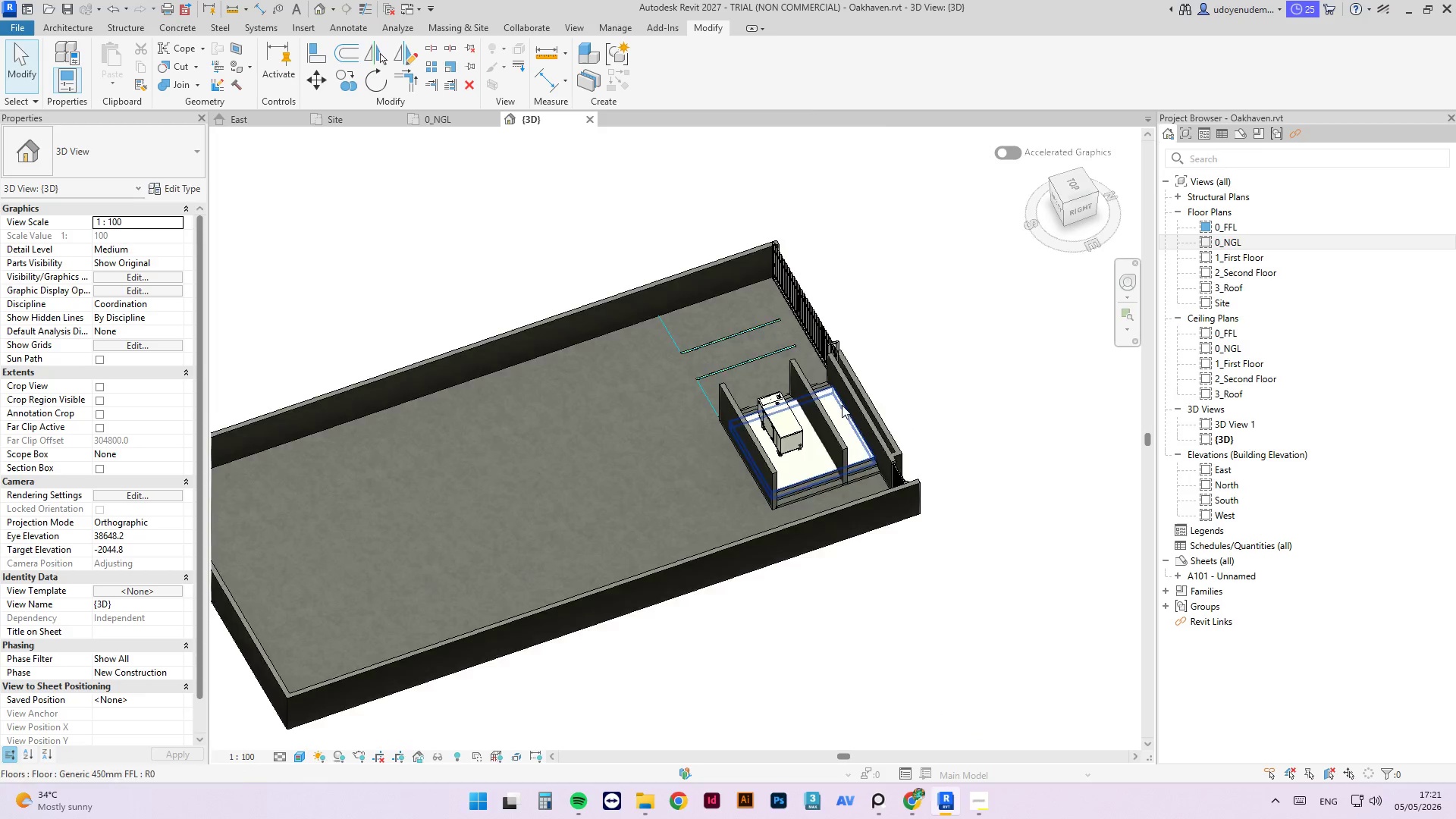 
scroll: coordinate [869, 557], scroll_direction: down, amount: 2.0
 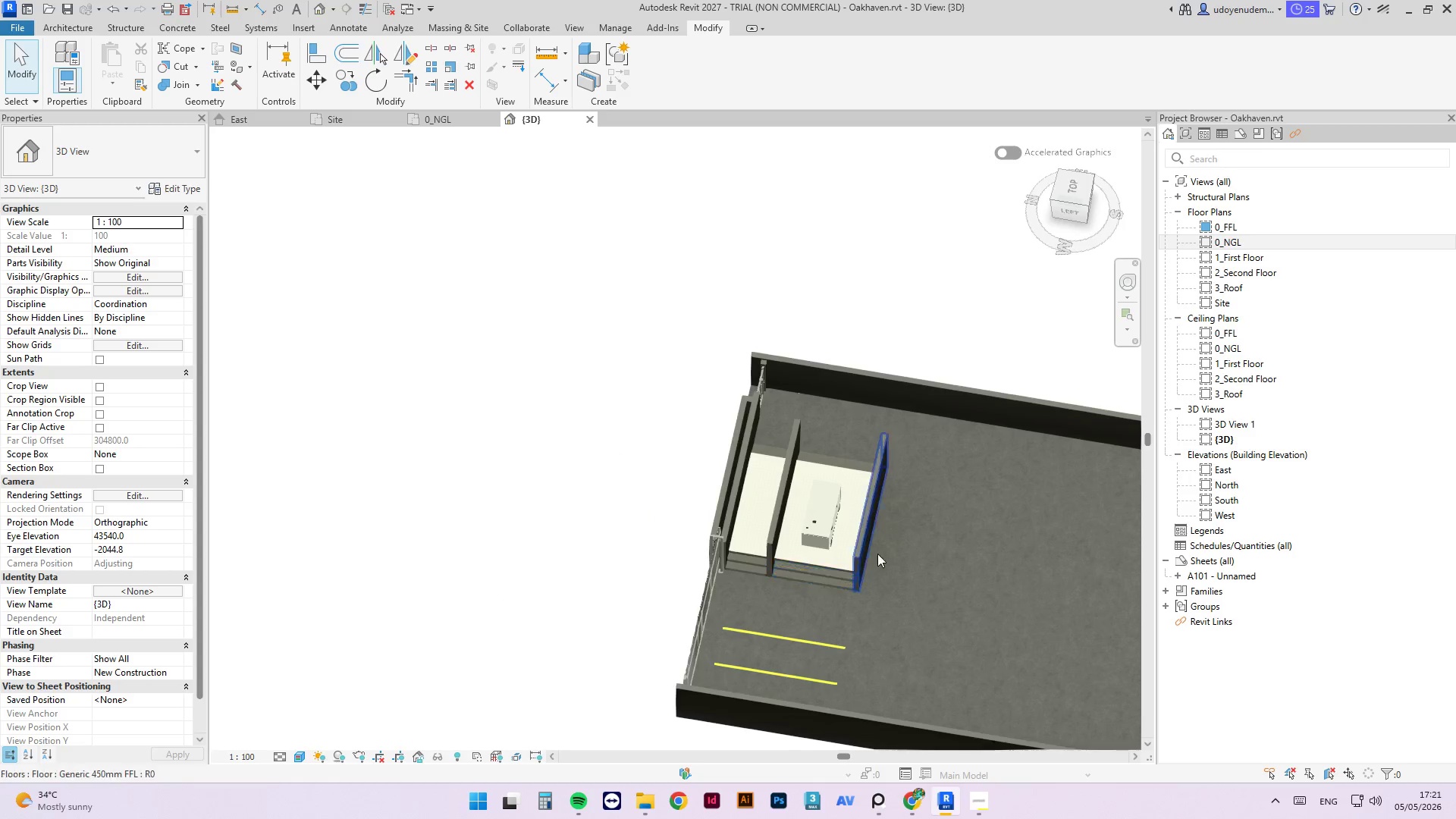 
scroll: coordinate [748, 242], scroll_direction: up, amount: 10.0
 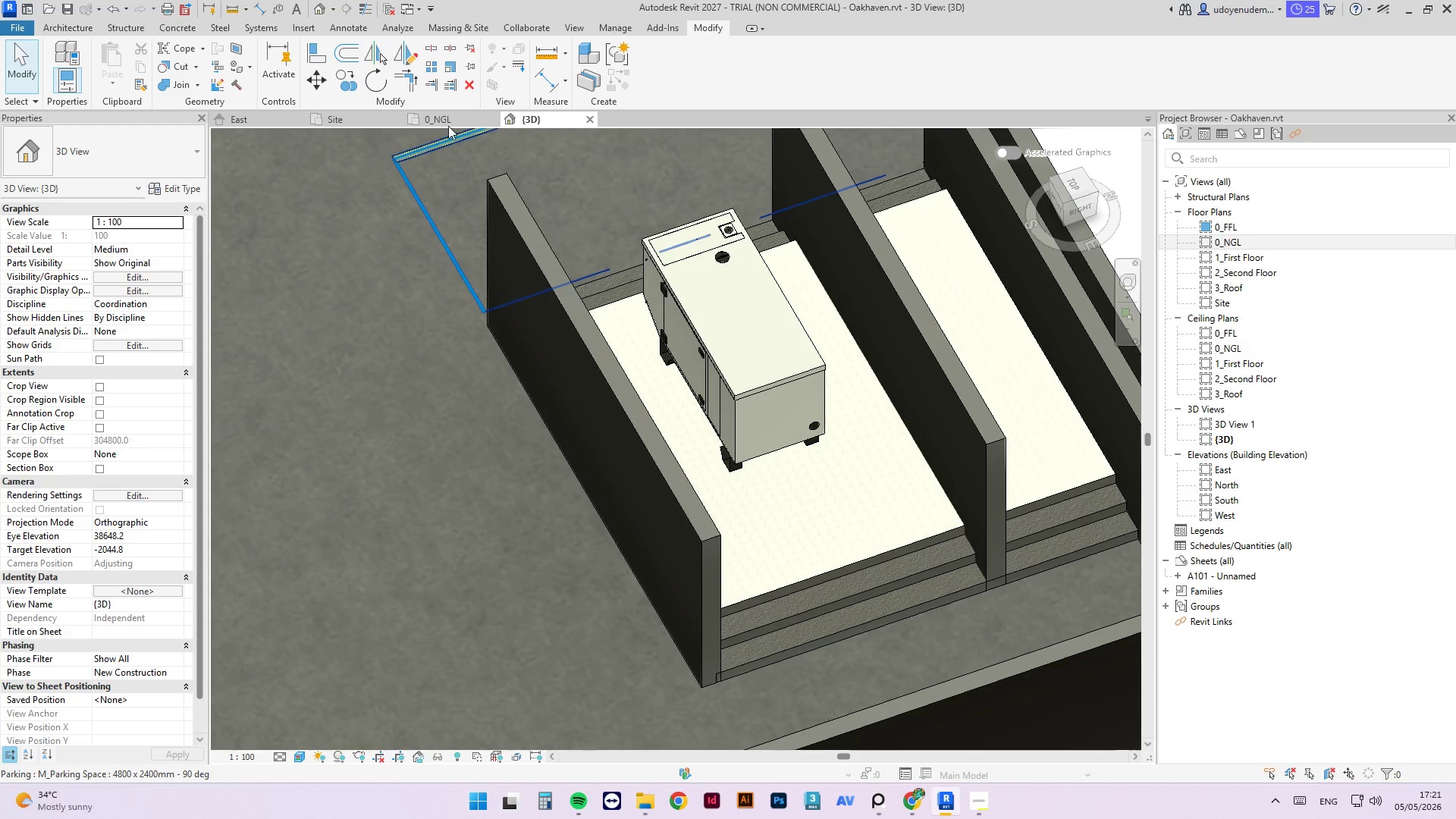 
left_click([438, 116])
 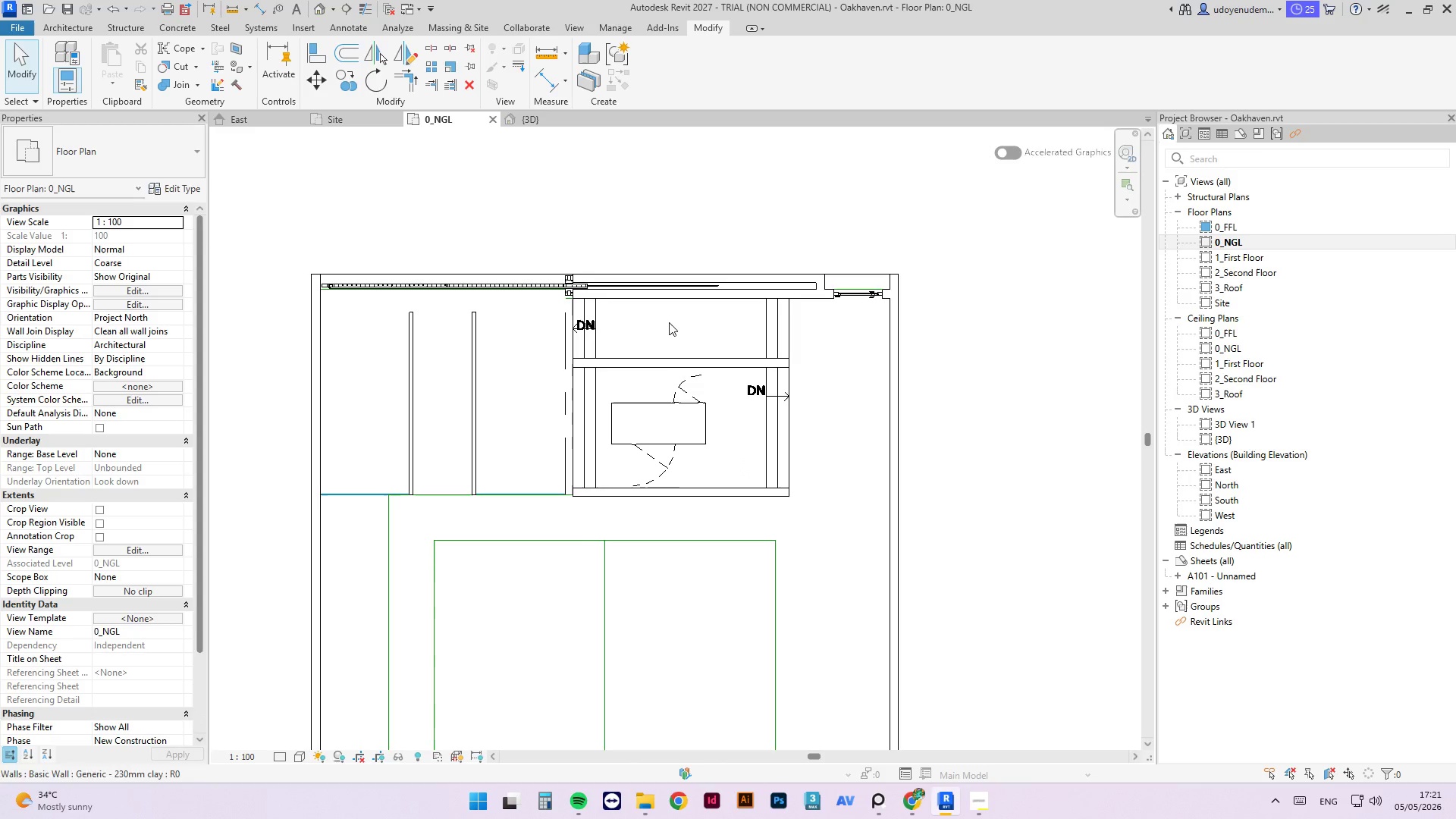 
left_click([678, 406])
 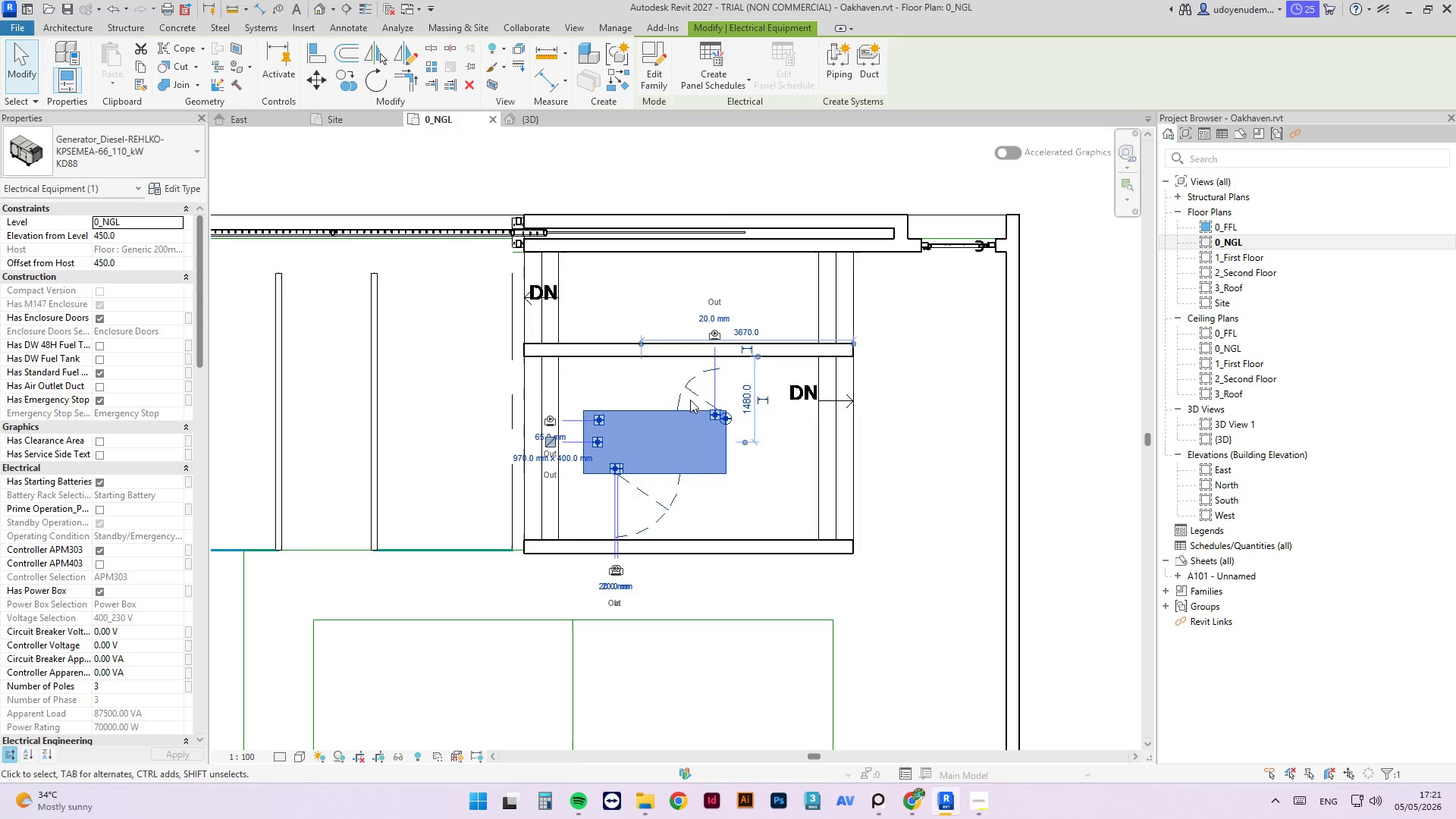 
scroll: coordinate [666, 388], scroll_direction: up, amount: 3.0
 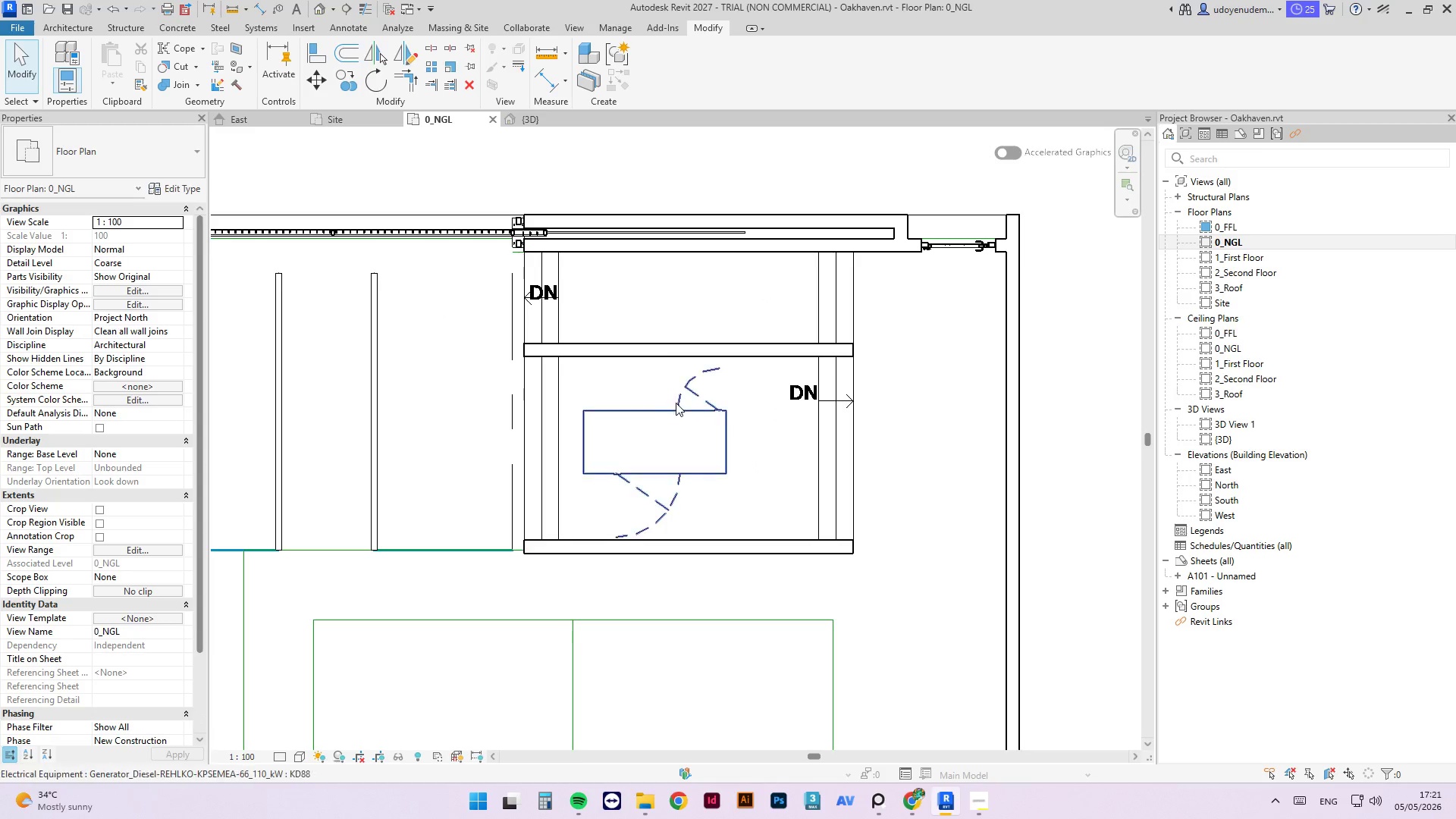 
key(ArrowRight)
 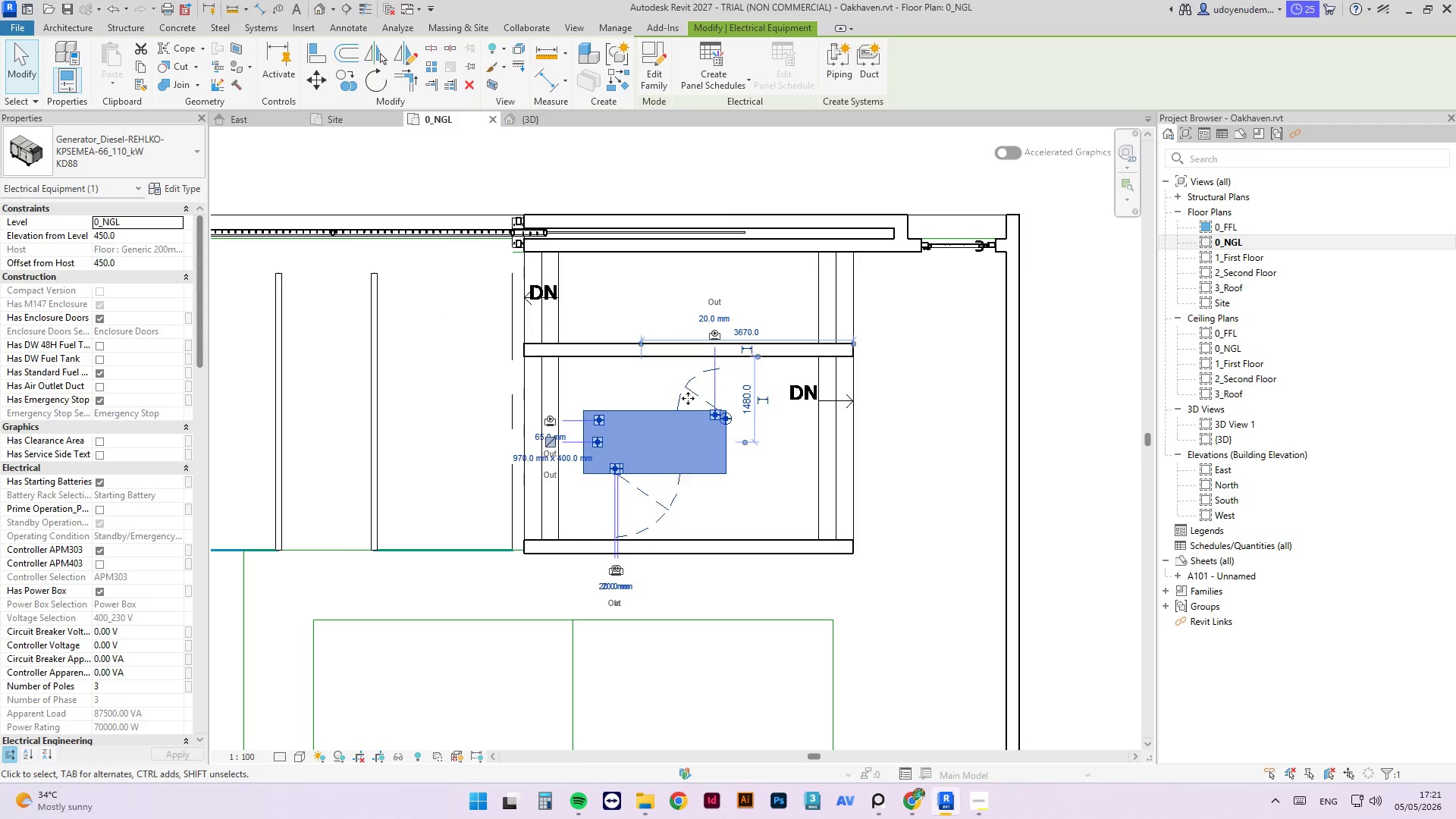 
key(ArrowRight)
 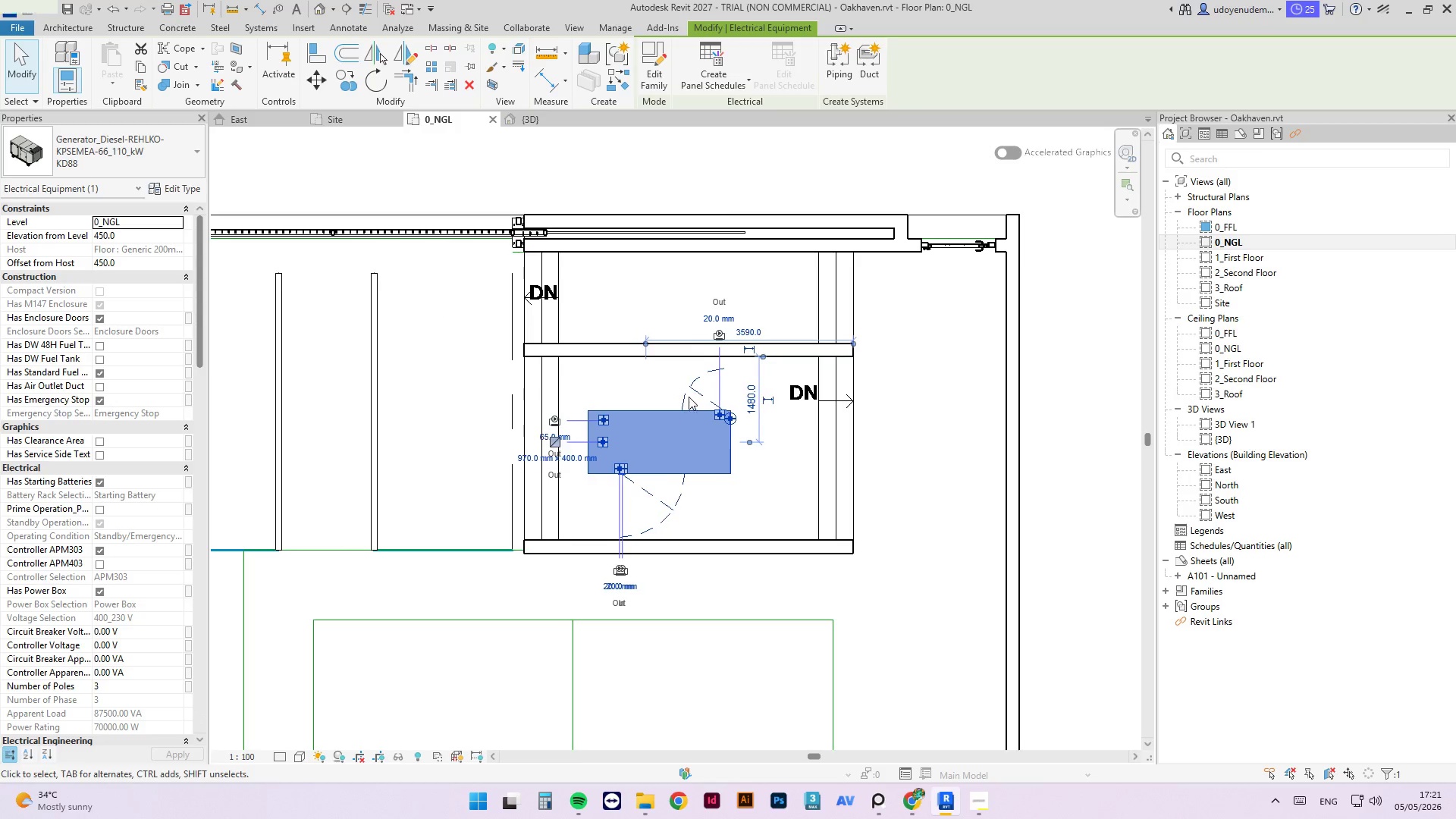 
key(ArrowRight)
 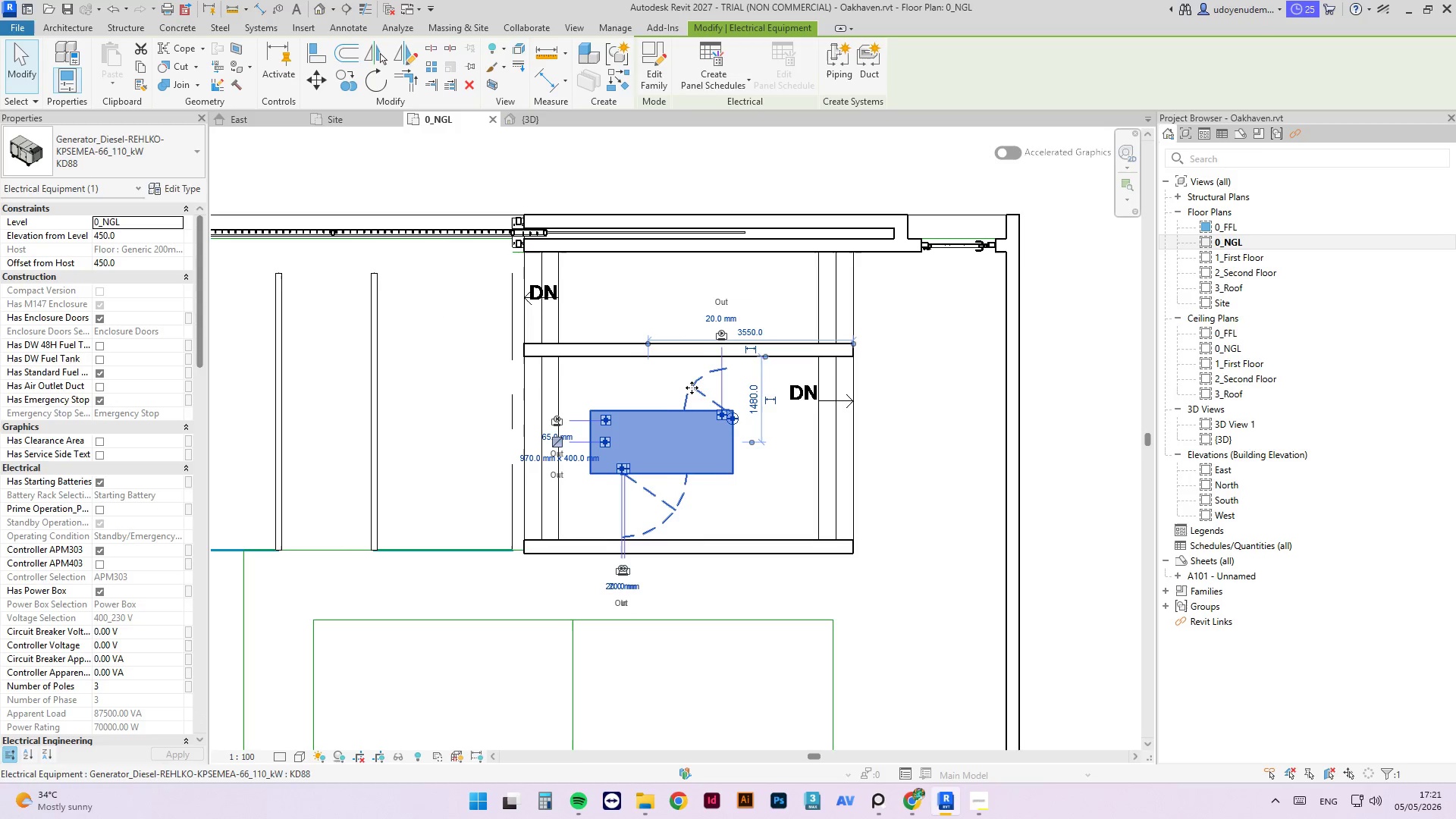 
key(ArrowRight)
 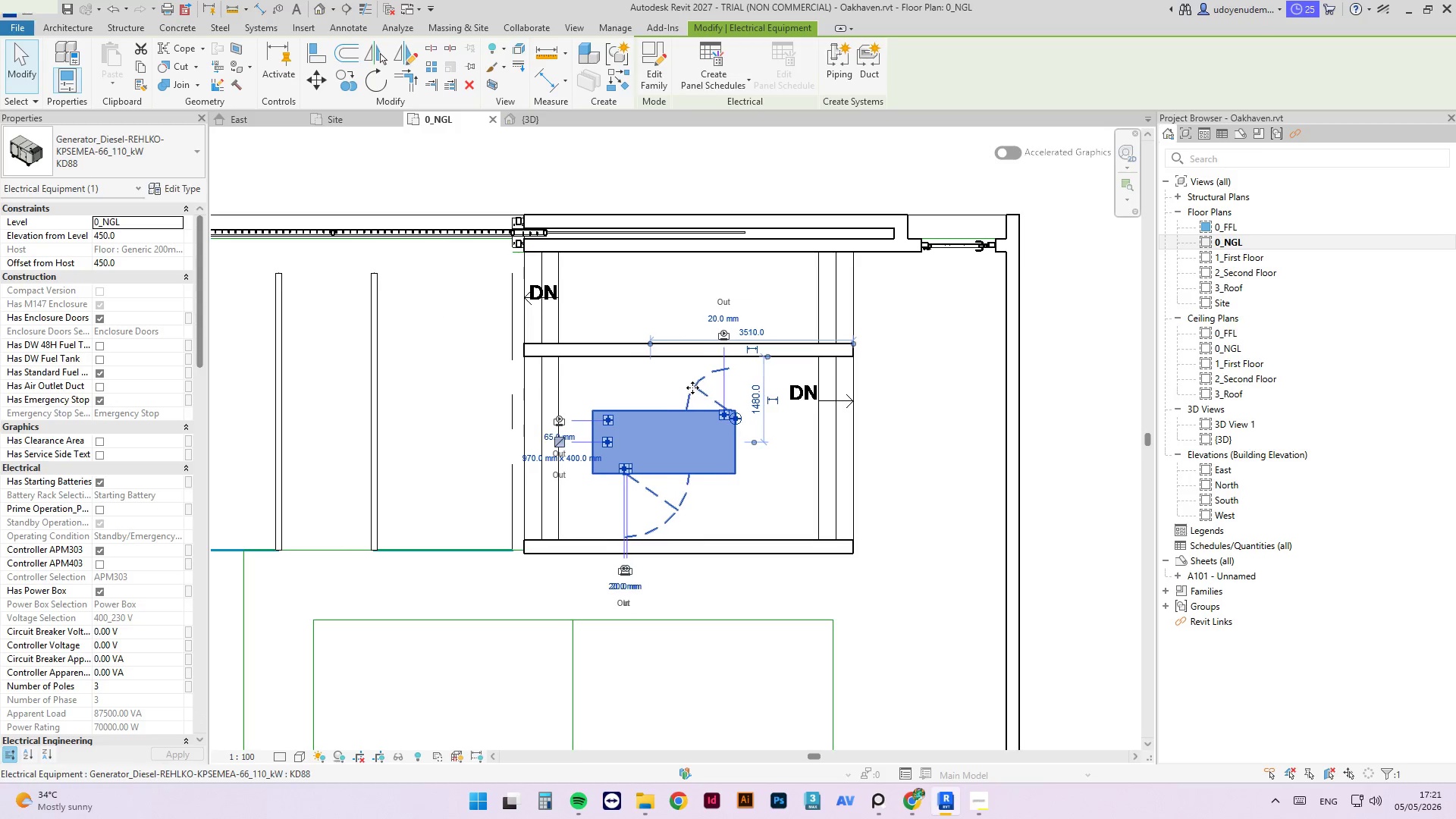 
key(ArrowRight)
 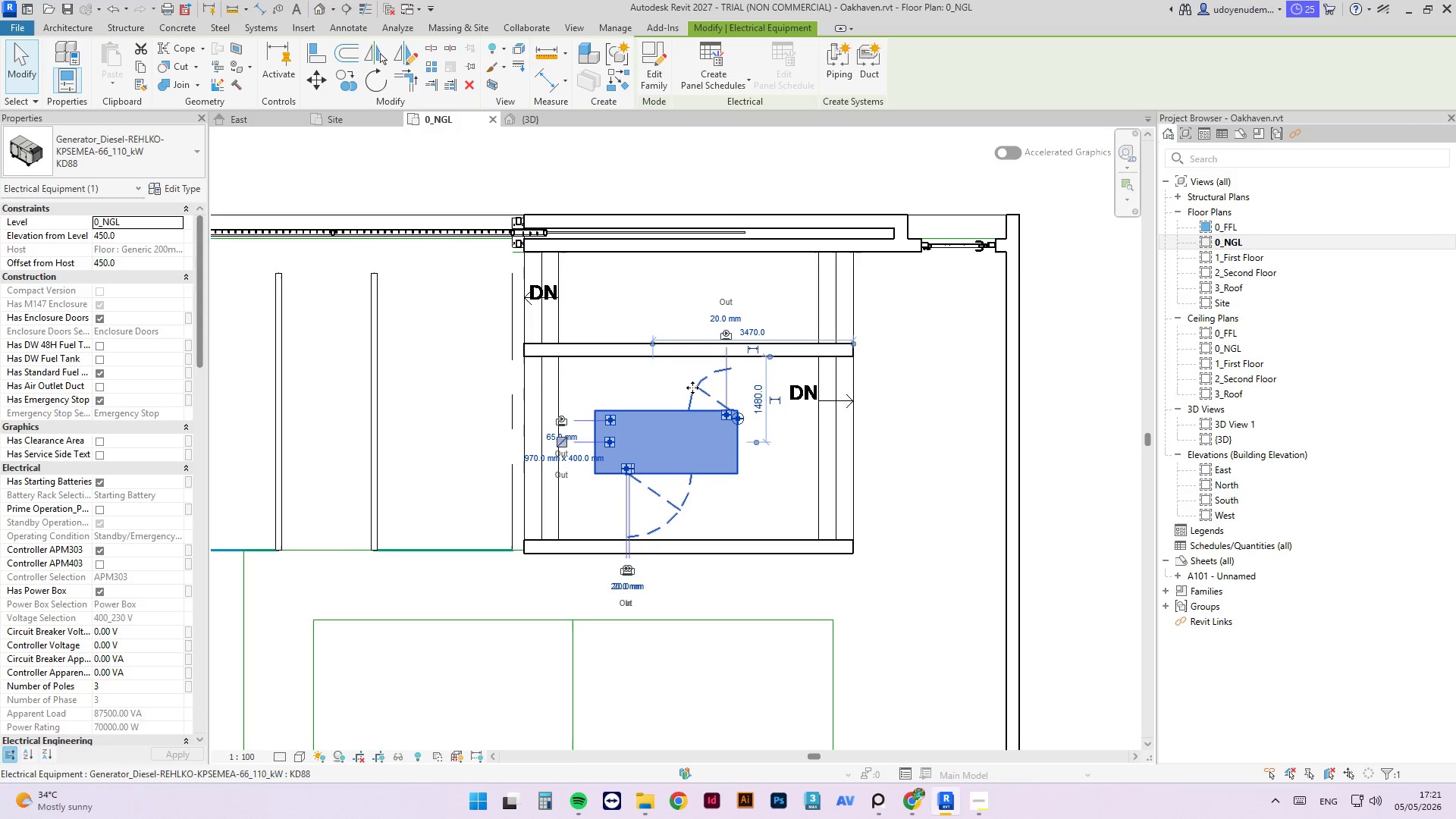 
key(ArrowUp)
 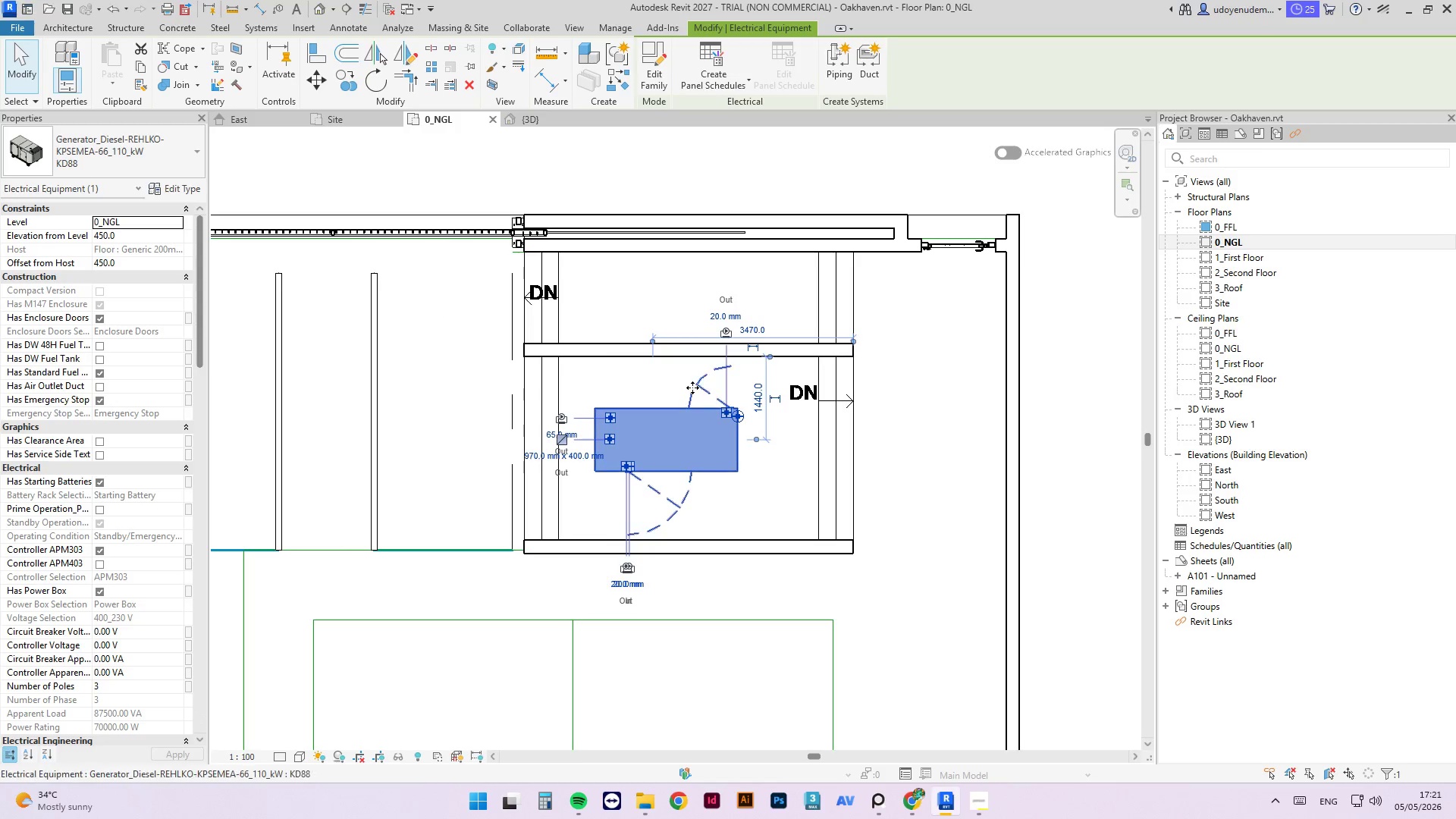 
key(ArrowRight)
 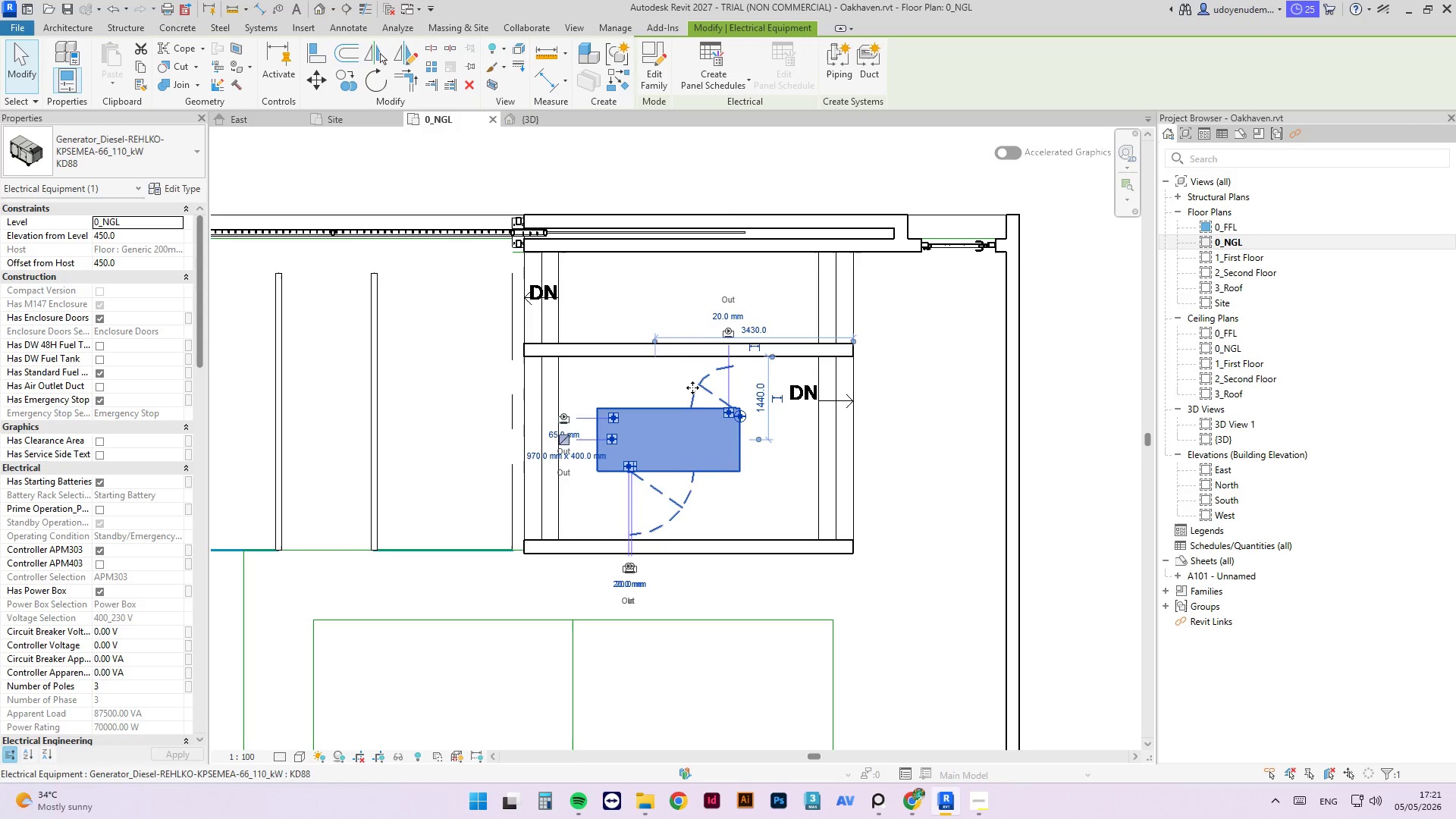 
key(ArrowRight)
 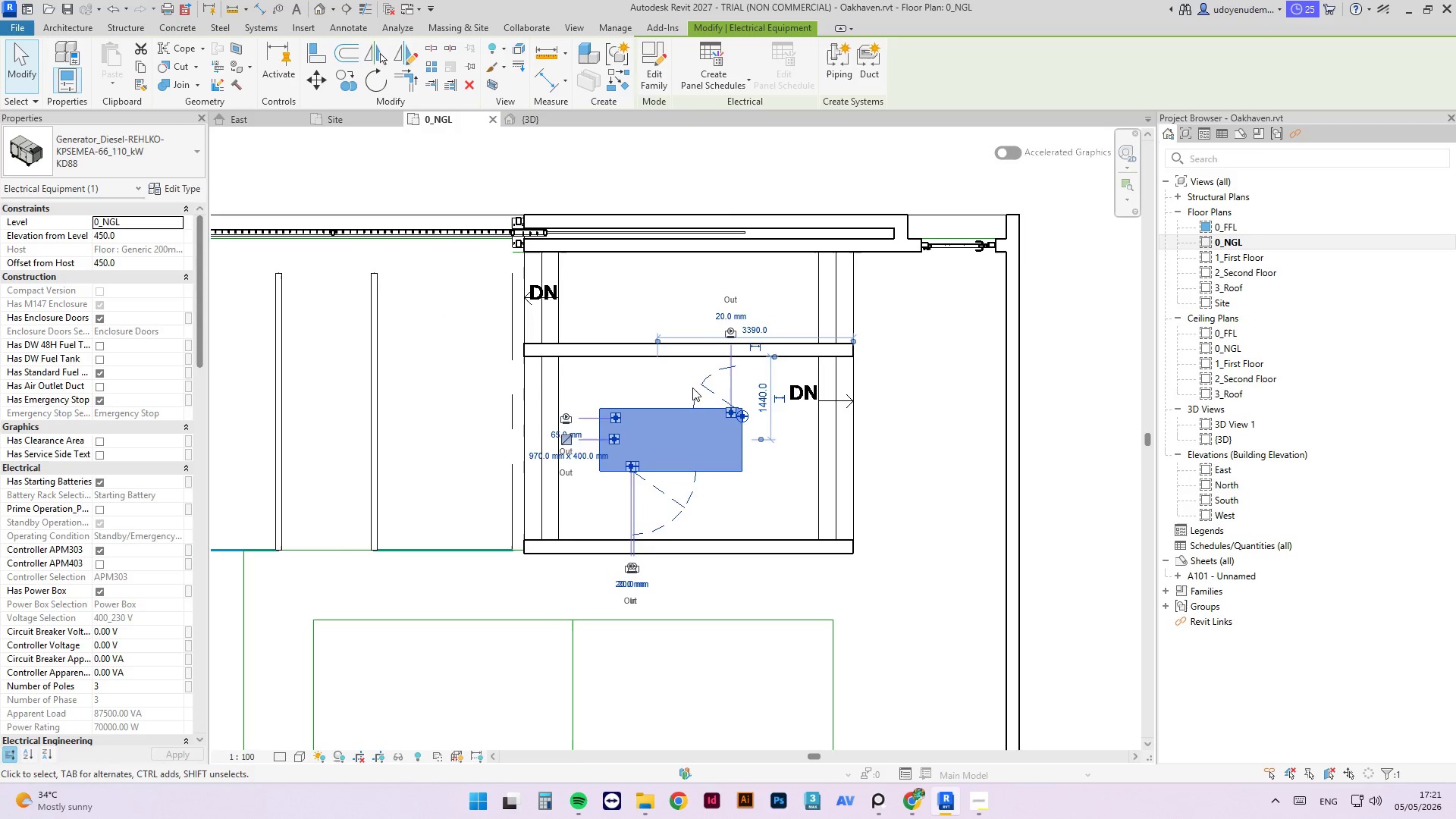 
key(ArrowUp)
 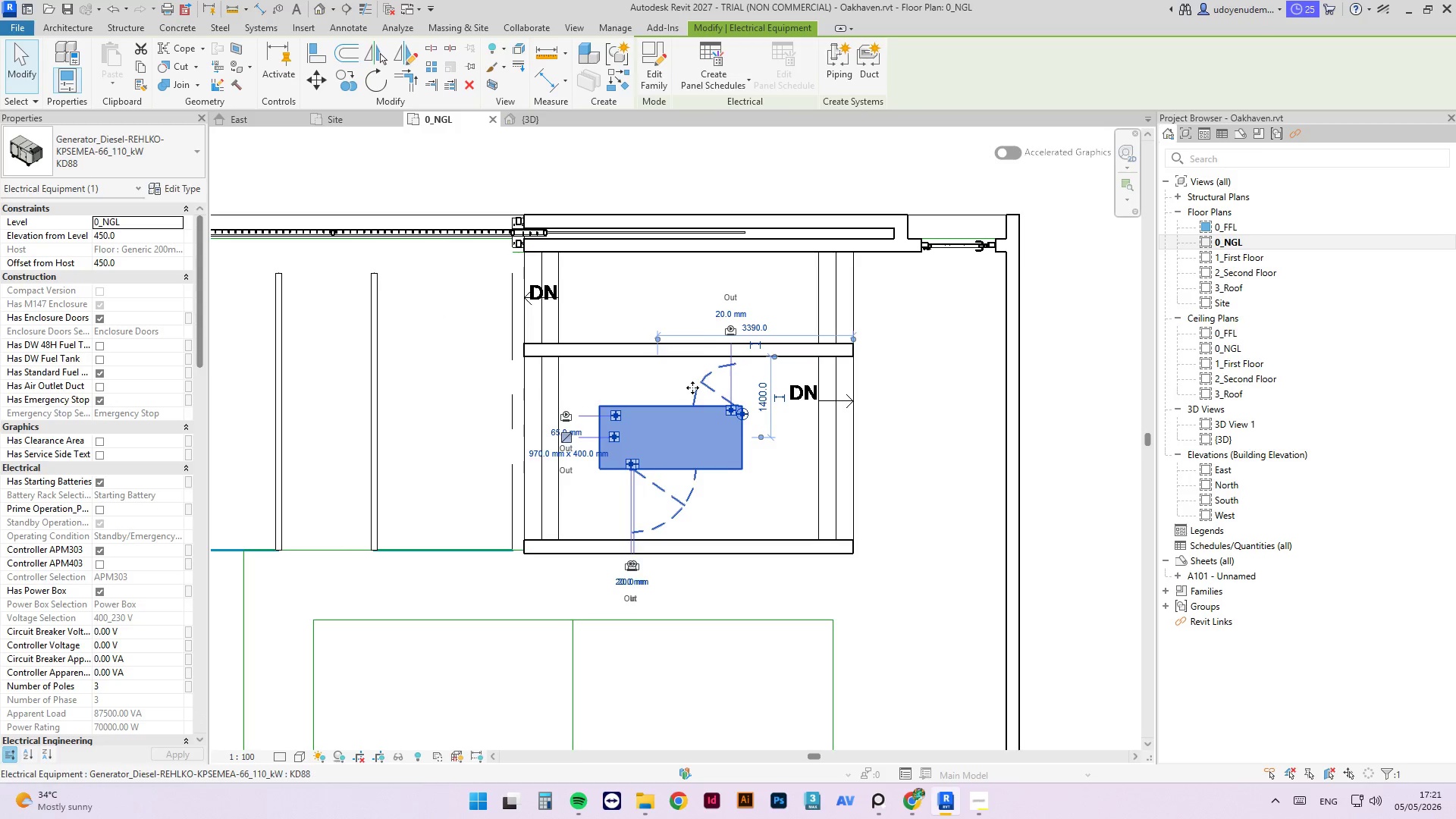 
key(ArrowRight)
 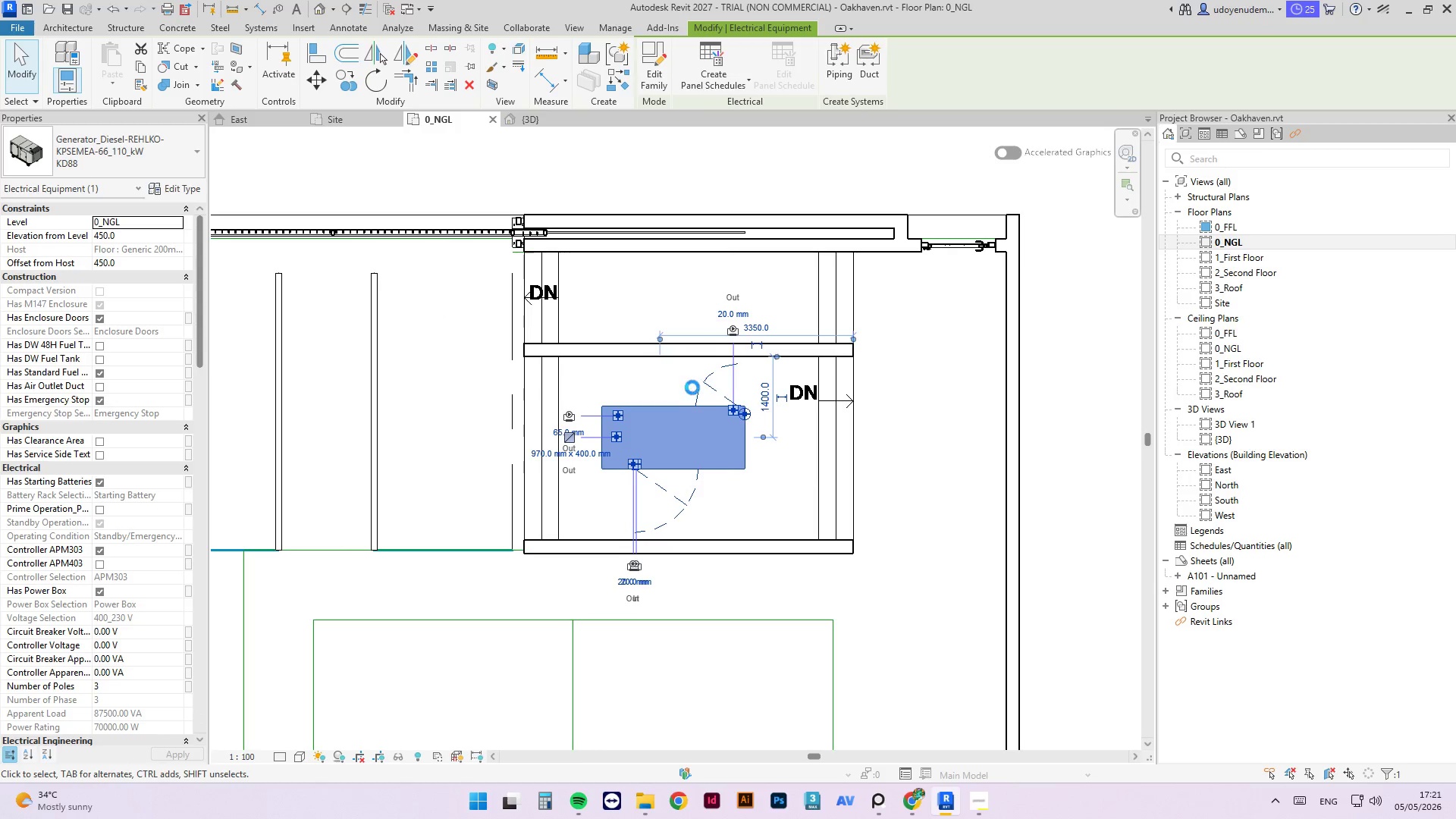 
key(ArrowRight)
 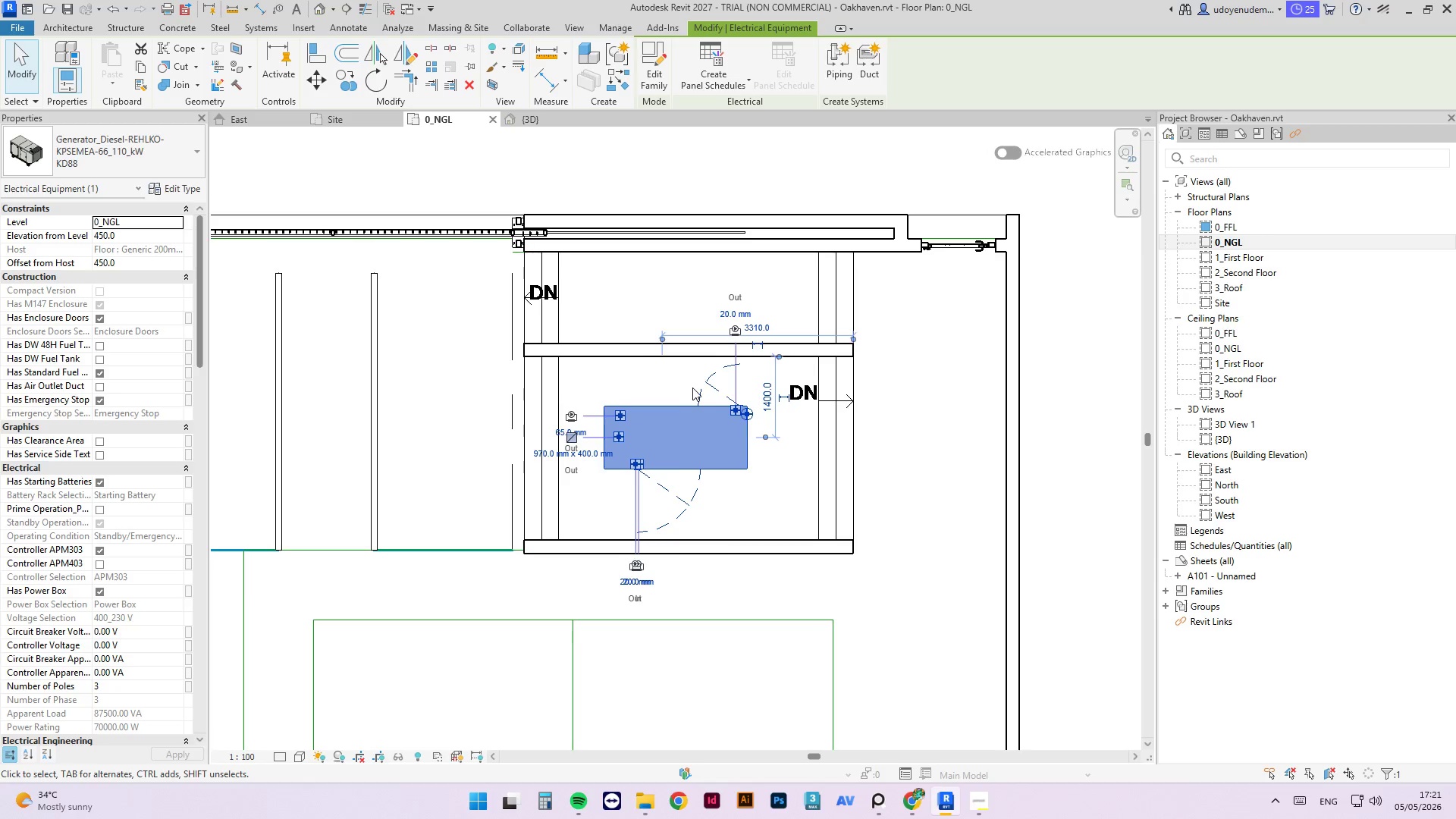 
key(ArrowRight)
 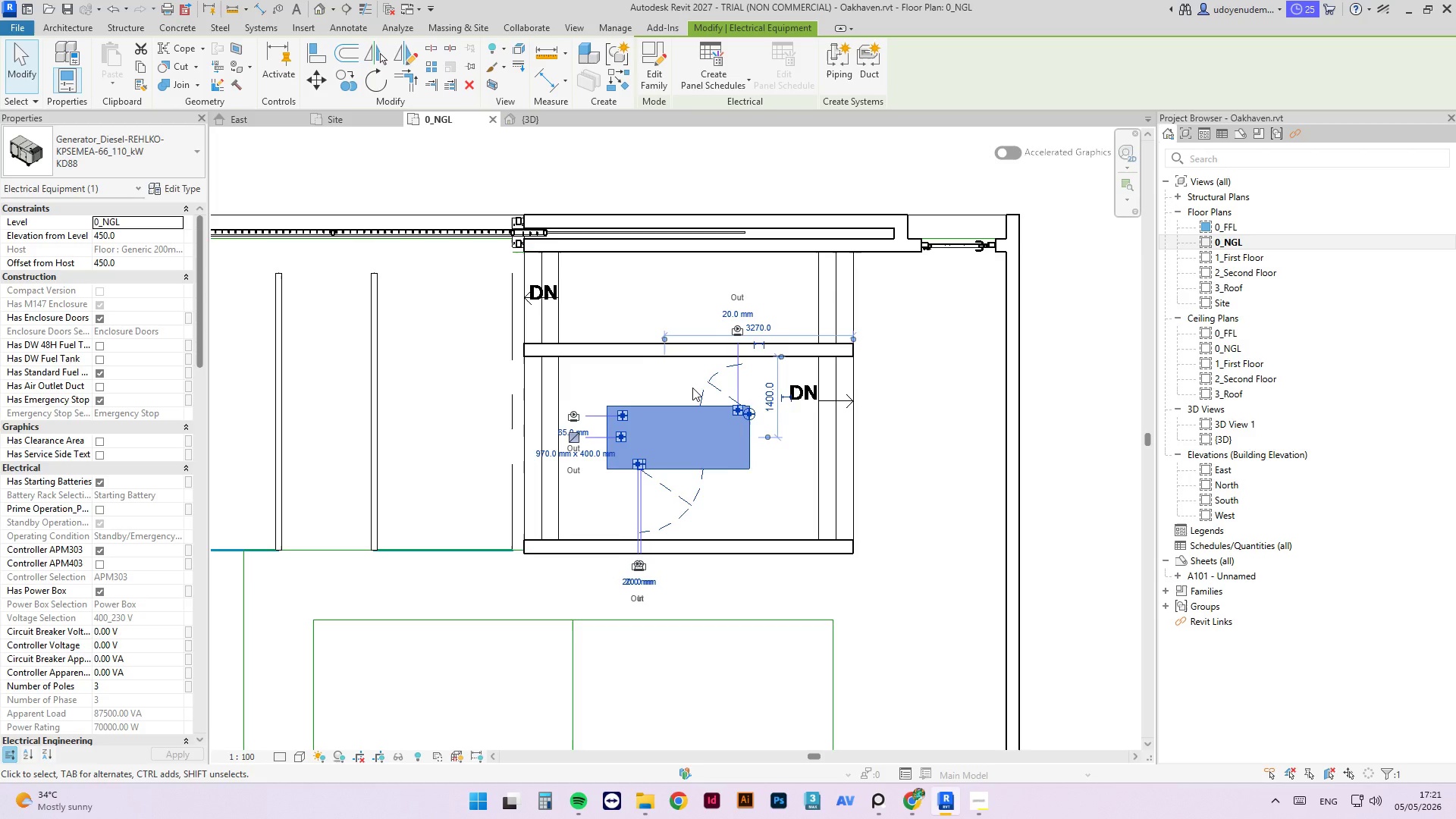 
key(ArrowRight)
 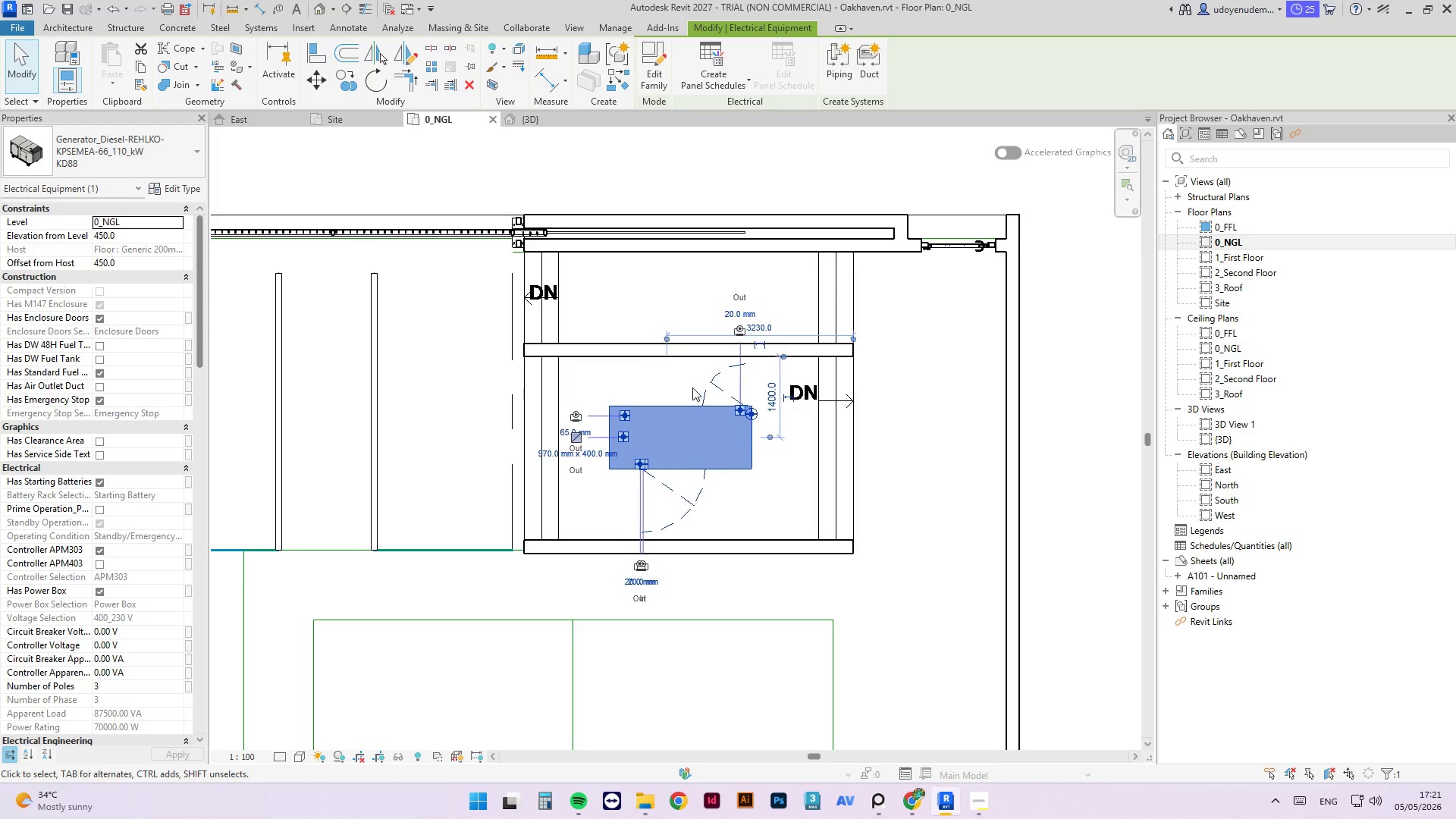 
key(ArrowRight)
 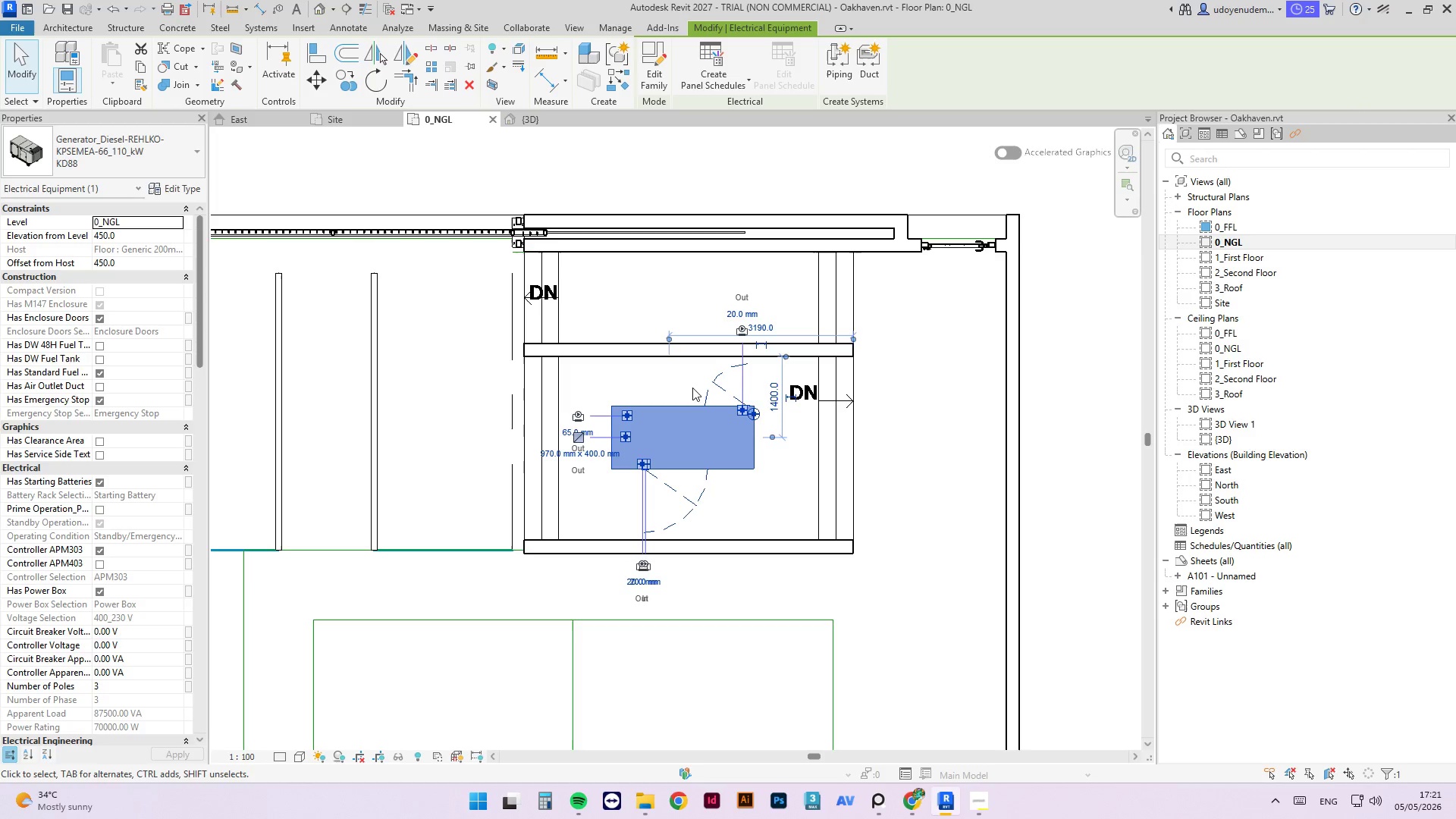 
key(ArrowDown)
 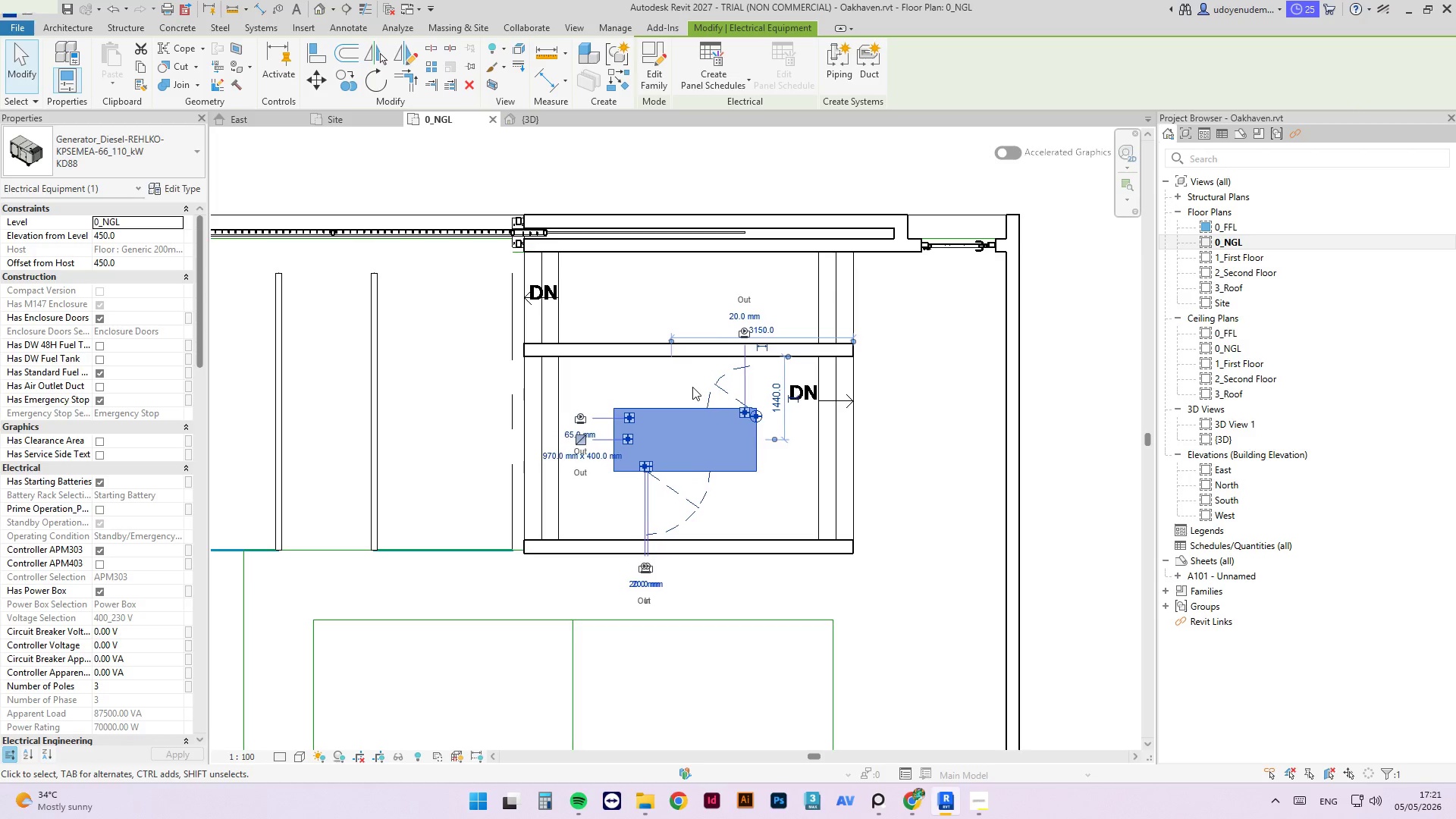 
key(ArrowRight)
 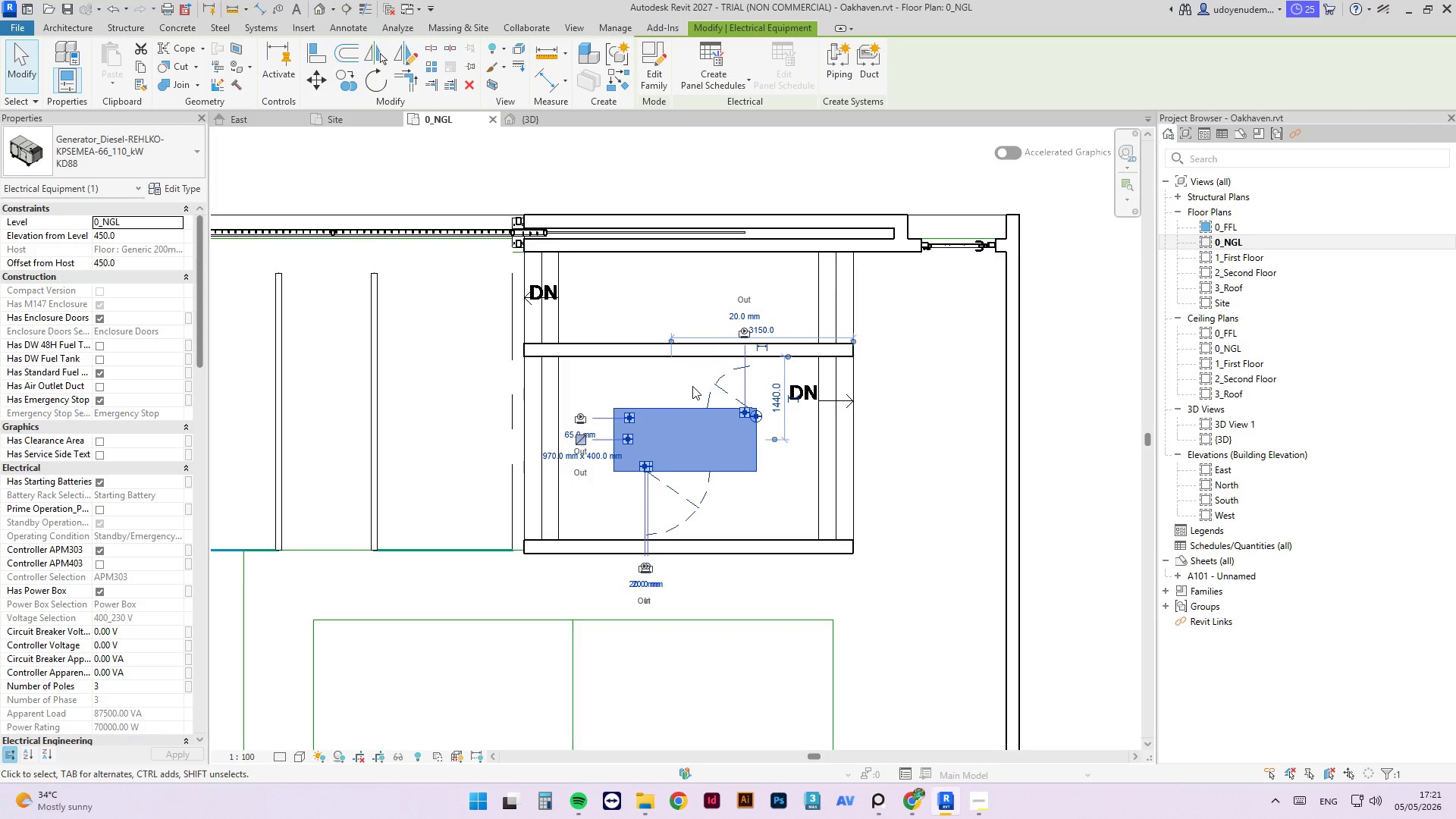 
key(ArrowRight)
 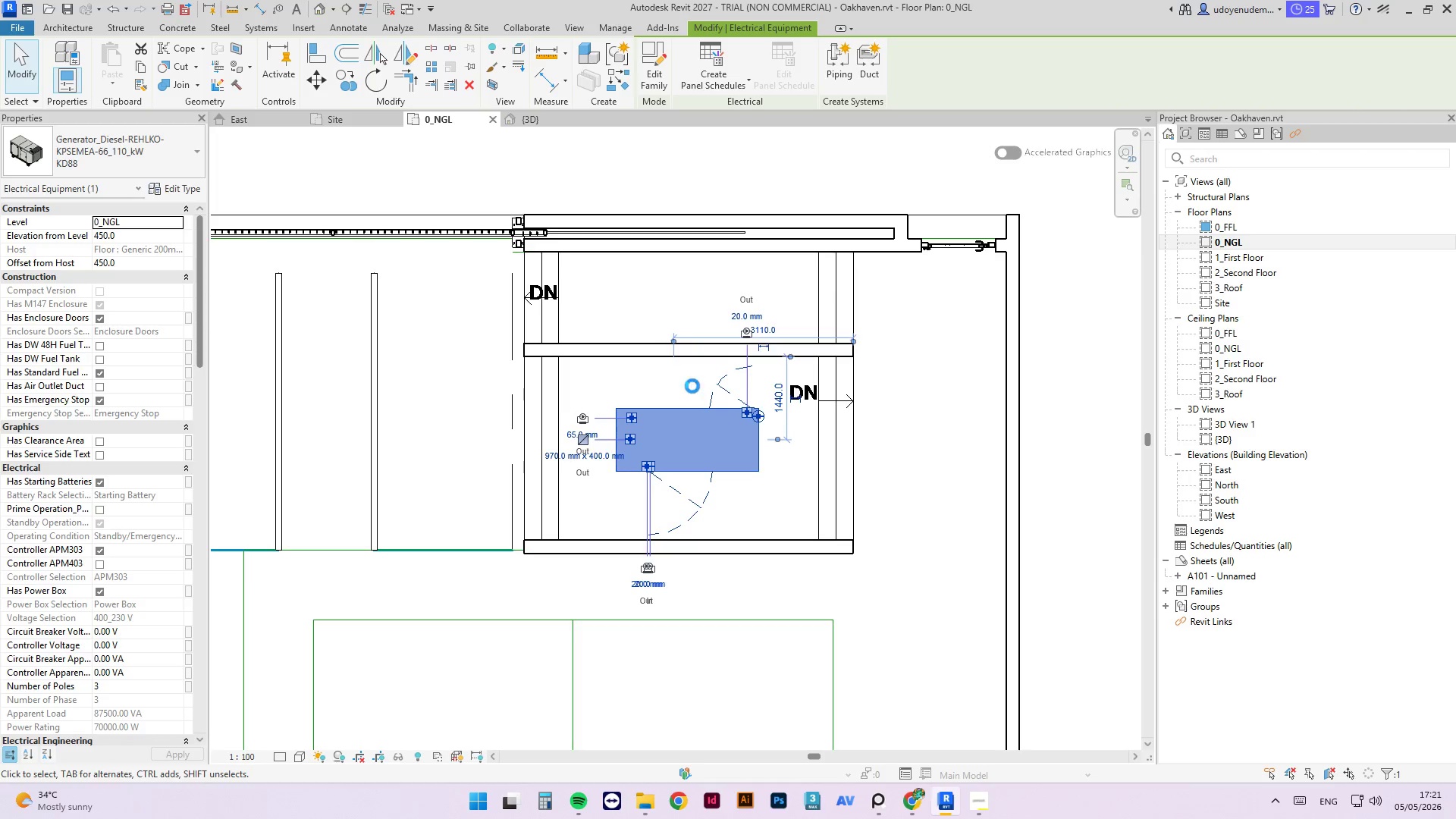 
key(ArrowDown)
 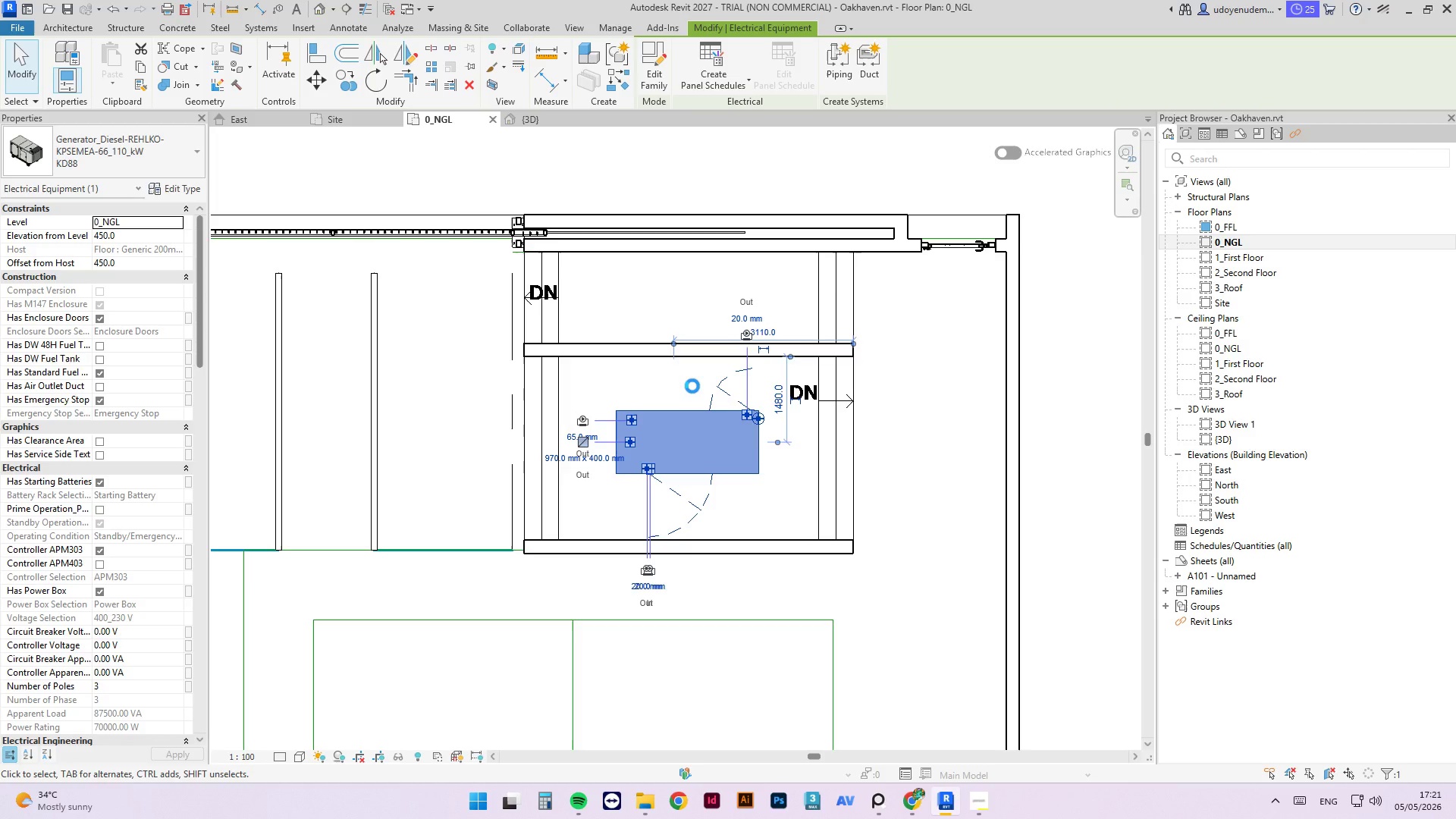 
key(ArrowUp)
 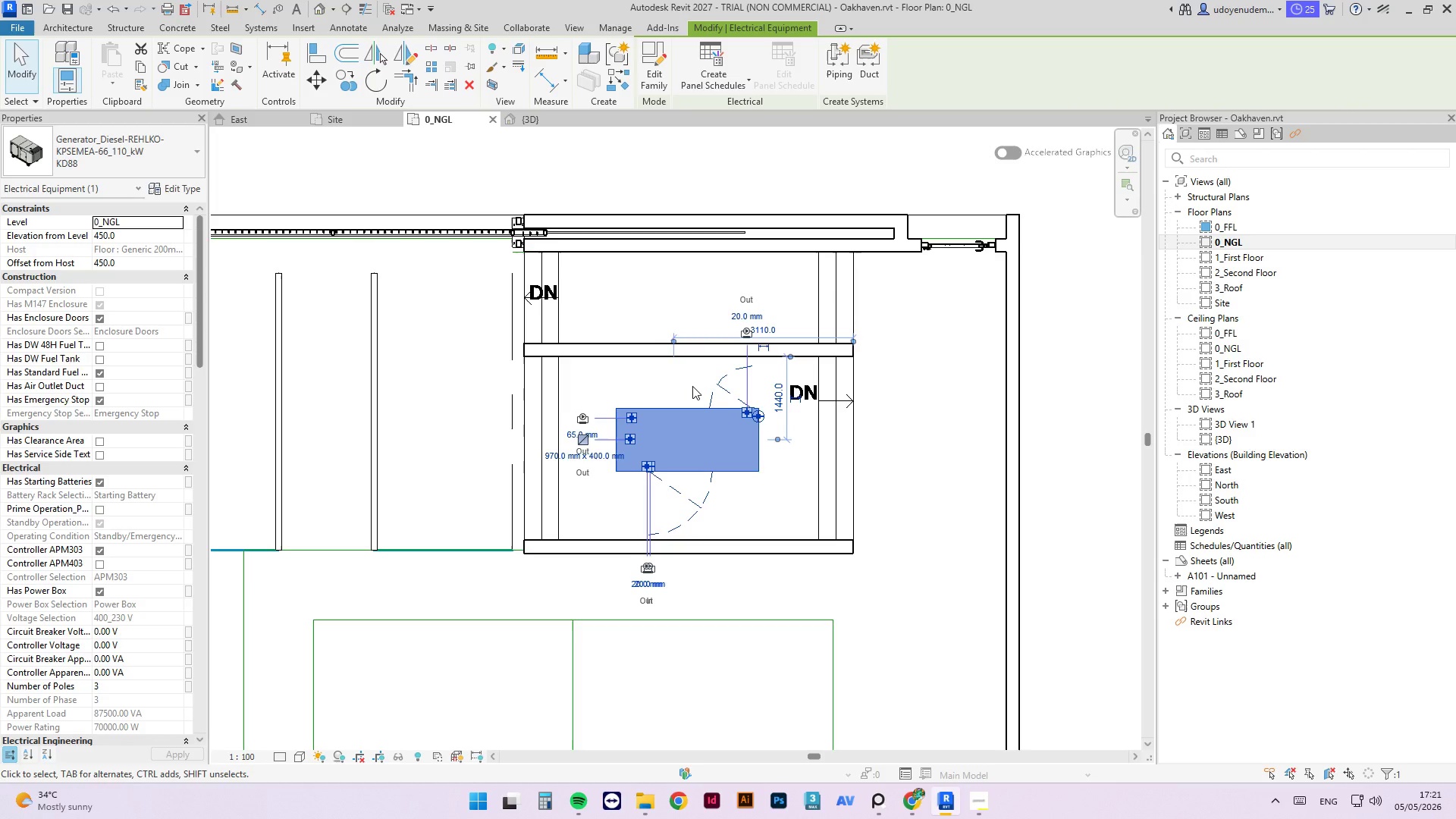 
key(ArrowDown)
 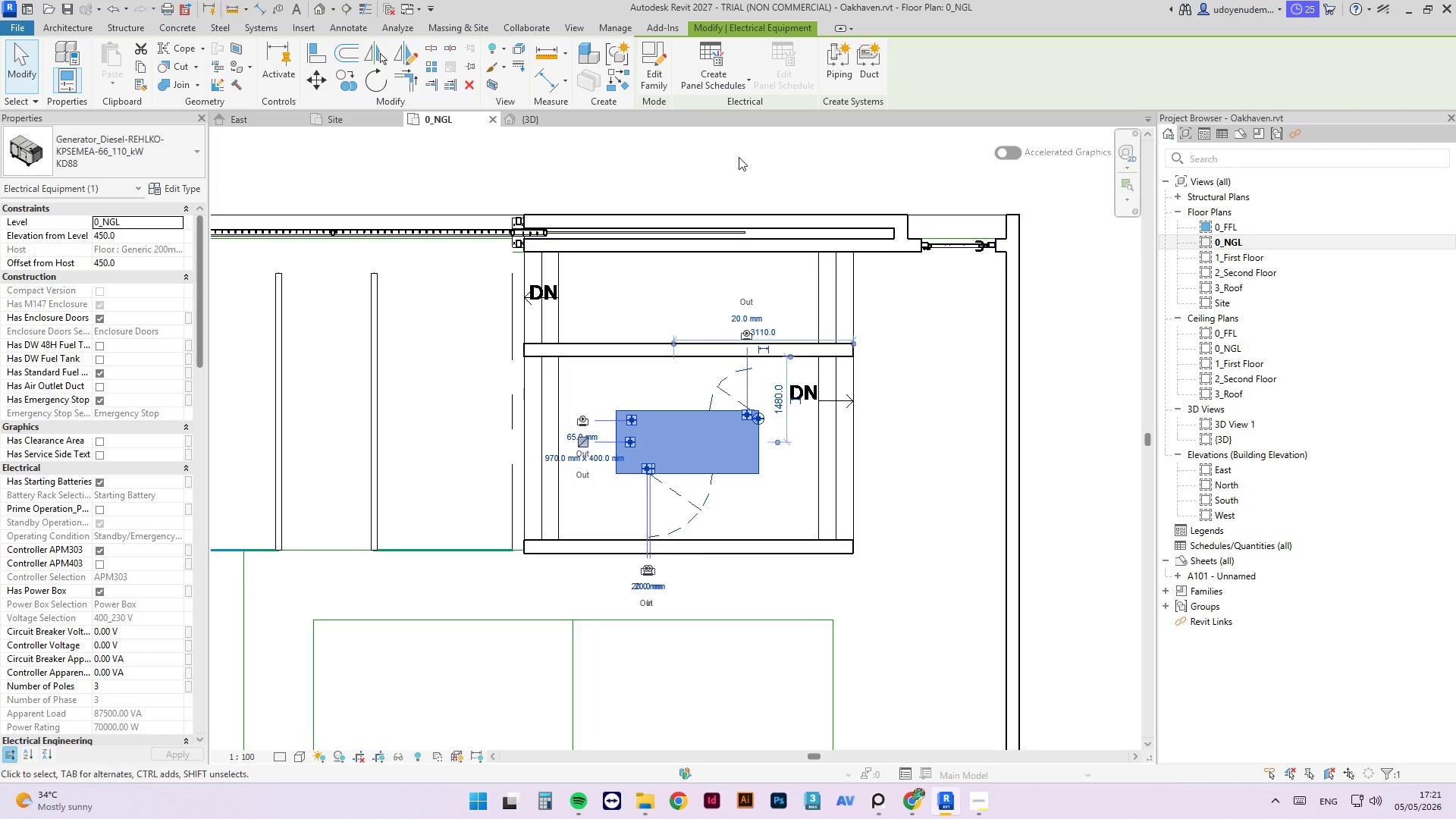 
left_click([739, 157])
 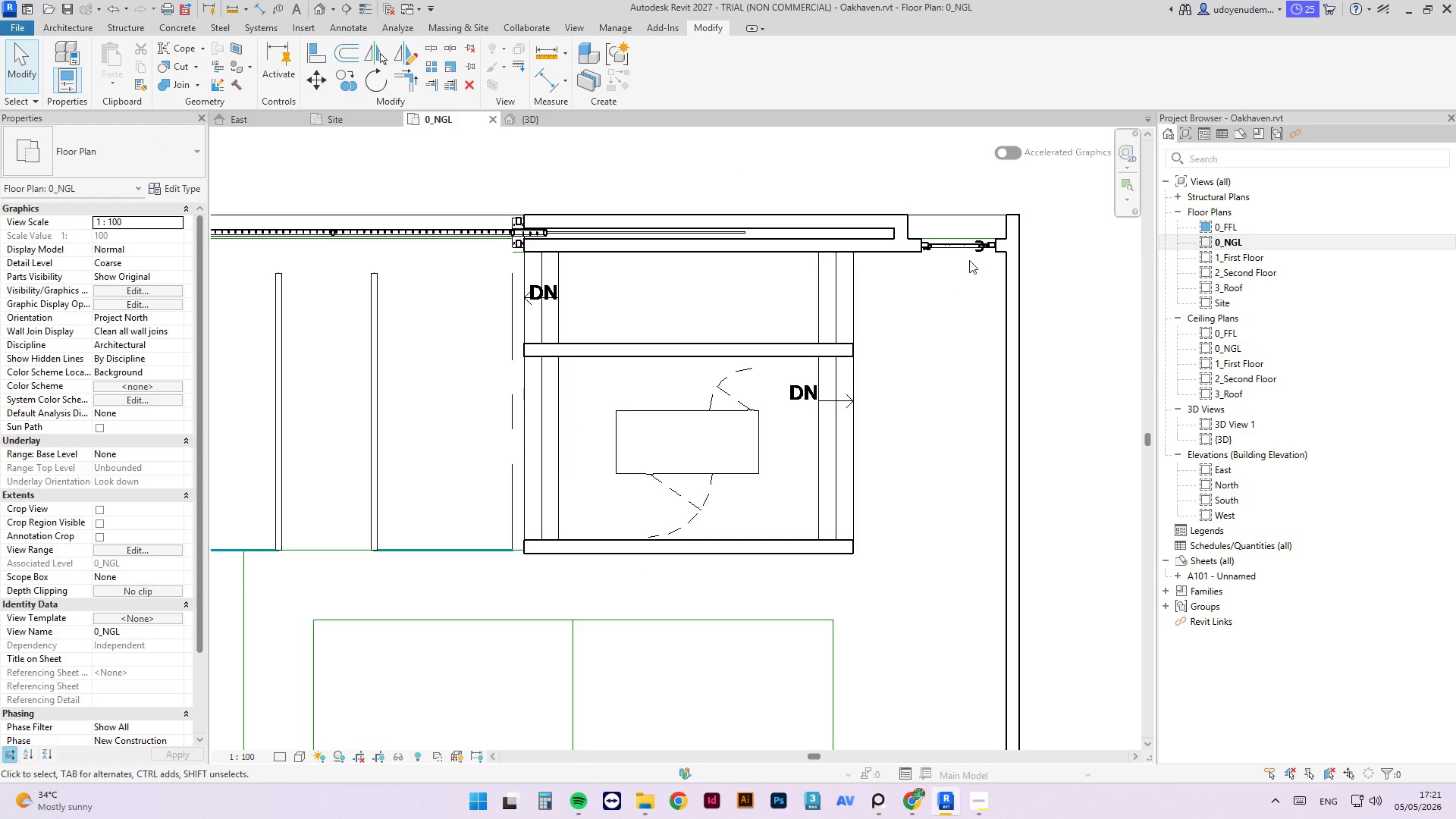 
scroll: coordinate [861, 373], scroll_direction: down, amount: 4.0
 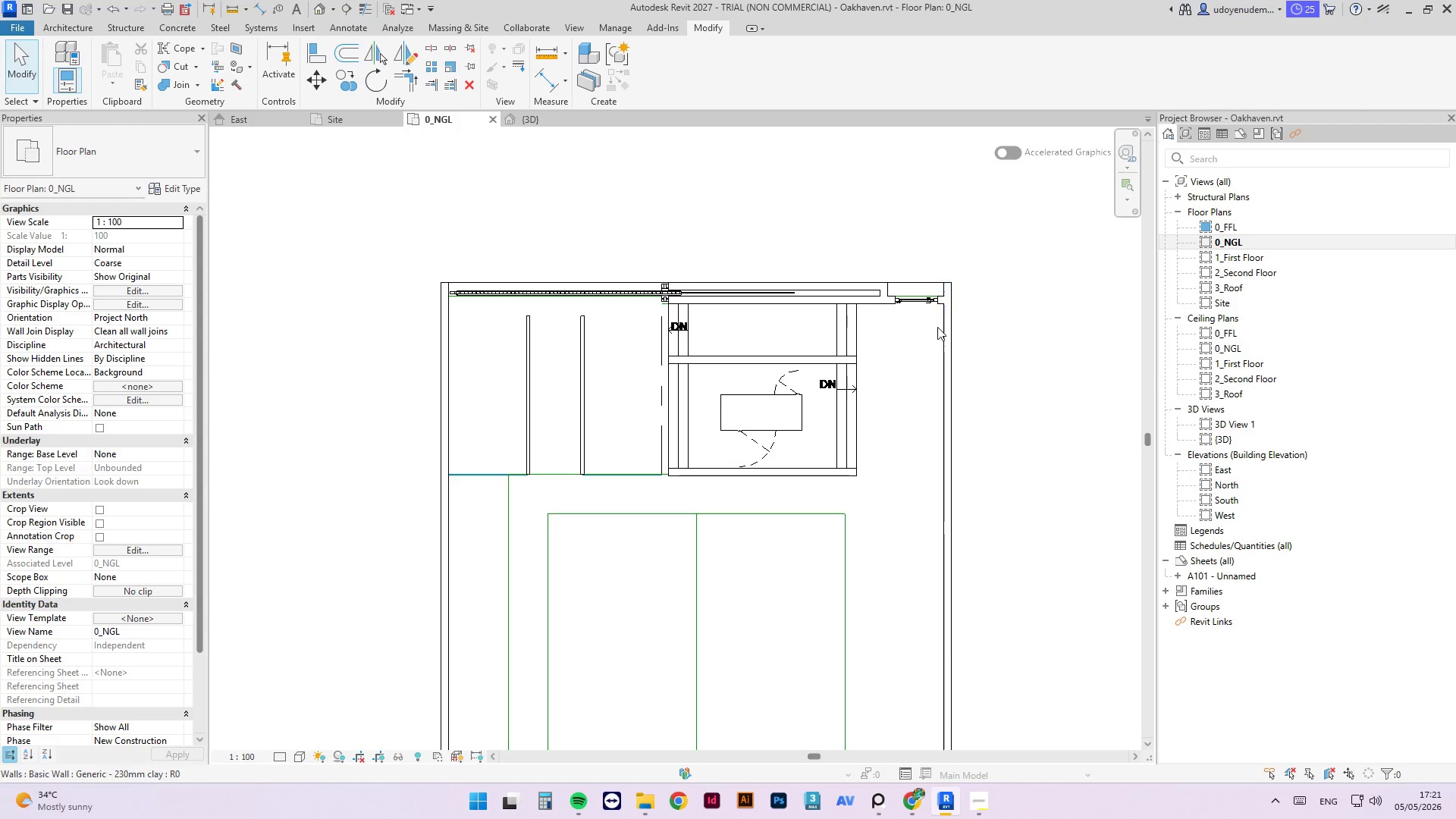 
scroll: coordinate [902, 301], scroll_direction: none, amount: 0.0
 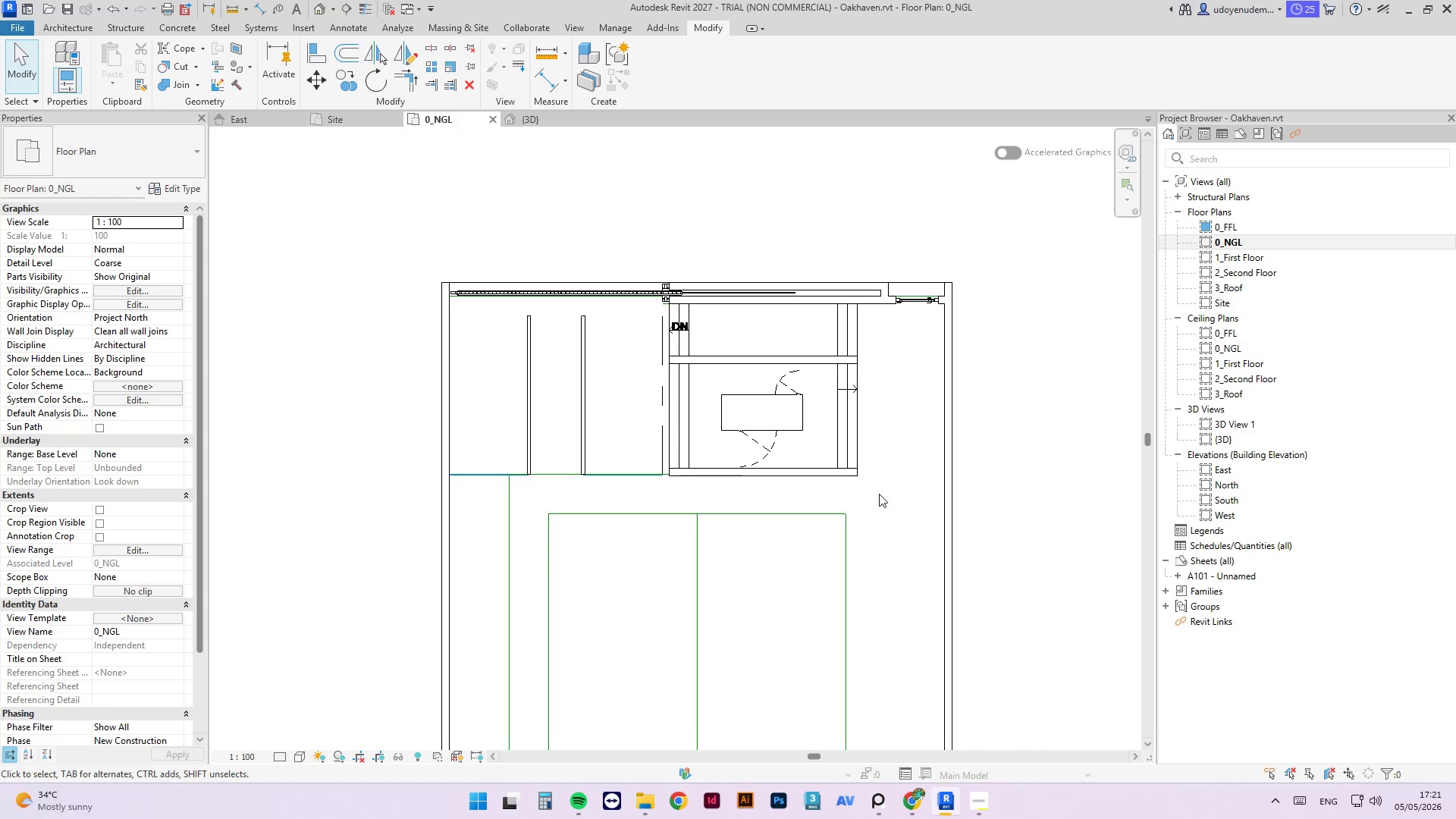 
scroll: coordinate [877, 485], scroll_direction: up, amount: 2.0
 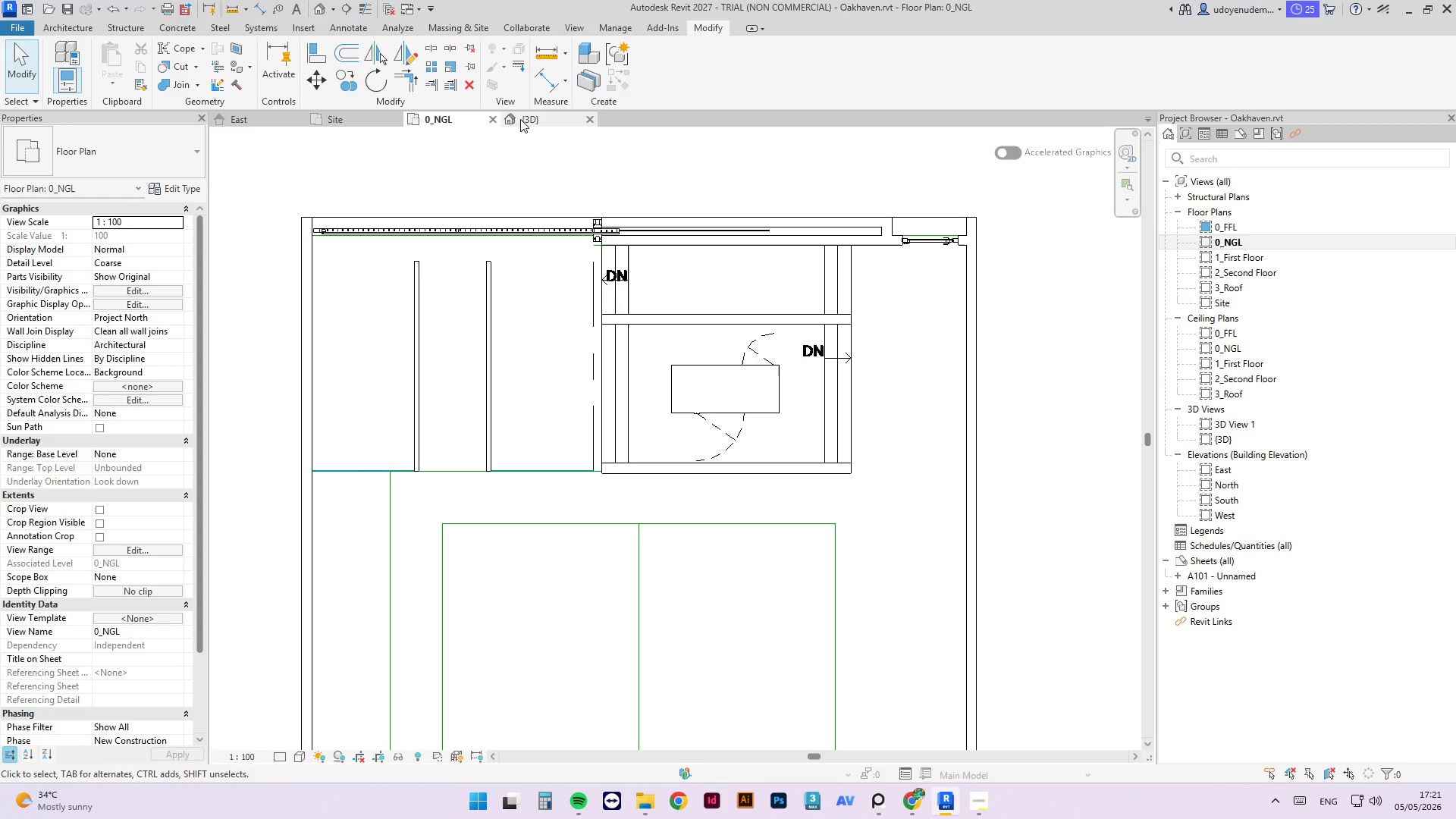 
wait(5.48)
 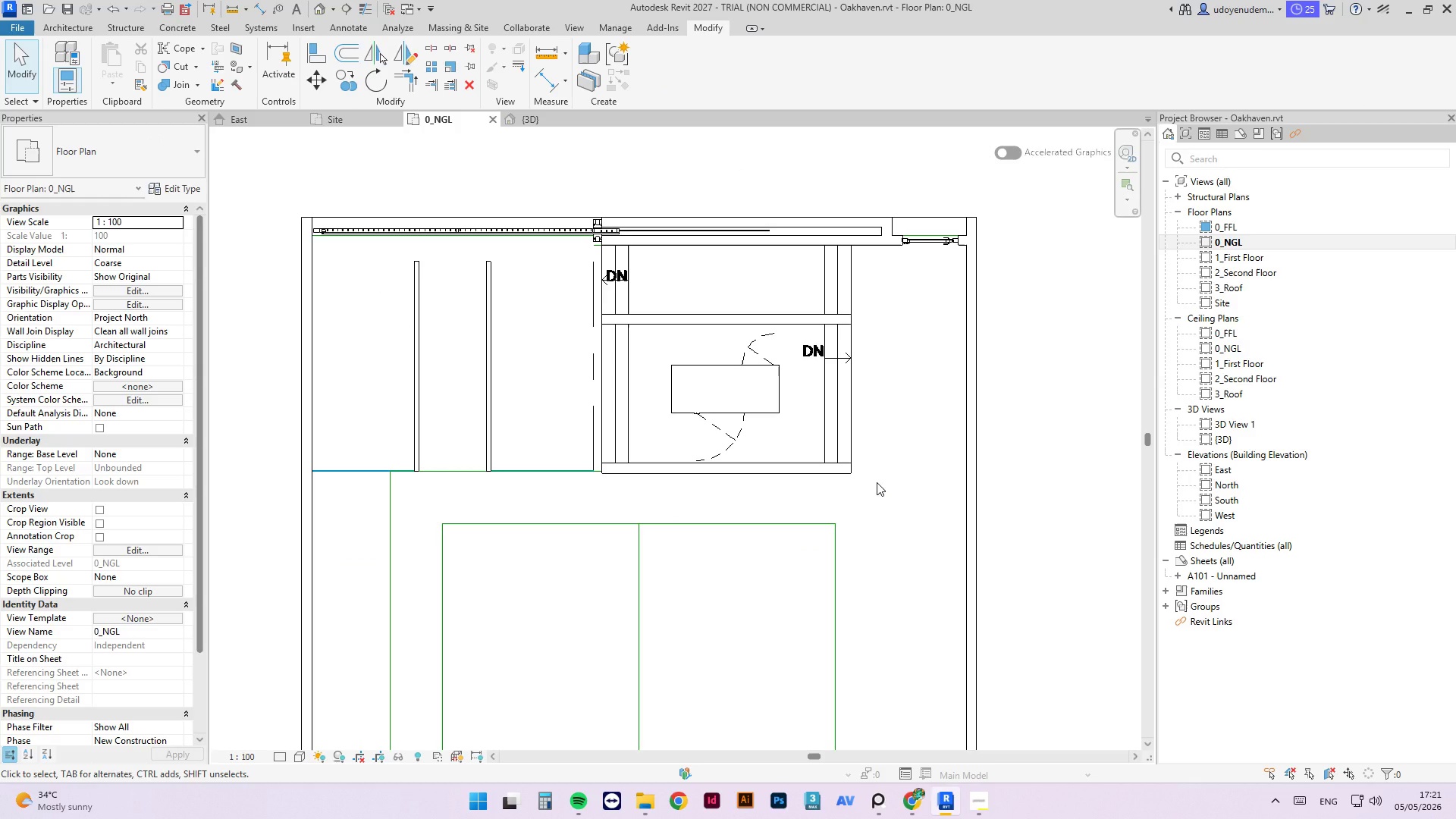 
scroll: coordinate [662, 161], scroll_direction: down, amount: 9.0
 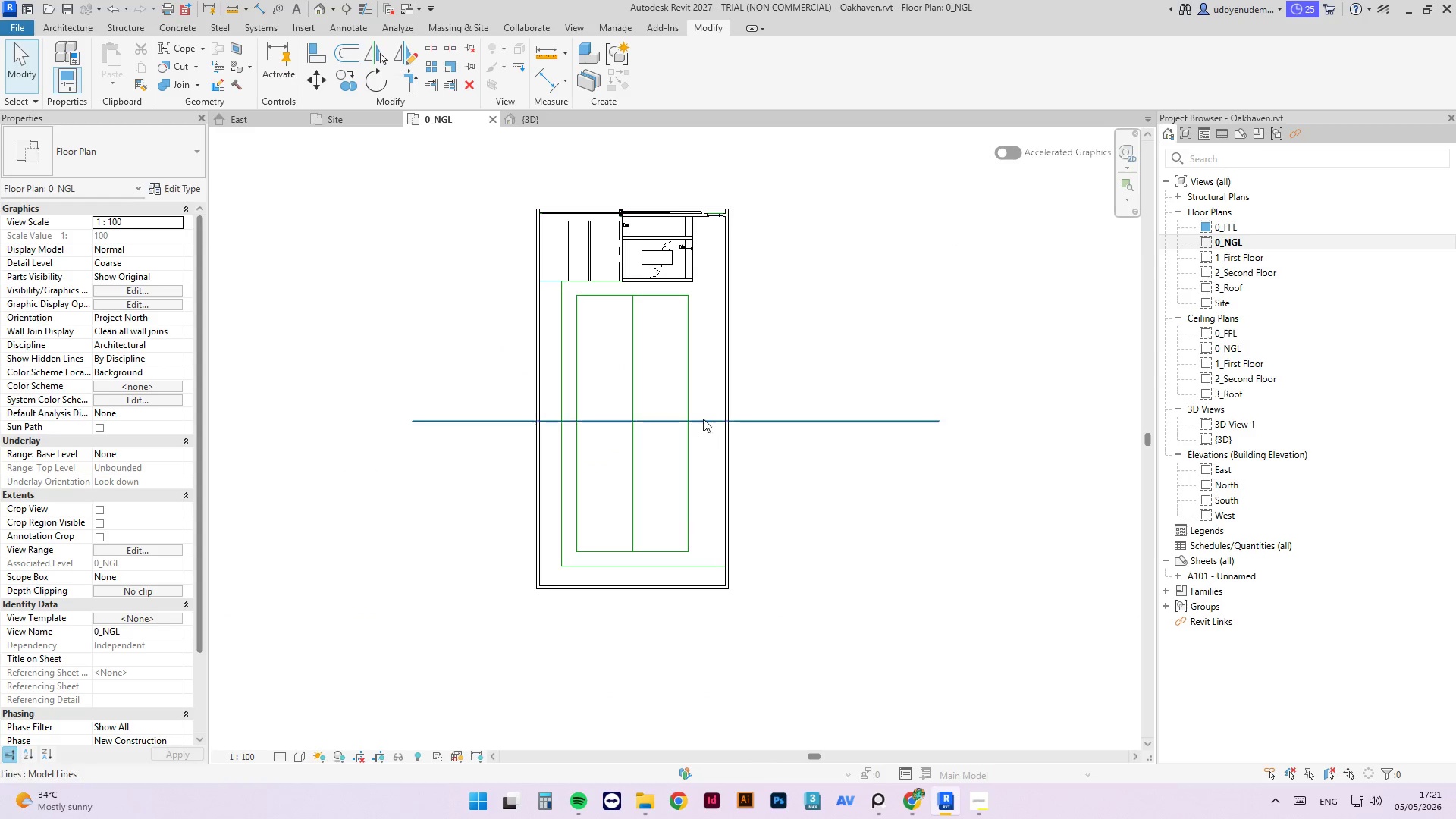 
scroll: coordinate [699, 417], scroll_direction: up, amount: 3.0
 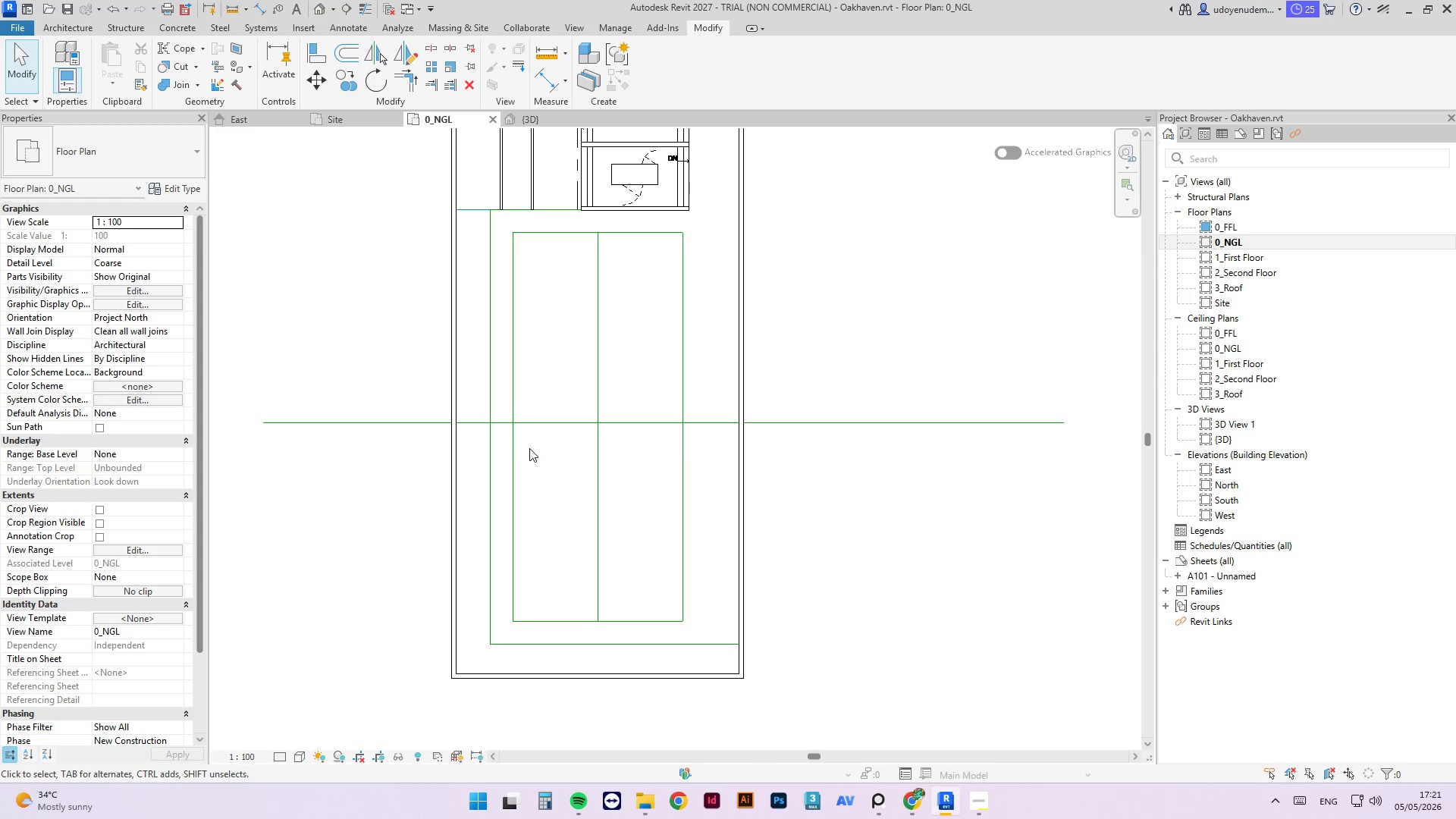 
left_click([516, 447])
 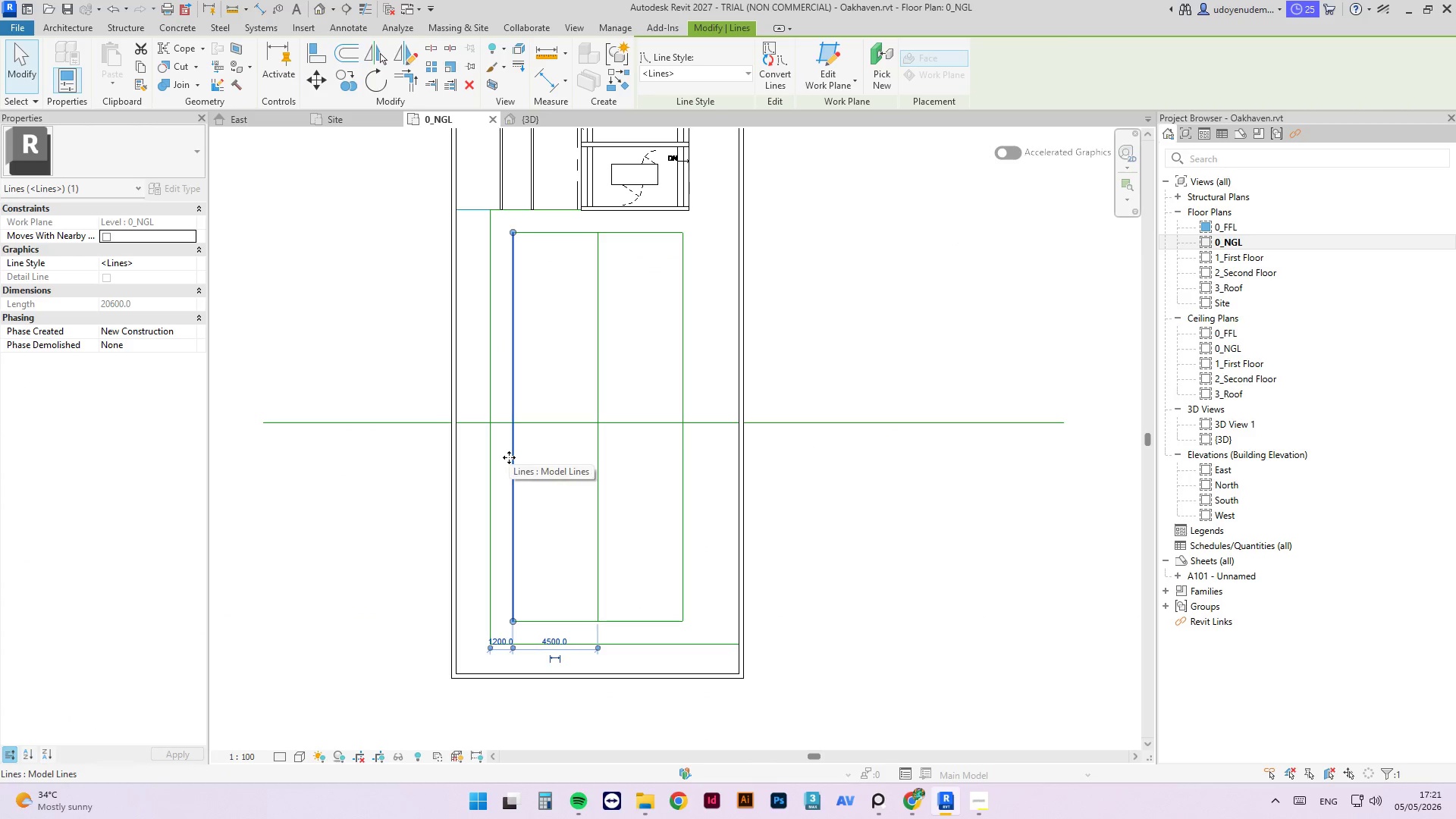 
type(li)
 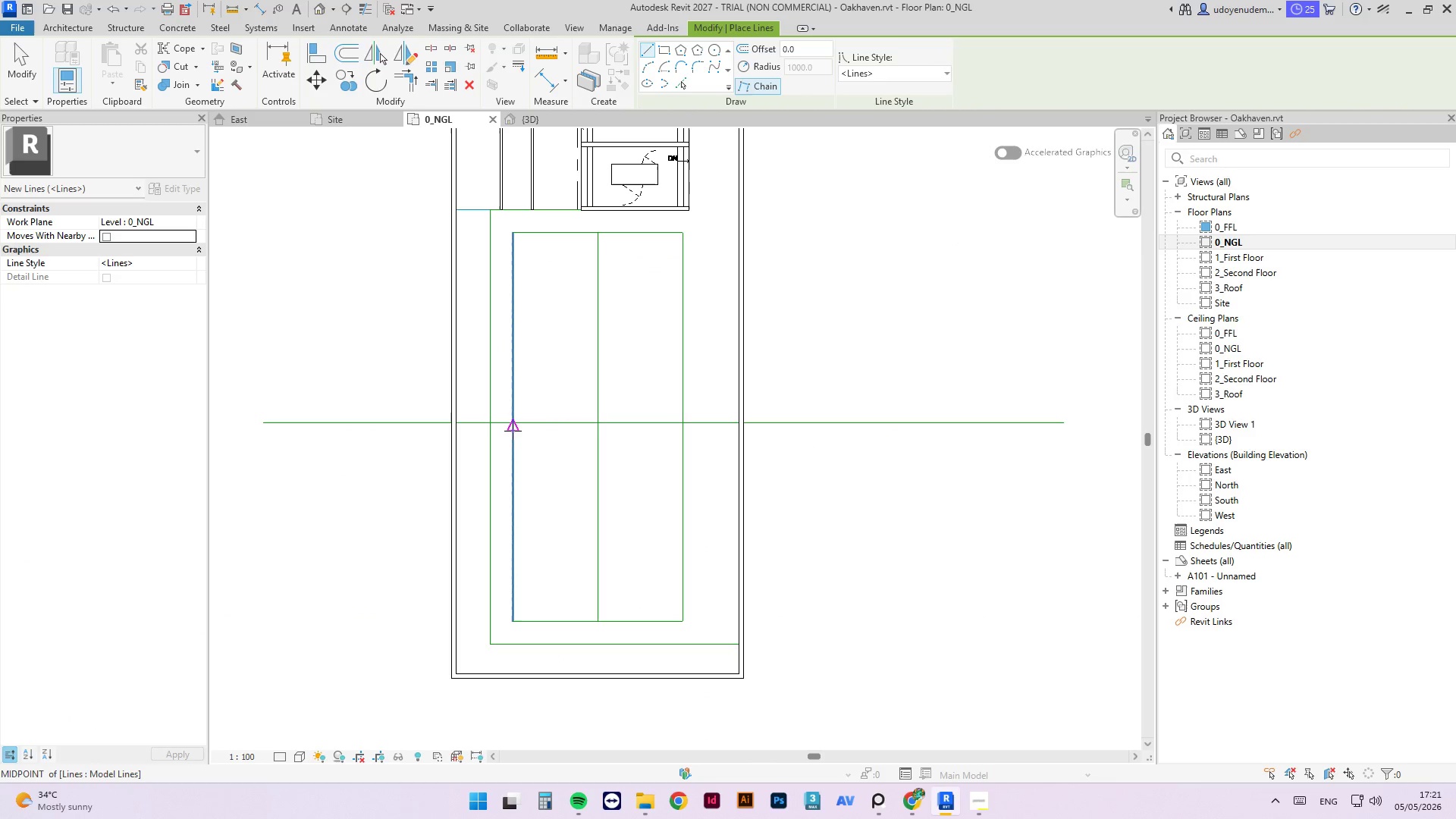 
left_click([513, 431])
 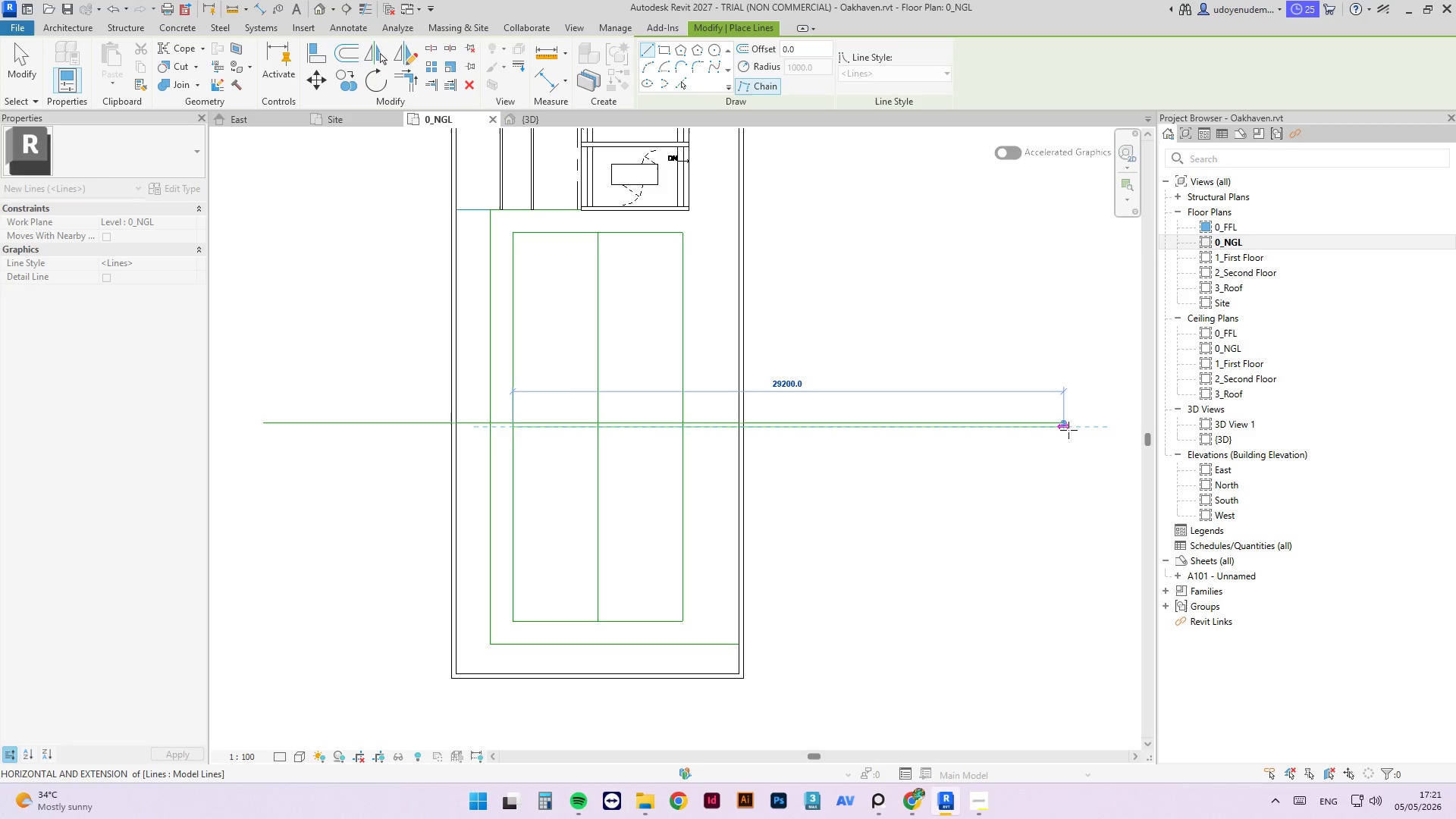 
left_click([1068, 430])
 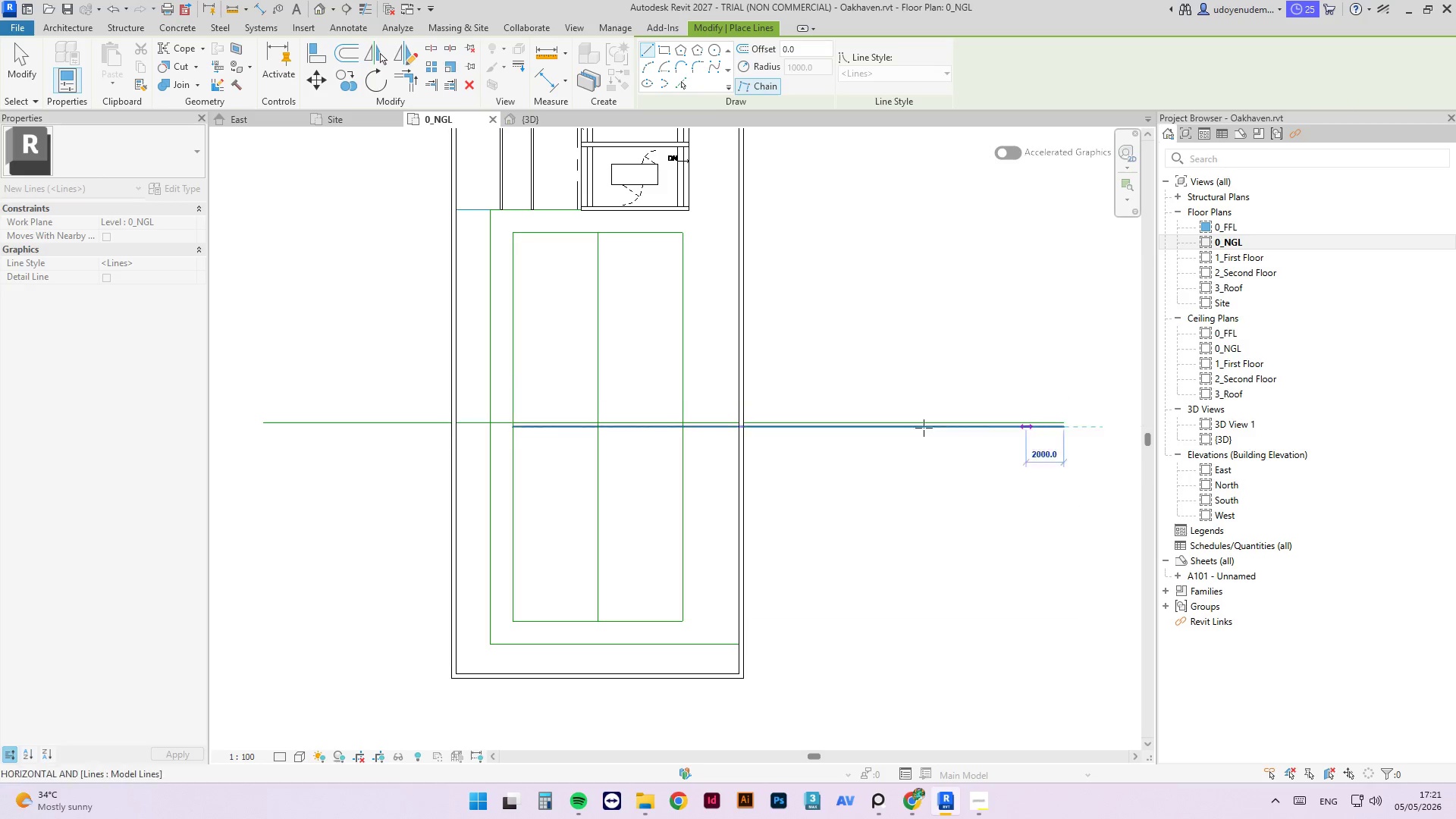 
key(Escape)
 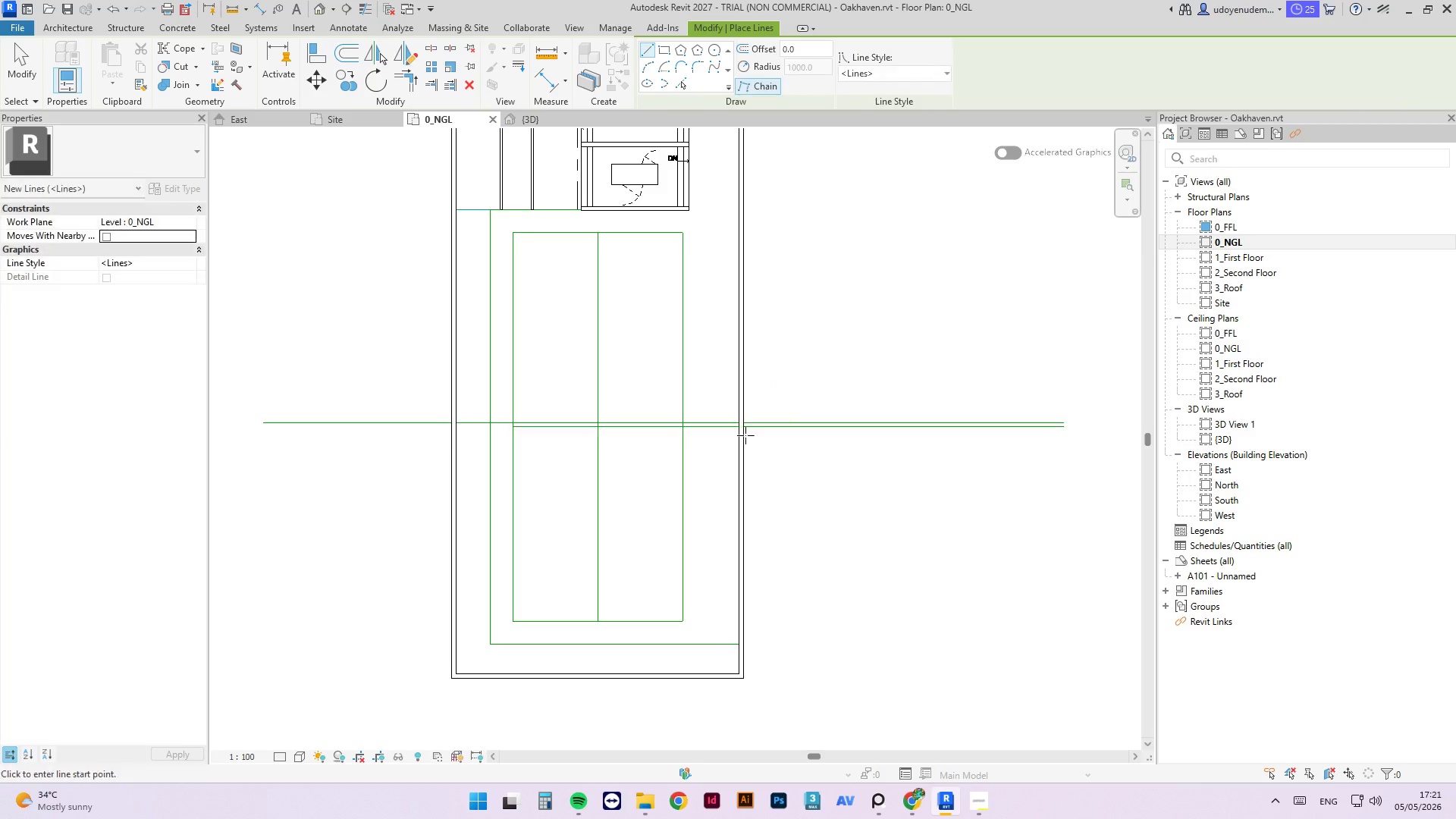 
key(Escape)
 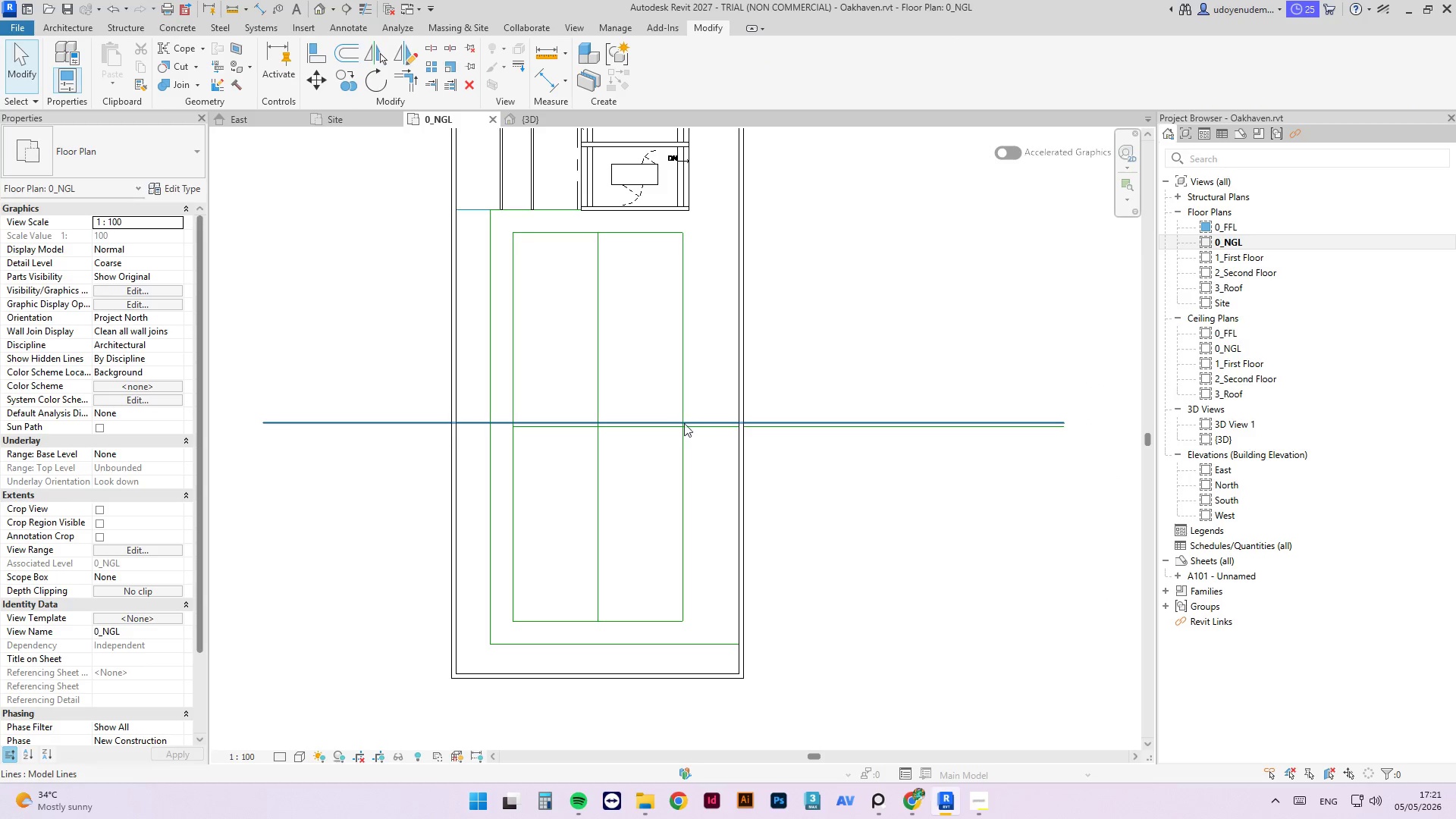 
left_click([692, 423])
 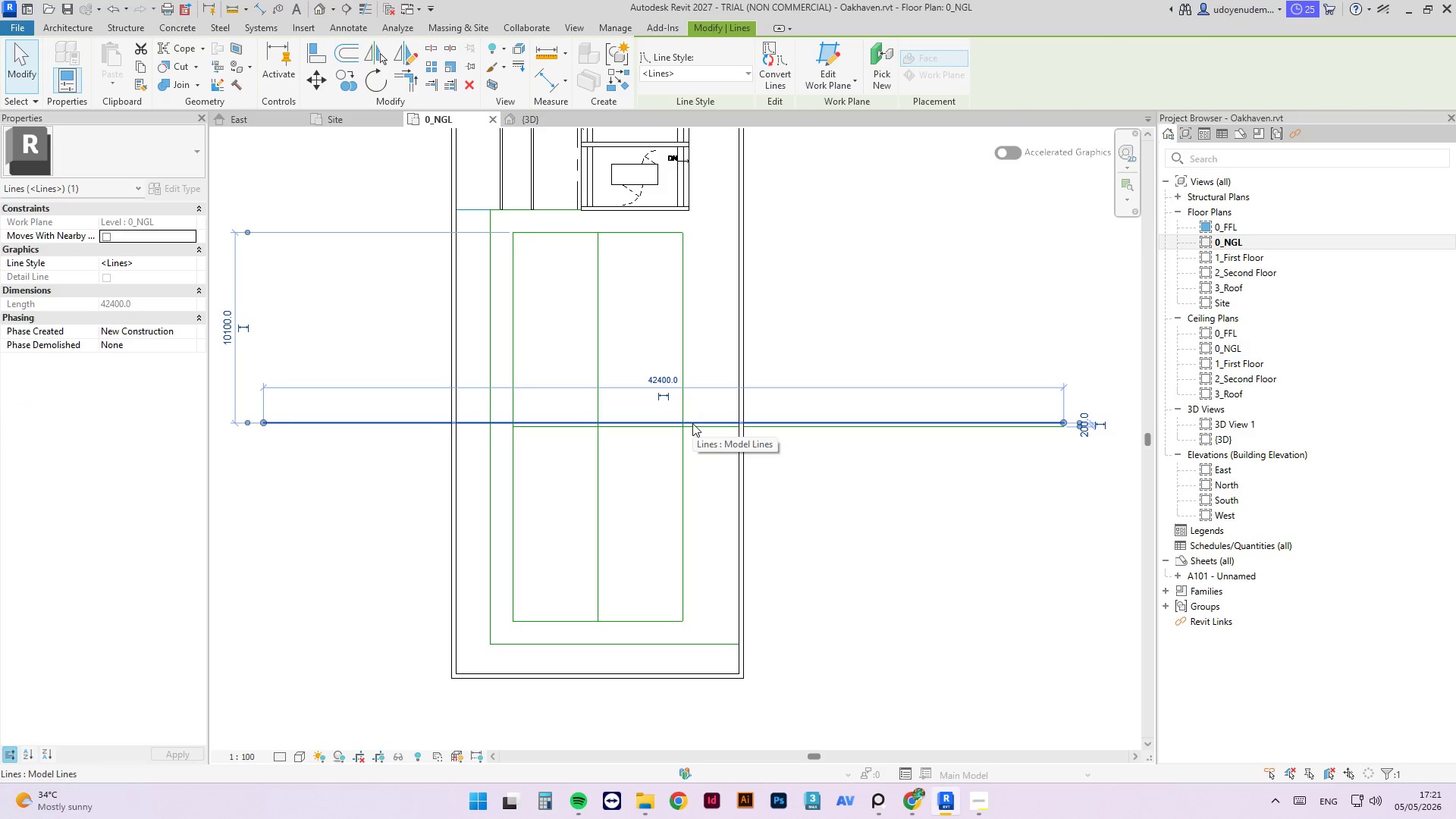 
key(Delete)
 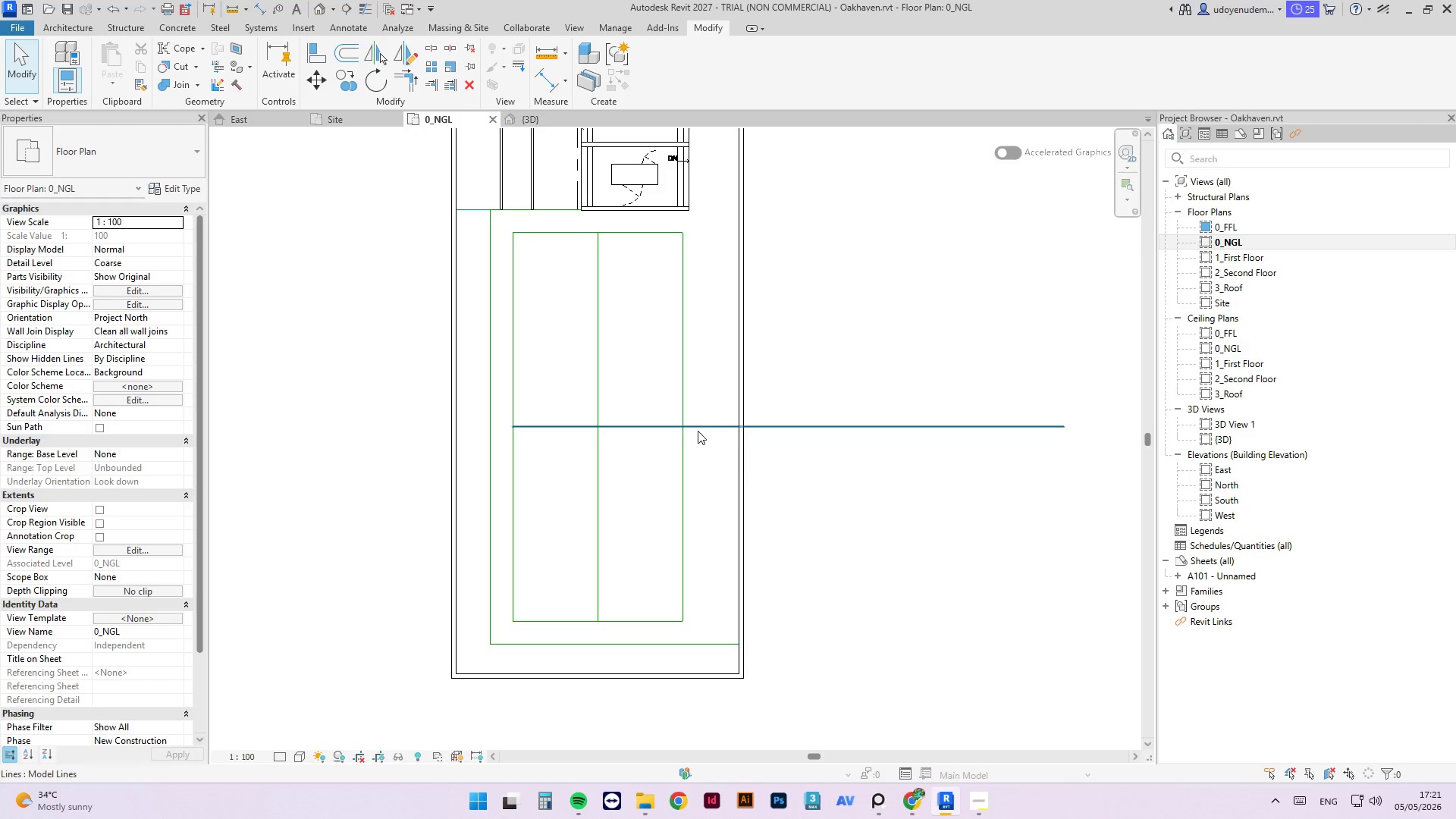 
left_click([698, 431])
 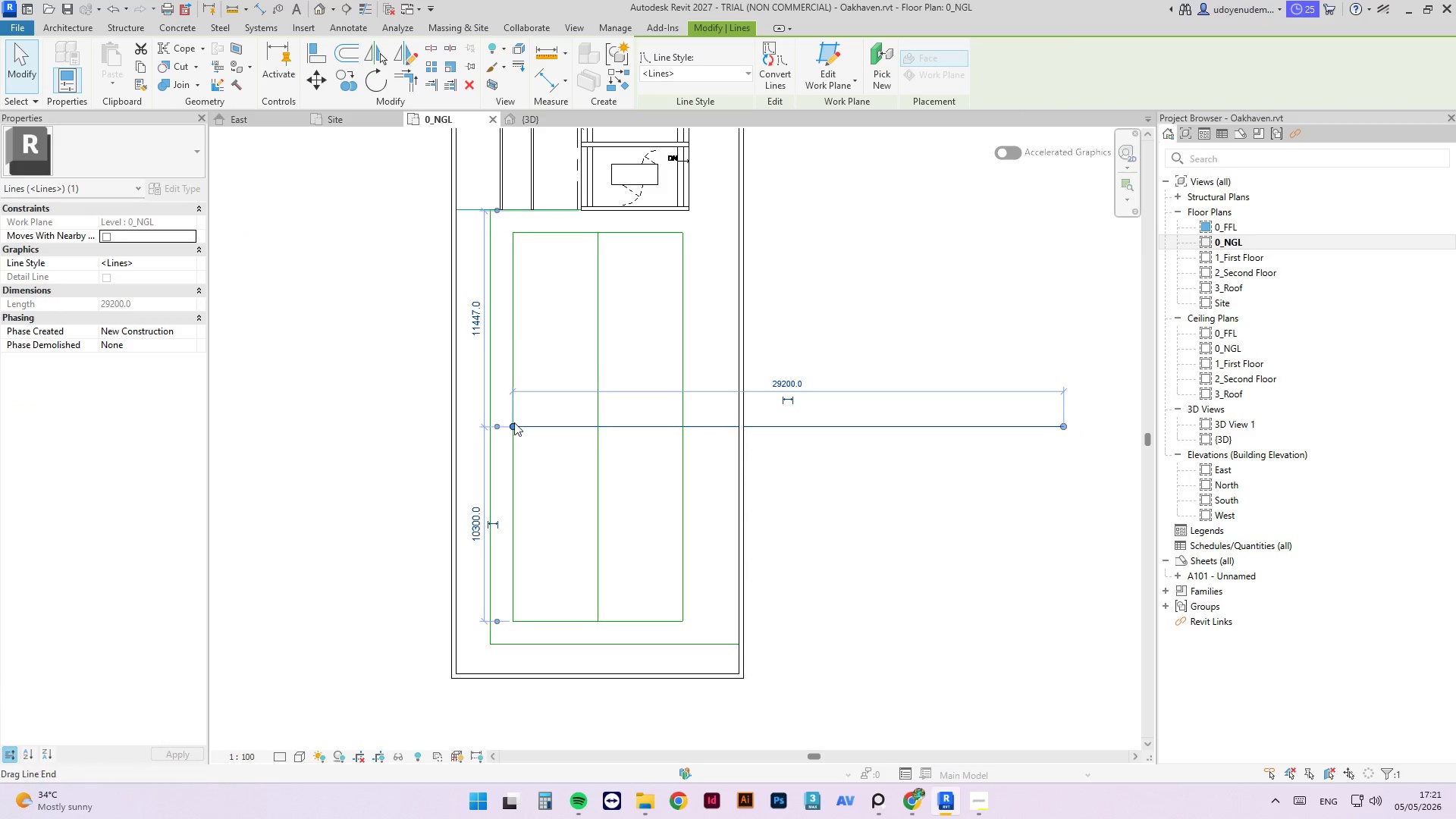 
left_click_drag(start_coordinate=[514, 422], to_coordinate=[223, 421])
 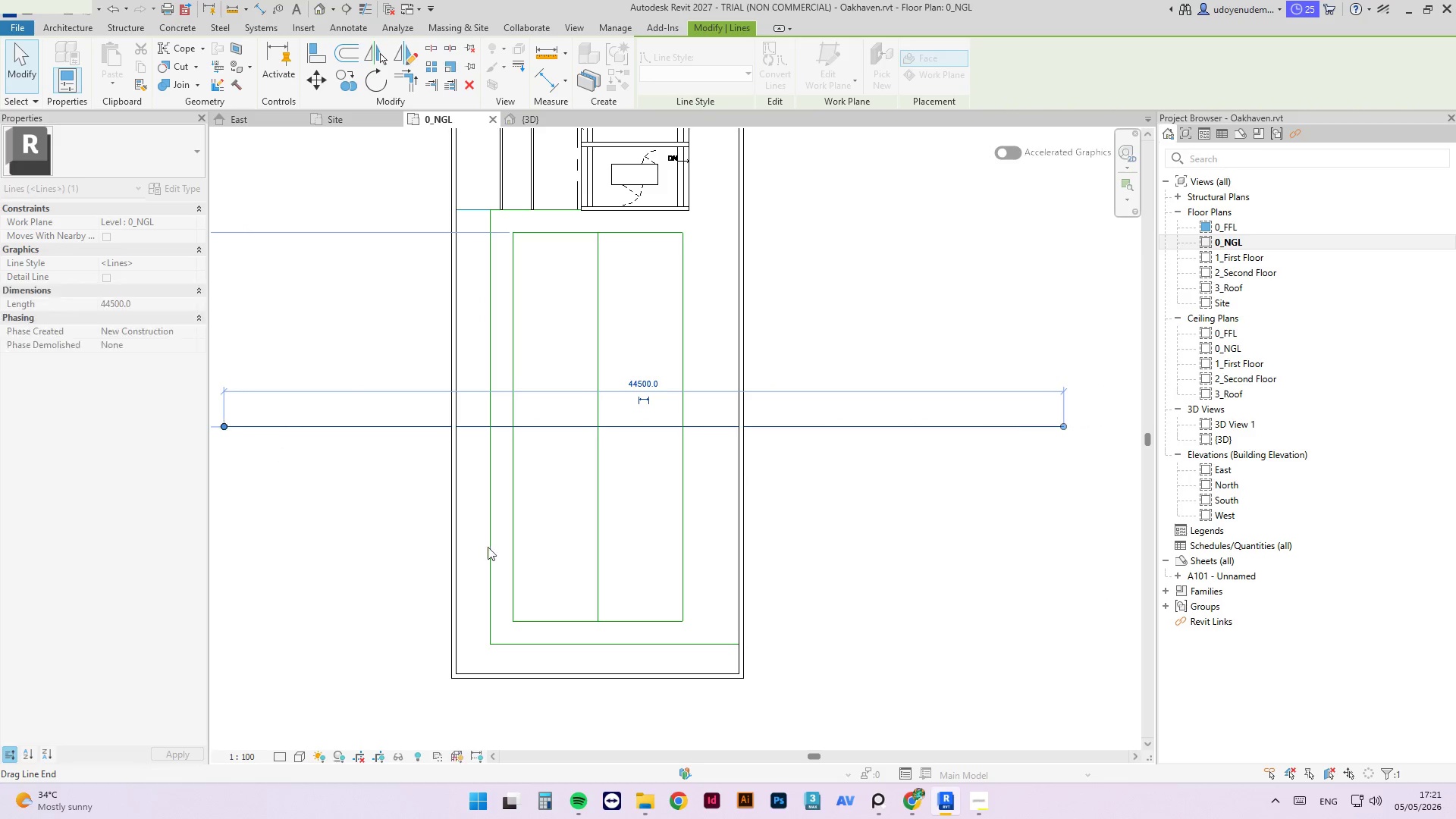 
key(Escape)
 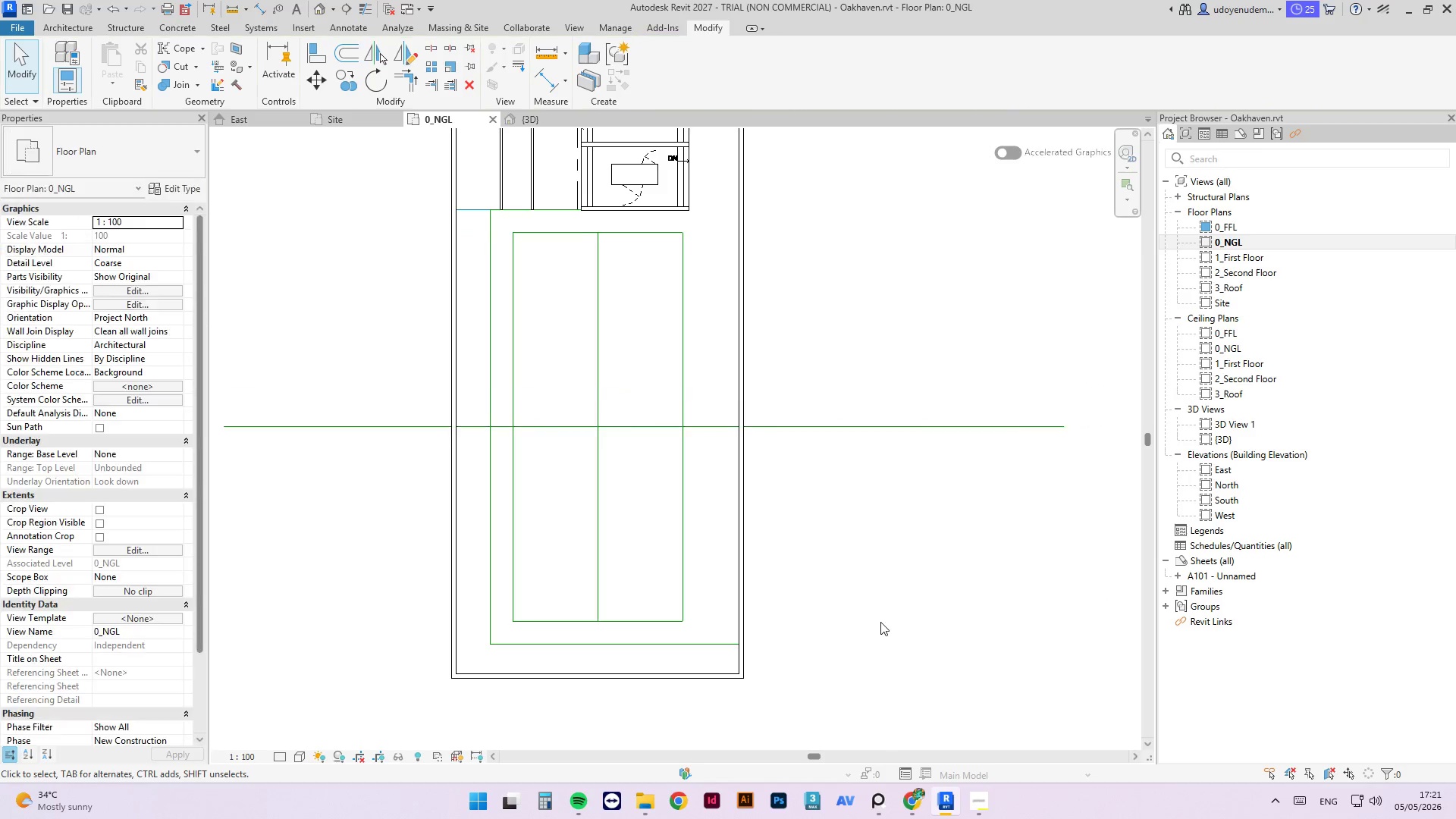 
key(Escape)
 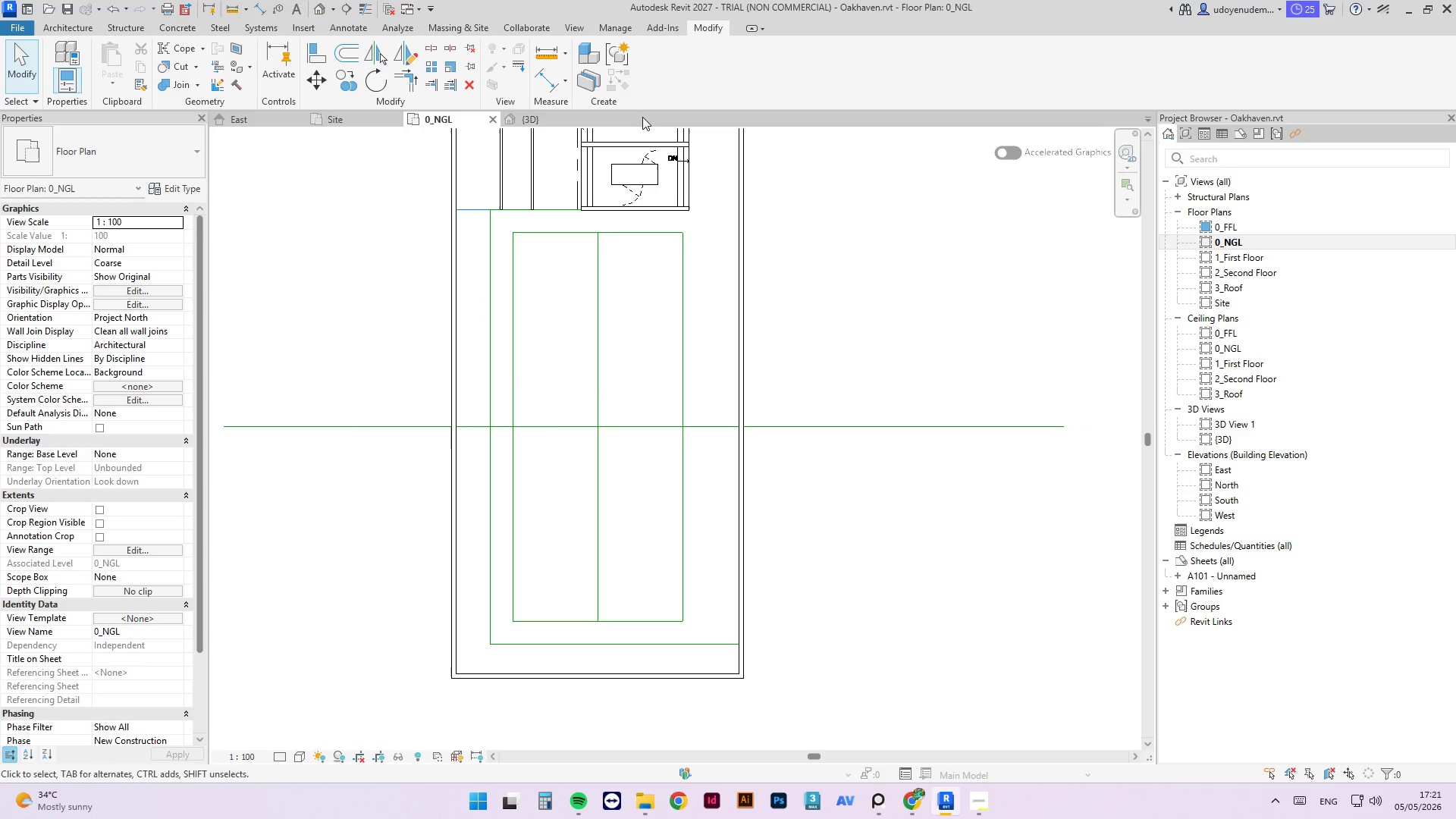 
scroll: coordinate [591, 183], scroll_direction: up, amount: 3.0
 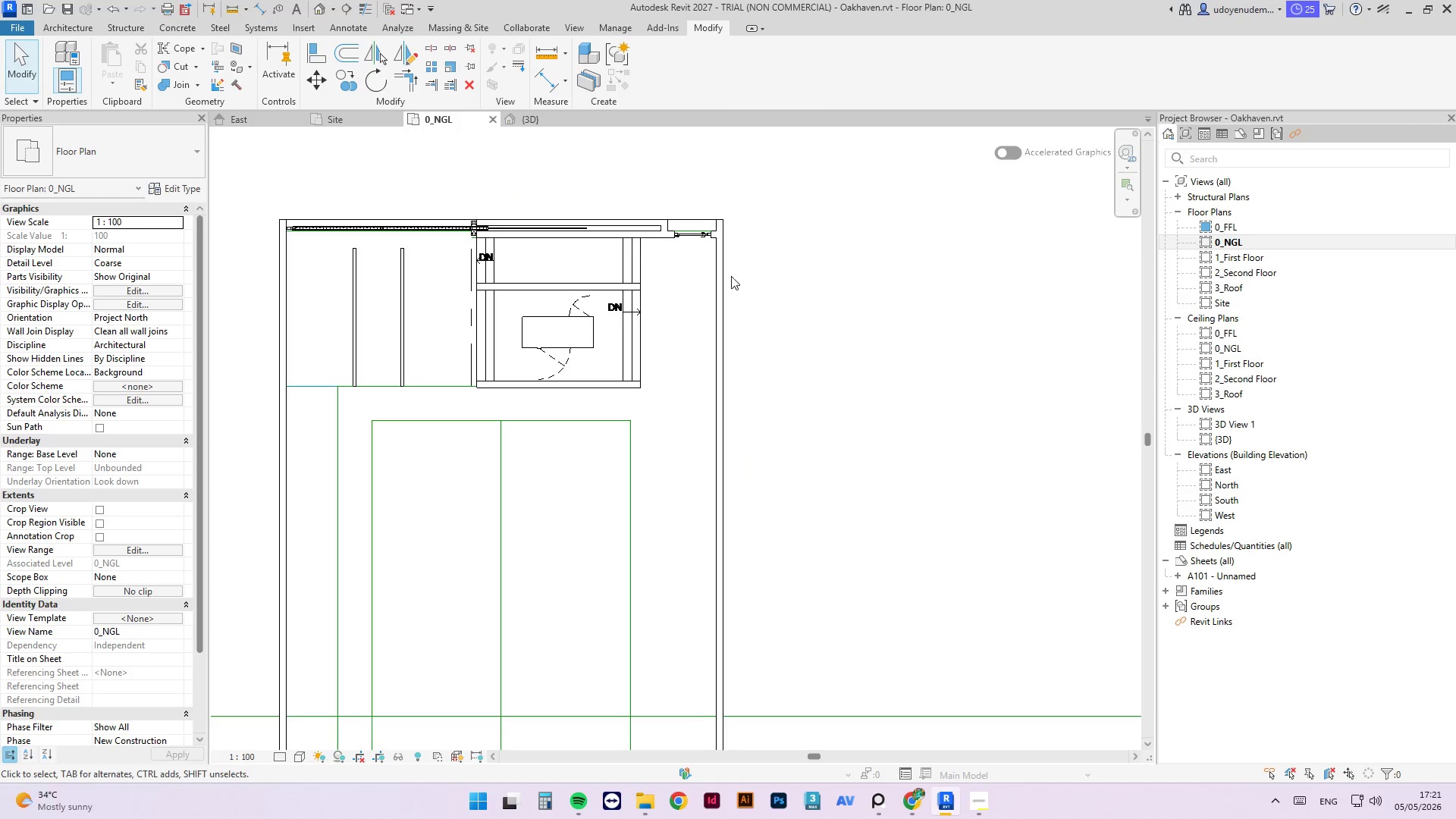 
mouse_move([731, 218])
 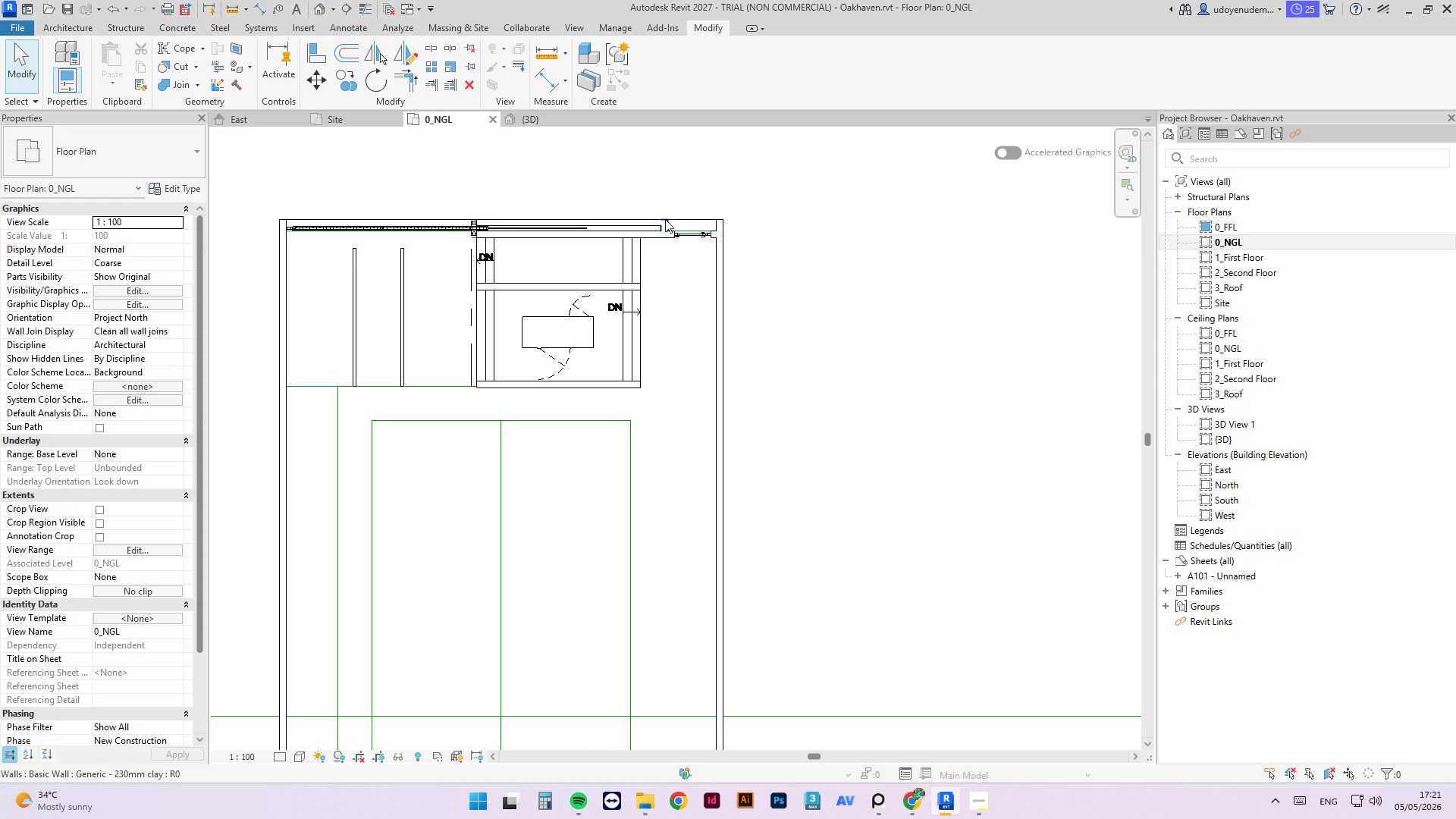 
left_click([681, 220])
 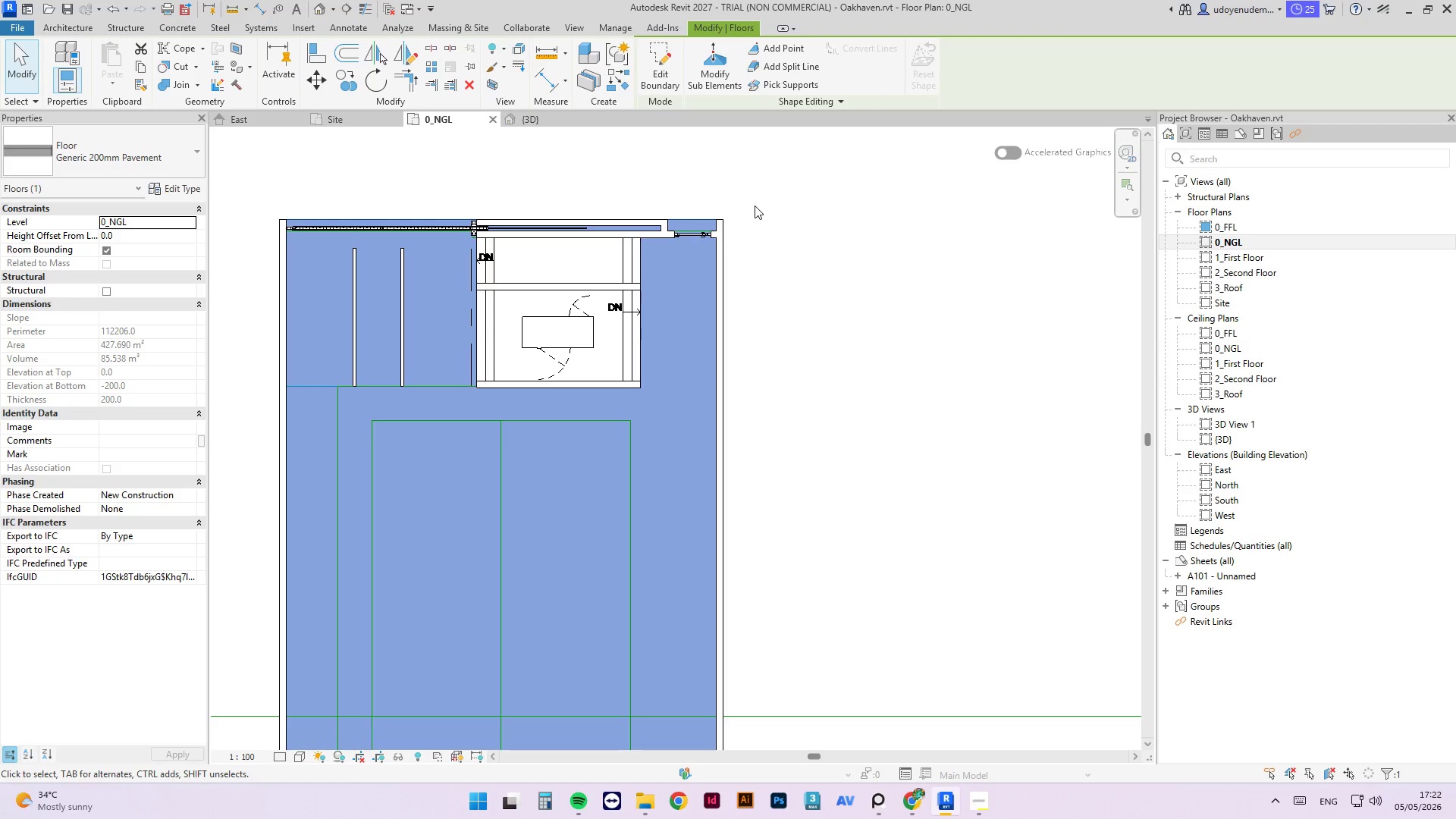 
wait(7.61)
 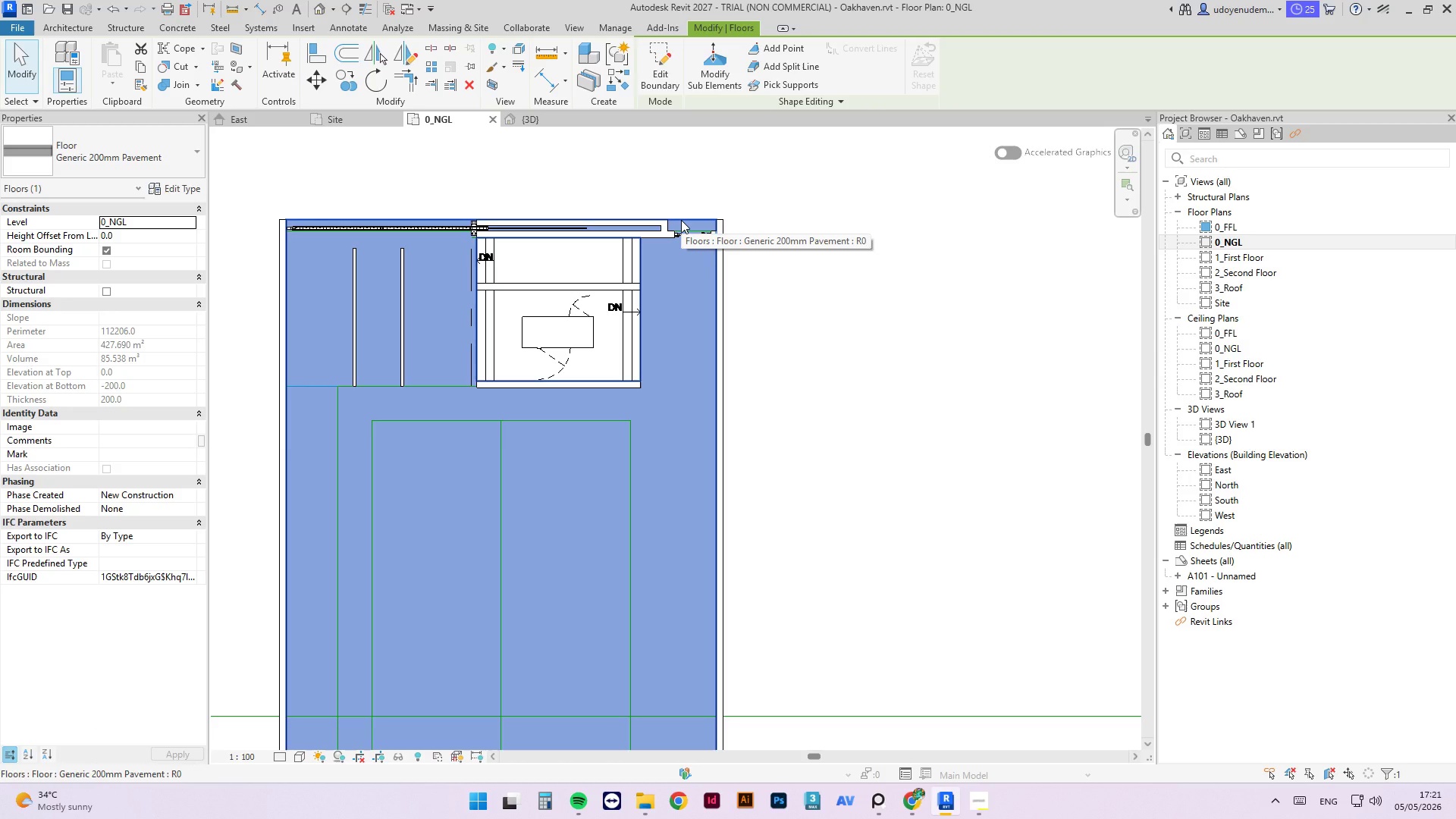 
scroll: coordinate [777, 220], scroll_direction: down, amount: 3.0
 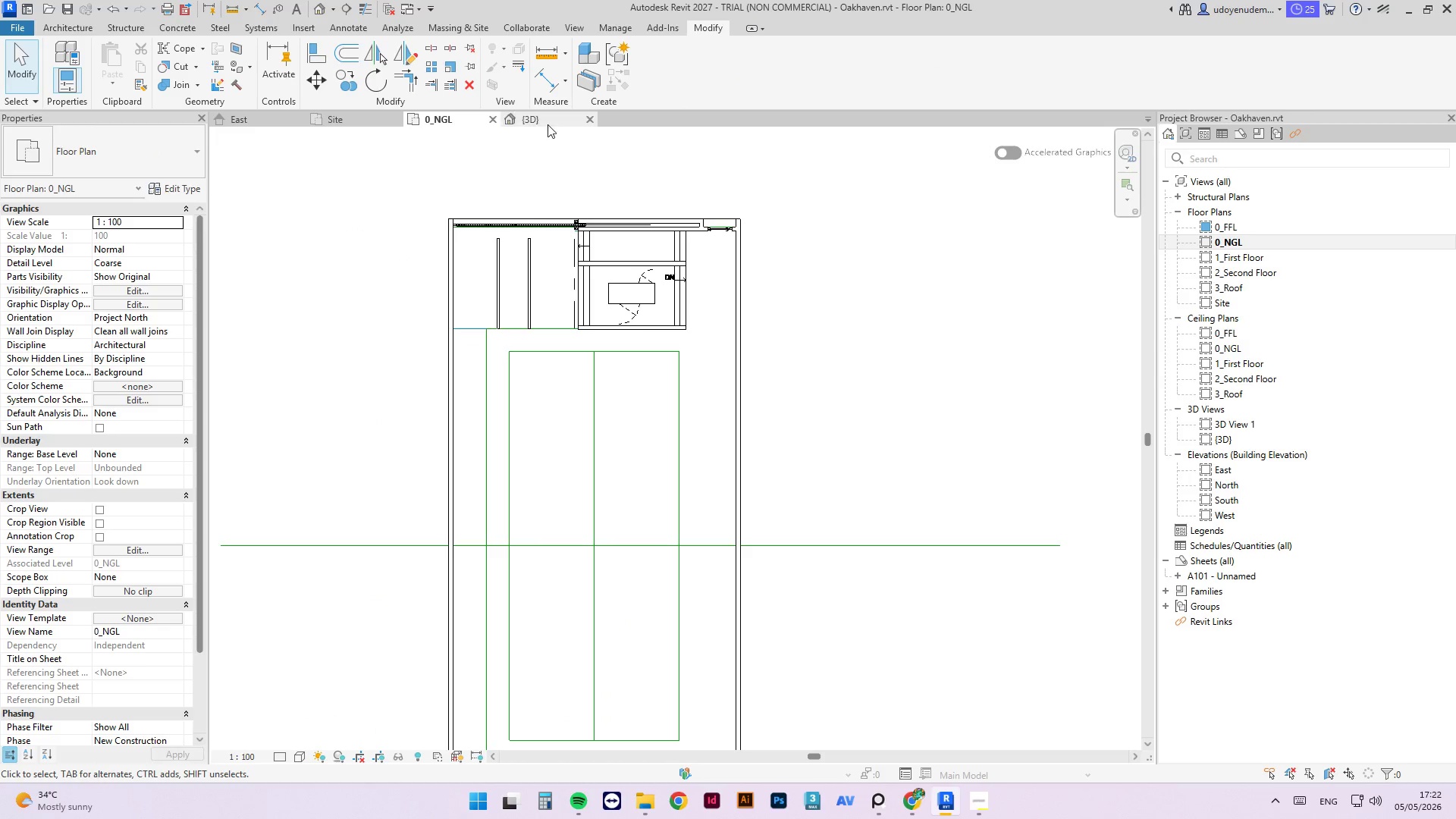 
left_click([548, 121])
 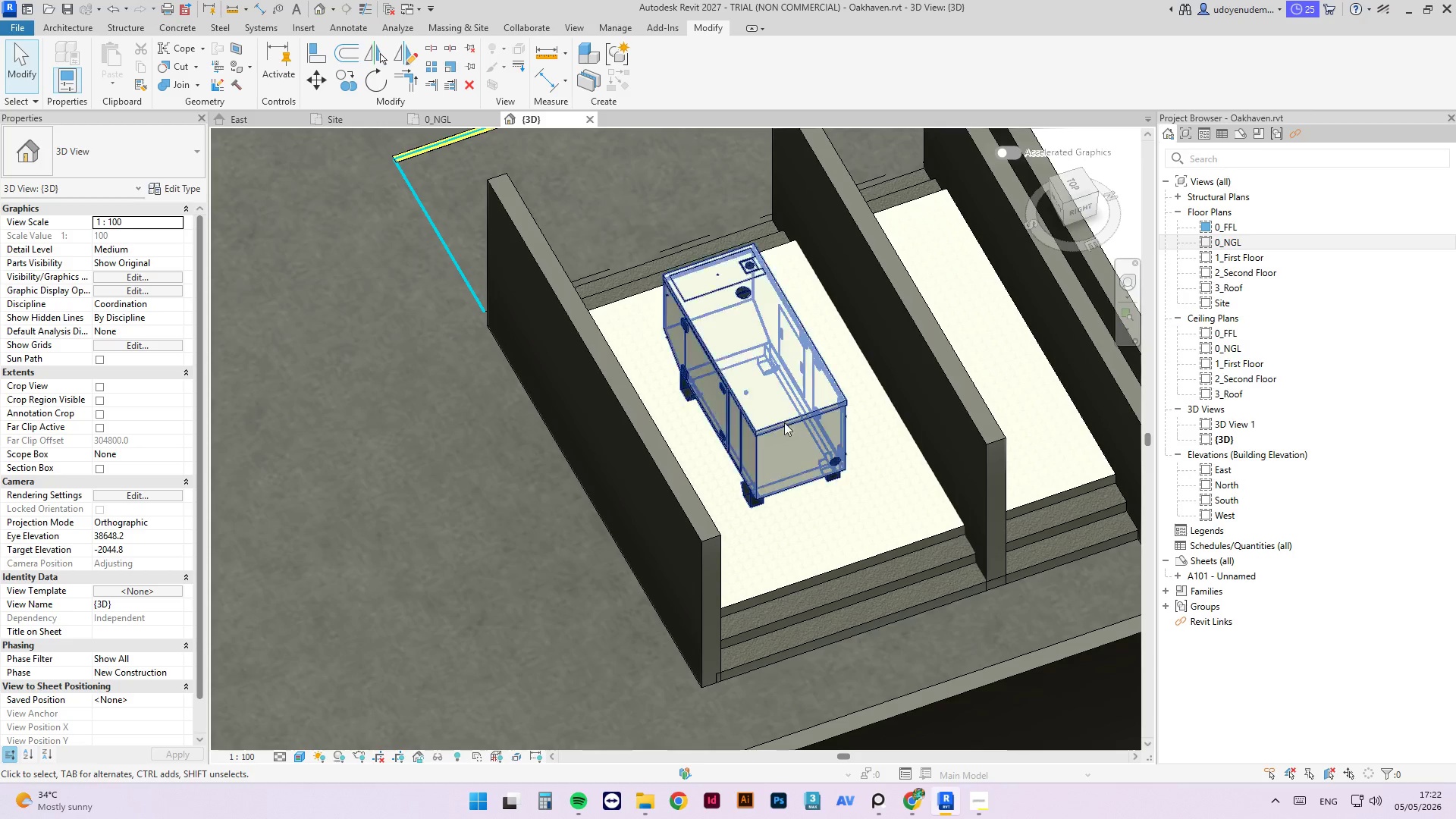 
key(Shift+ShiftLeft)
 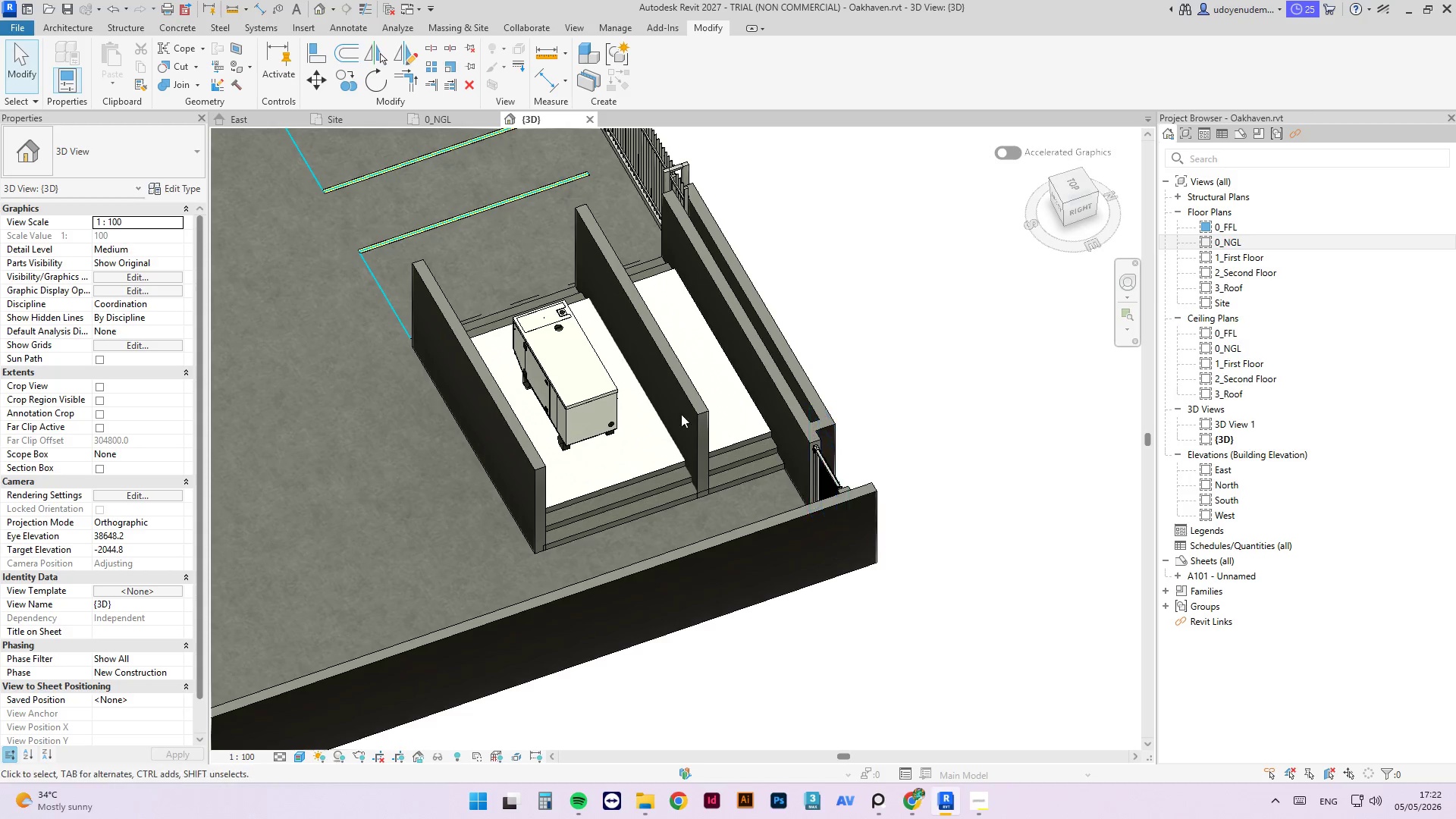 
hold_key(key=ShiftLeft, duration=0.97)
 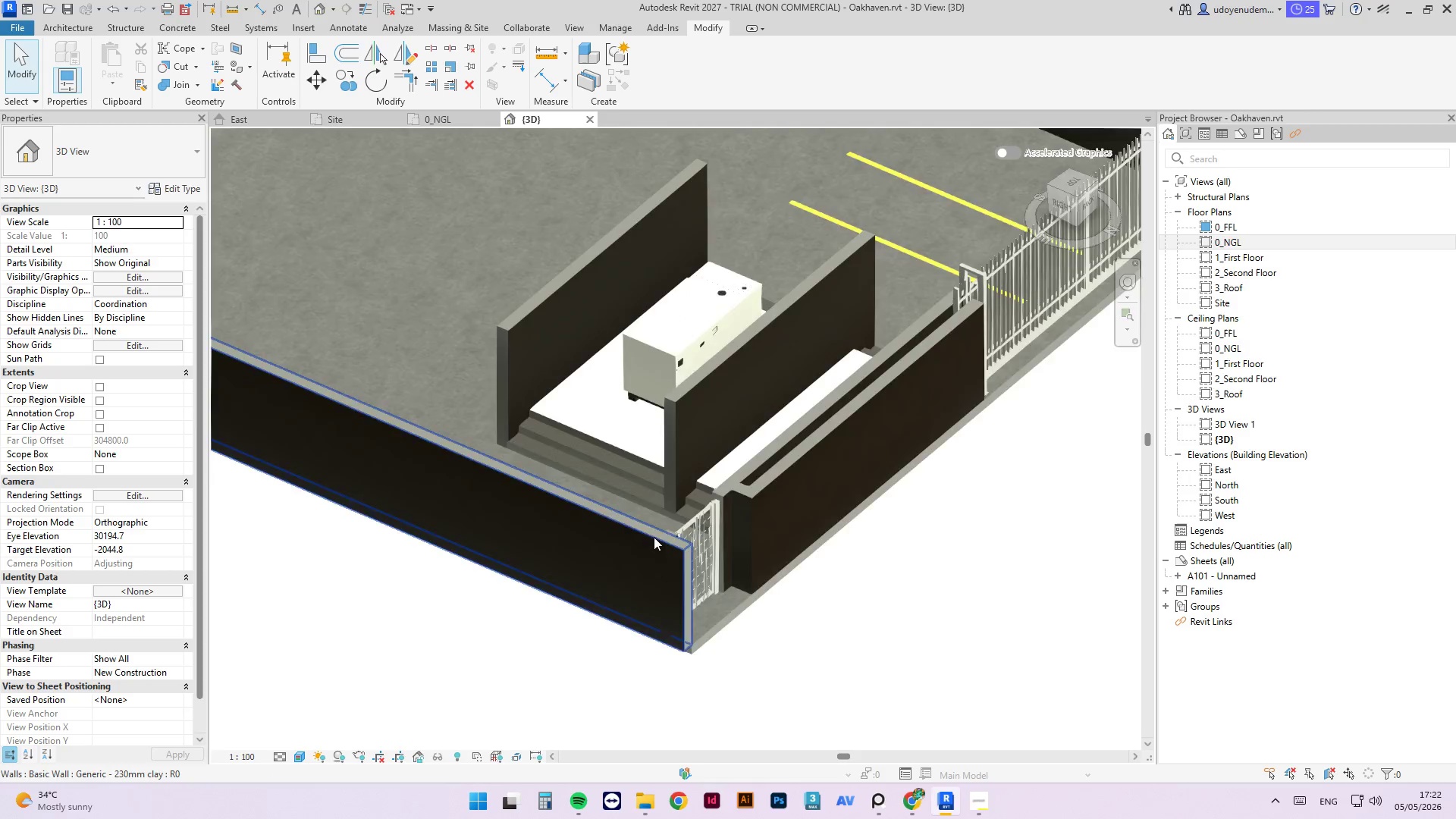 
scroll: coordinate [852, 425], scroll_direction: down, amount: 6.0
 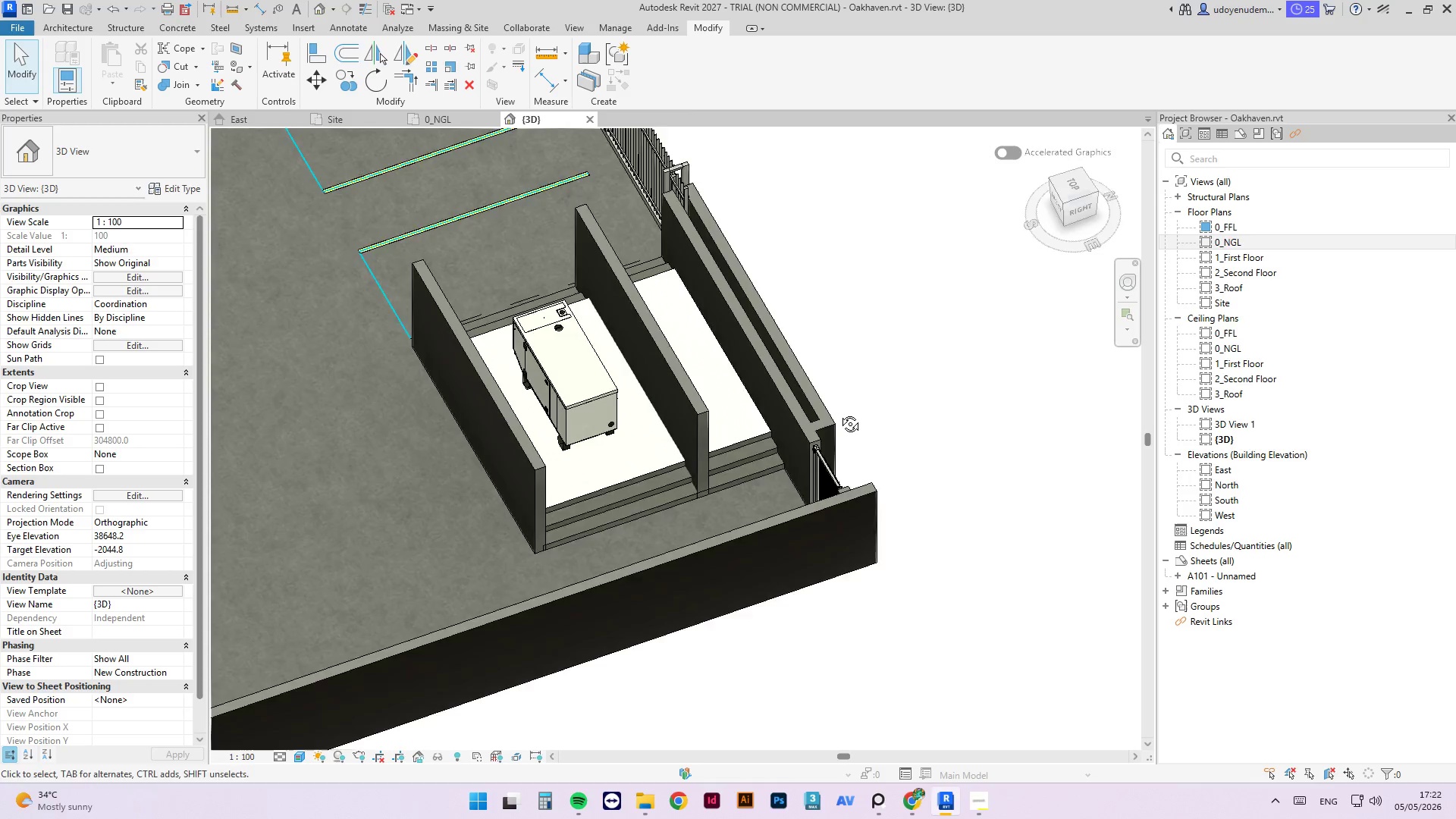 
scroll: coordinate [673, 507], scroll_direction: up, amount: 8.0
 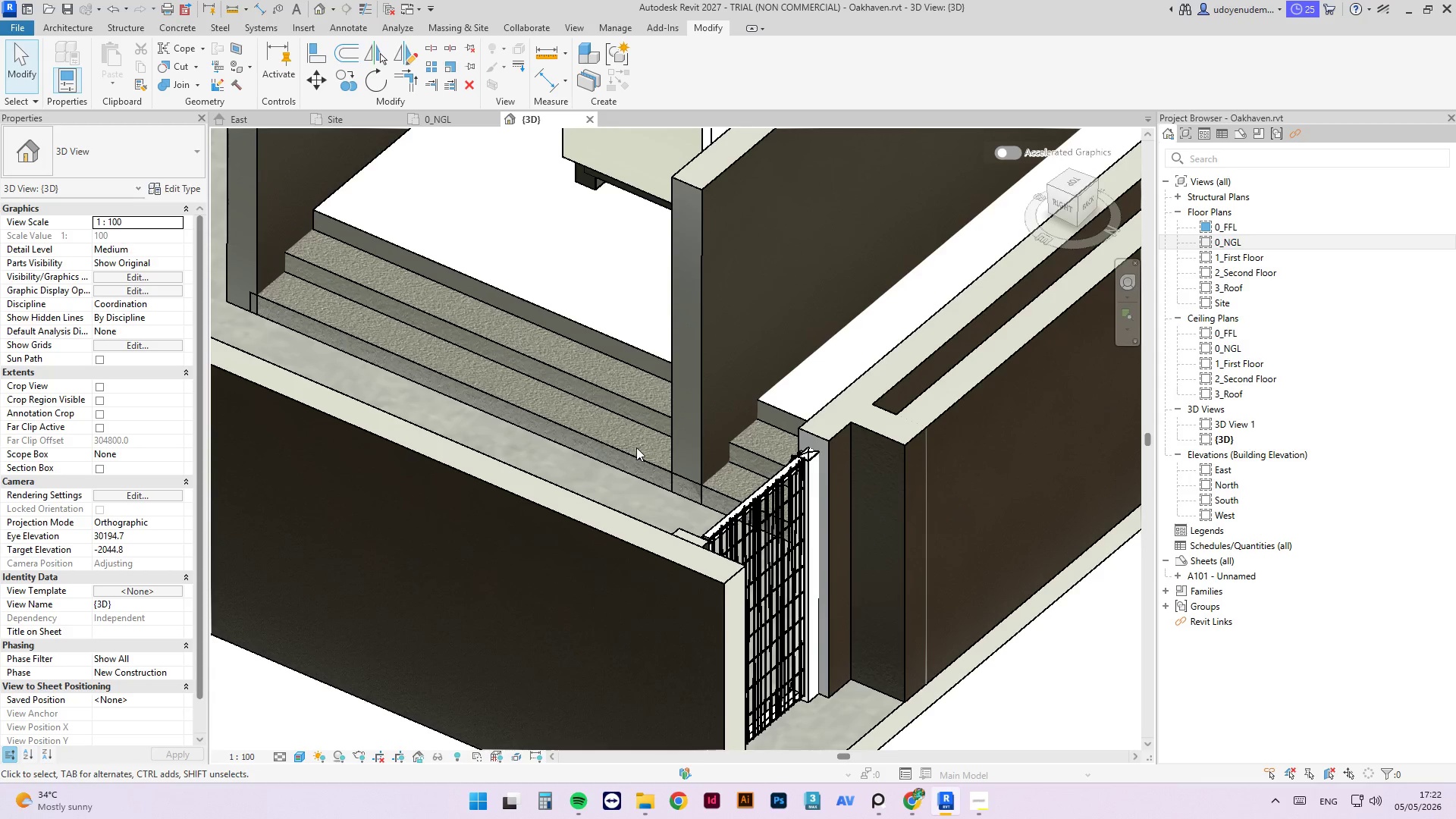 
hold_key(key=ShiftLeft, duration=2.02)
 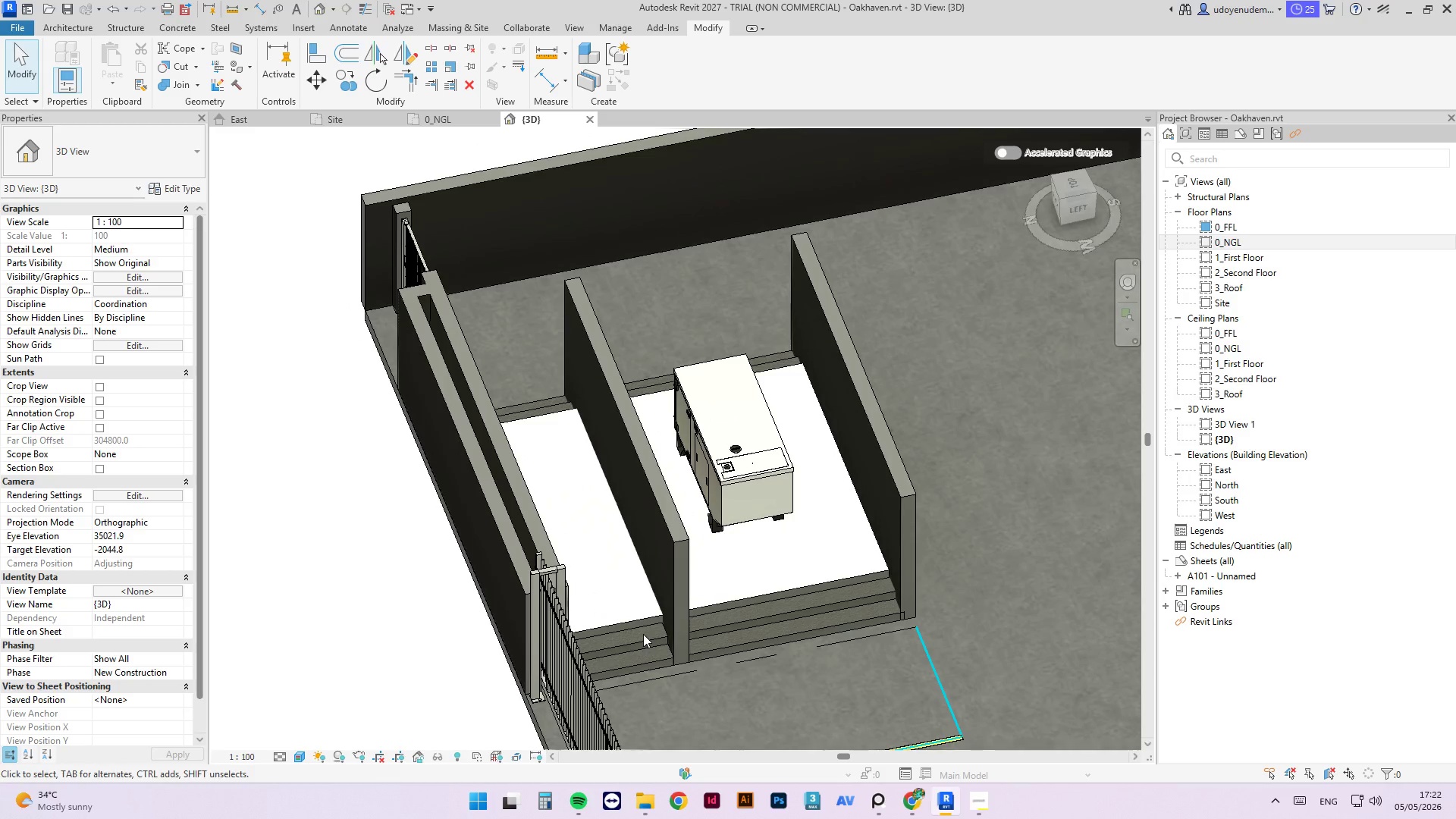 
scroll: coordinate [654, 443], scroll_direction: down, amount: 6.0
 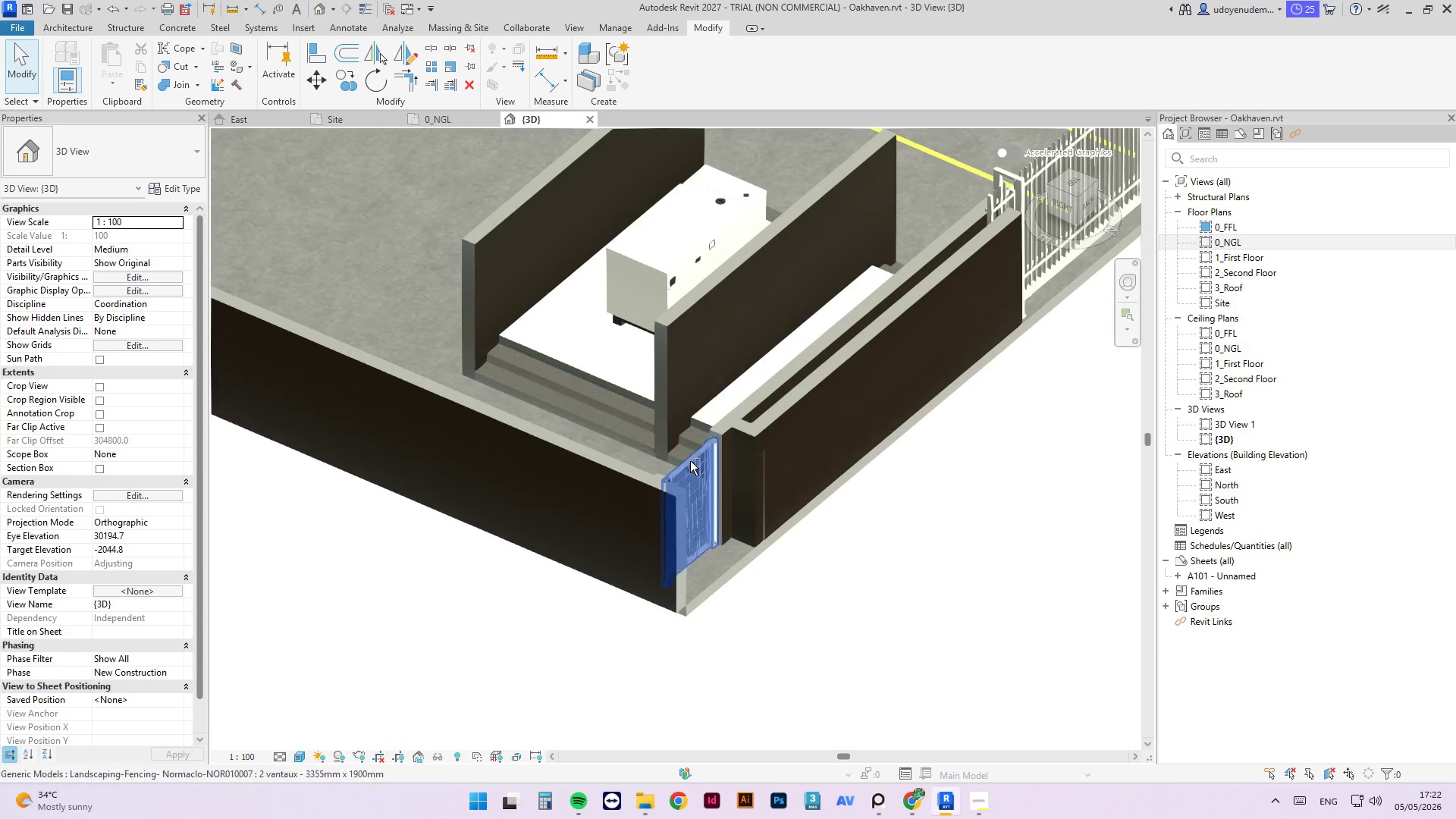 
hold_key(key=ShiftLeft, duration=0.88)
 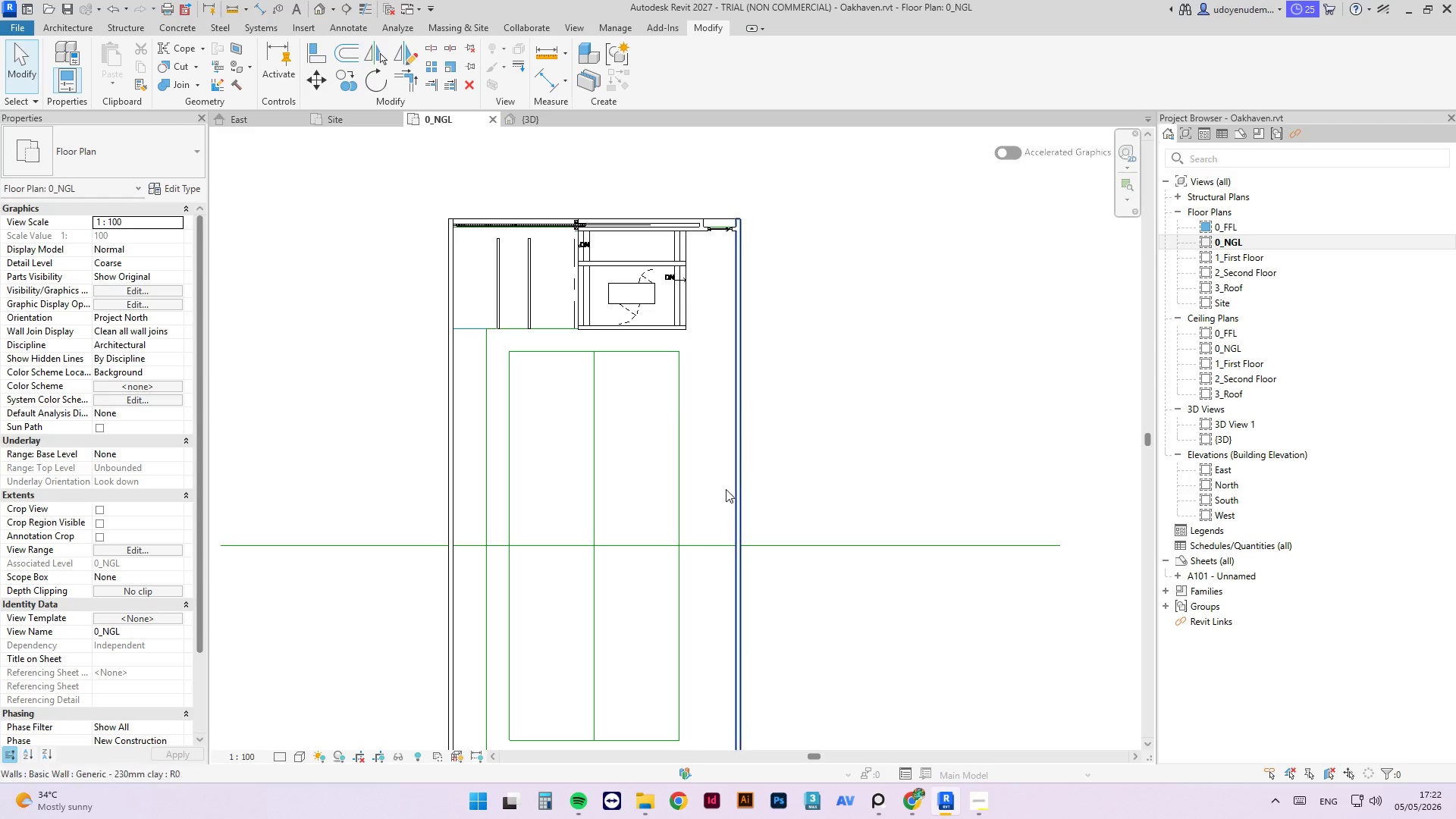 
scroll: coordinate [601, 551], scroll_direction: down, amount: 4.0
 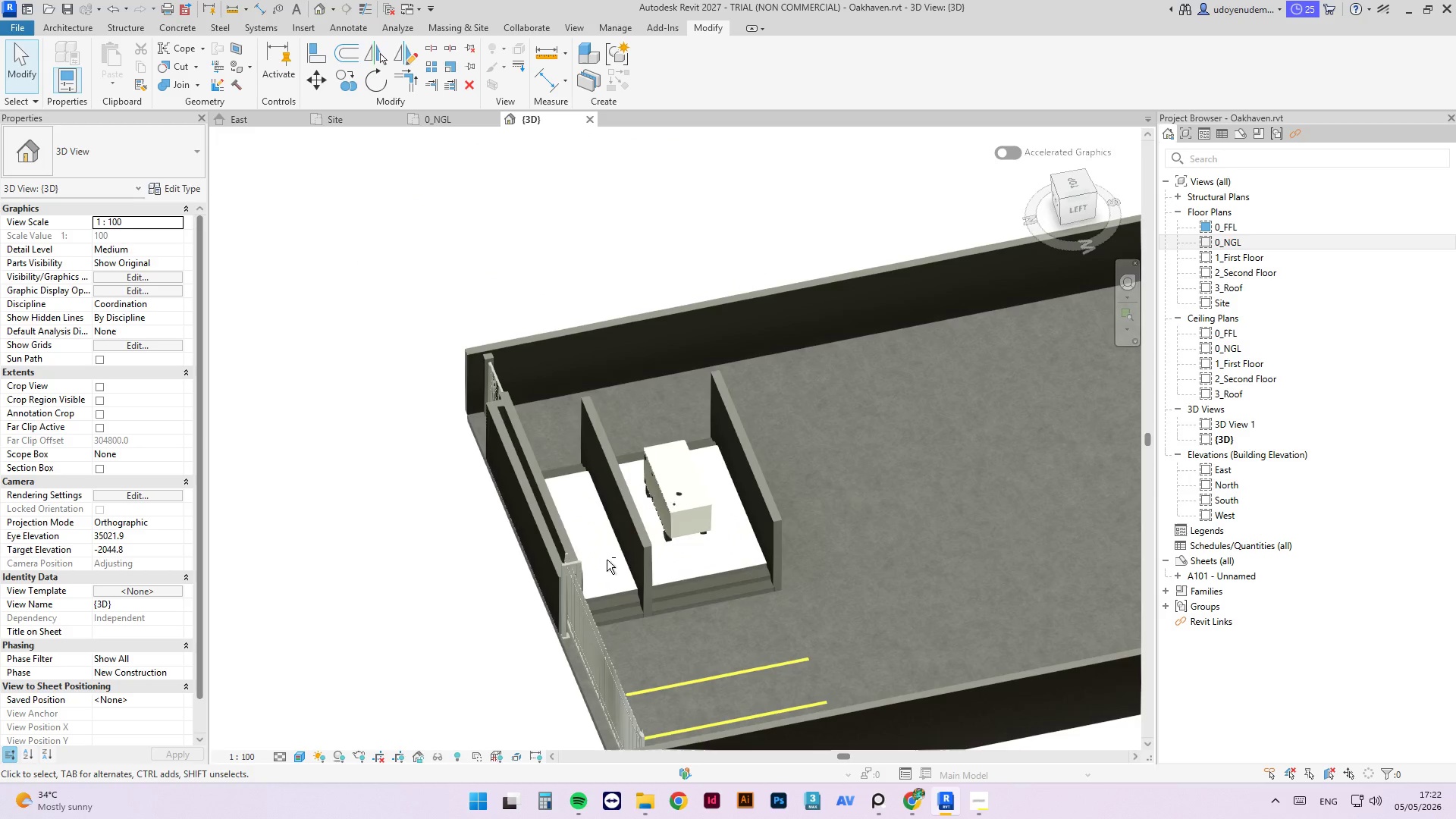 
left_click([704, 249])
 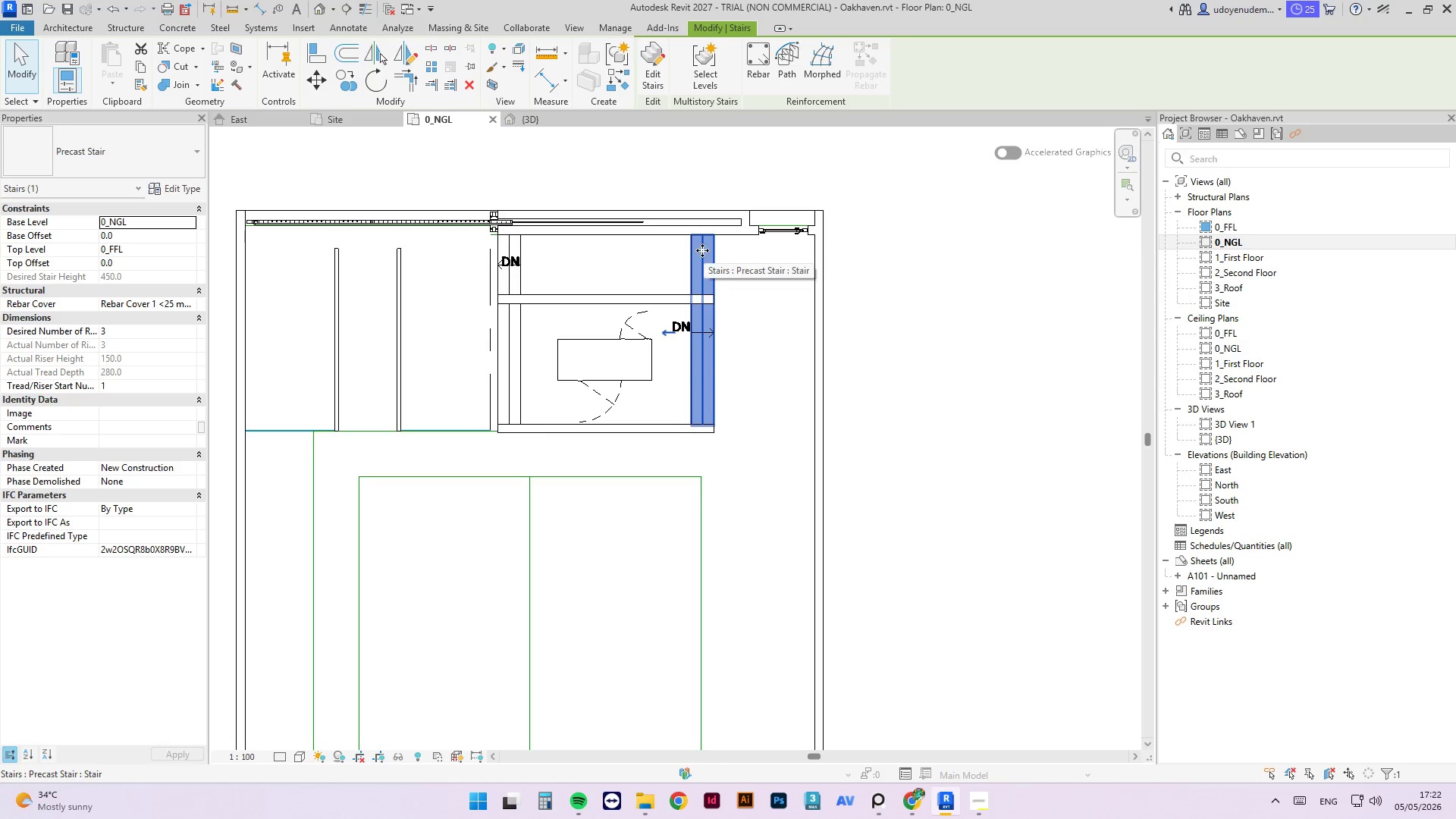 
scroll: coordinate [675, 233], scroll_direction: up, amount: 5.0
 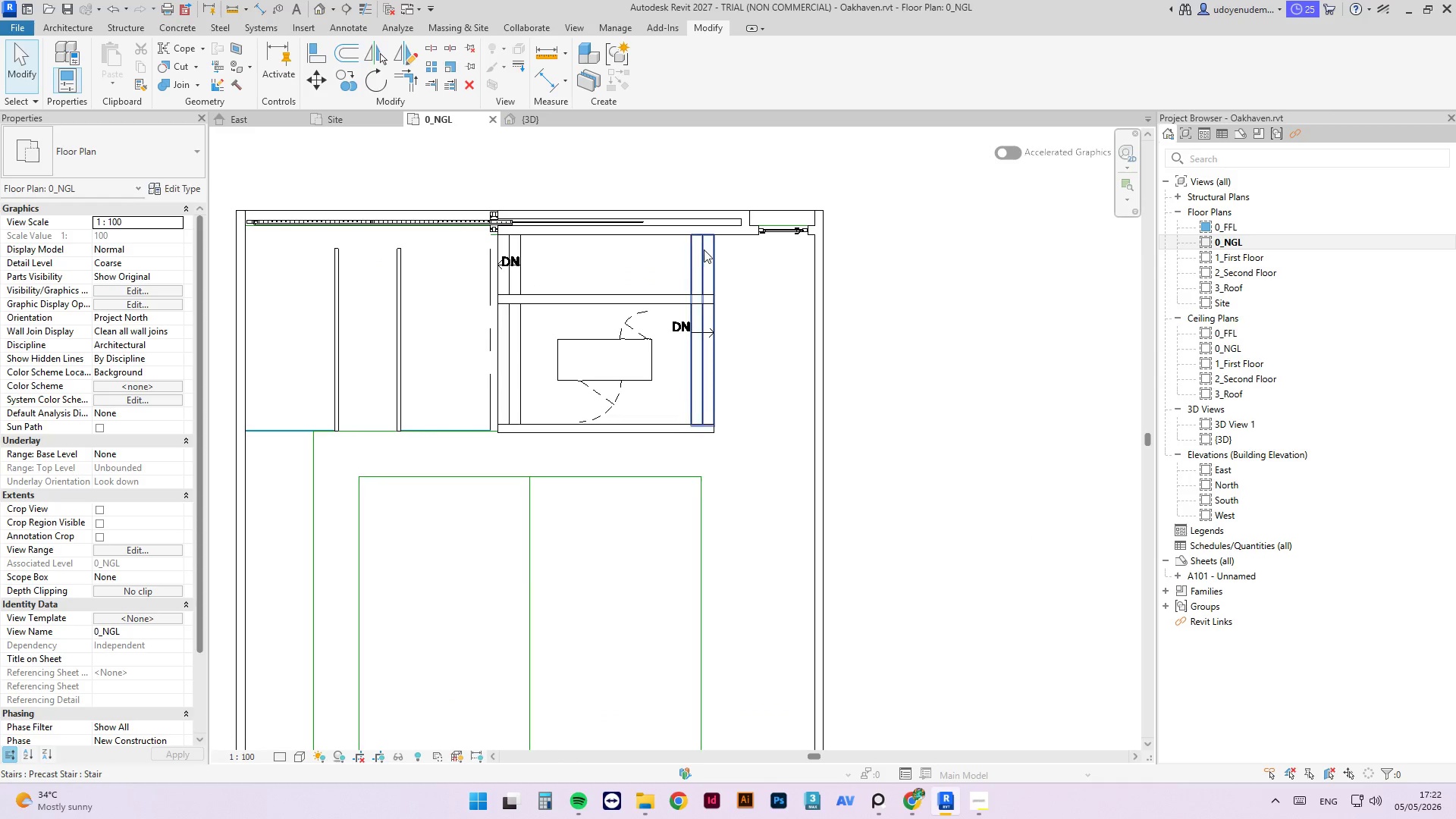 
key(Delete)
 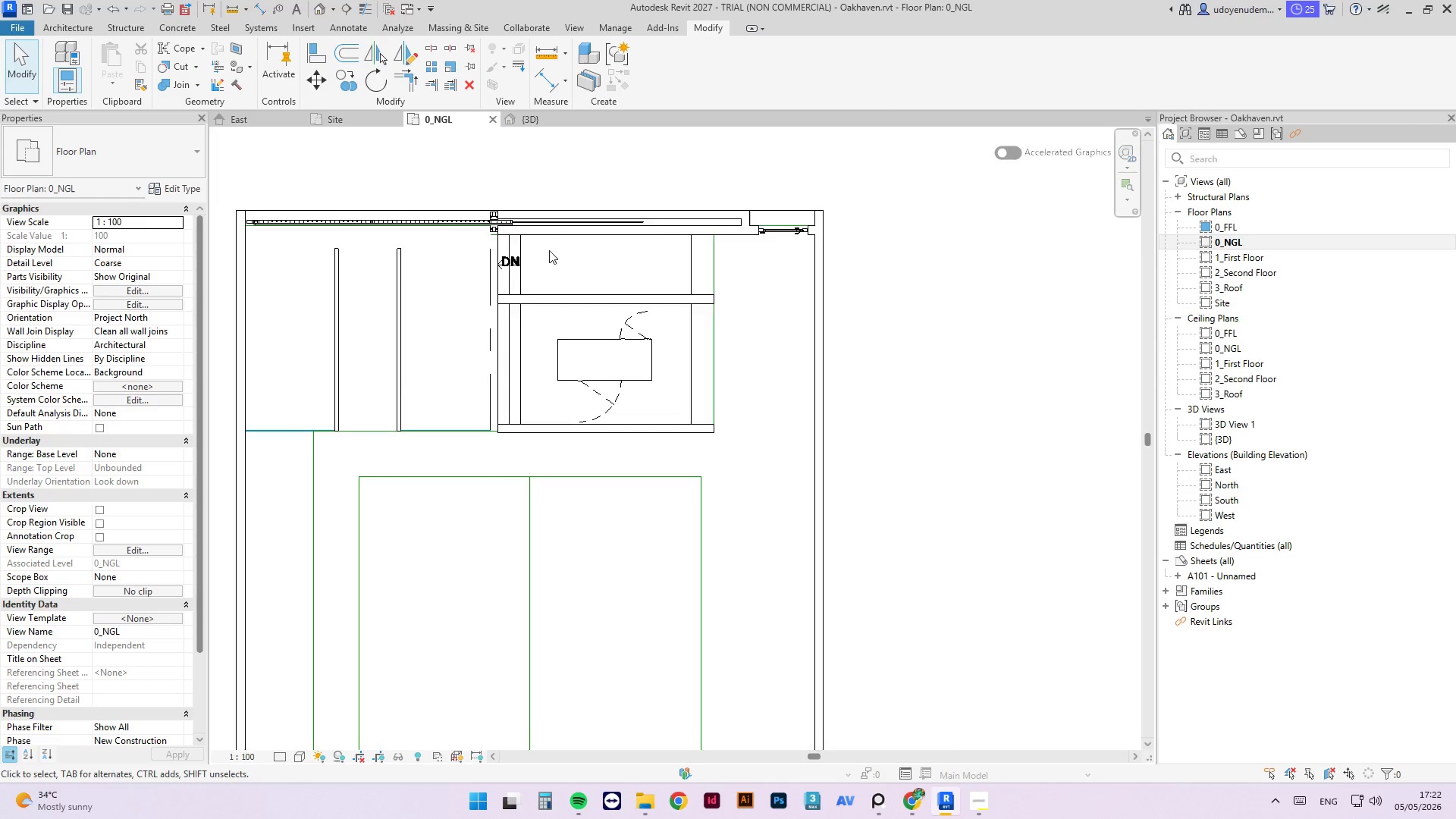 
scroll: coordinate [538, 246], scroll_direction: up, amount: 4.0
 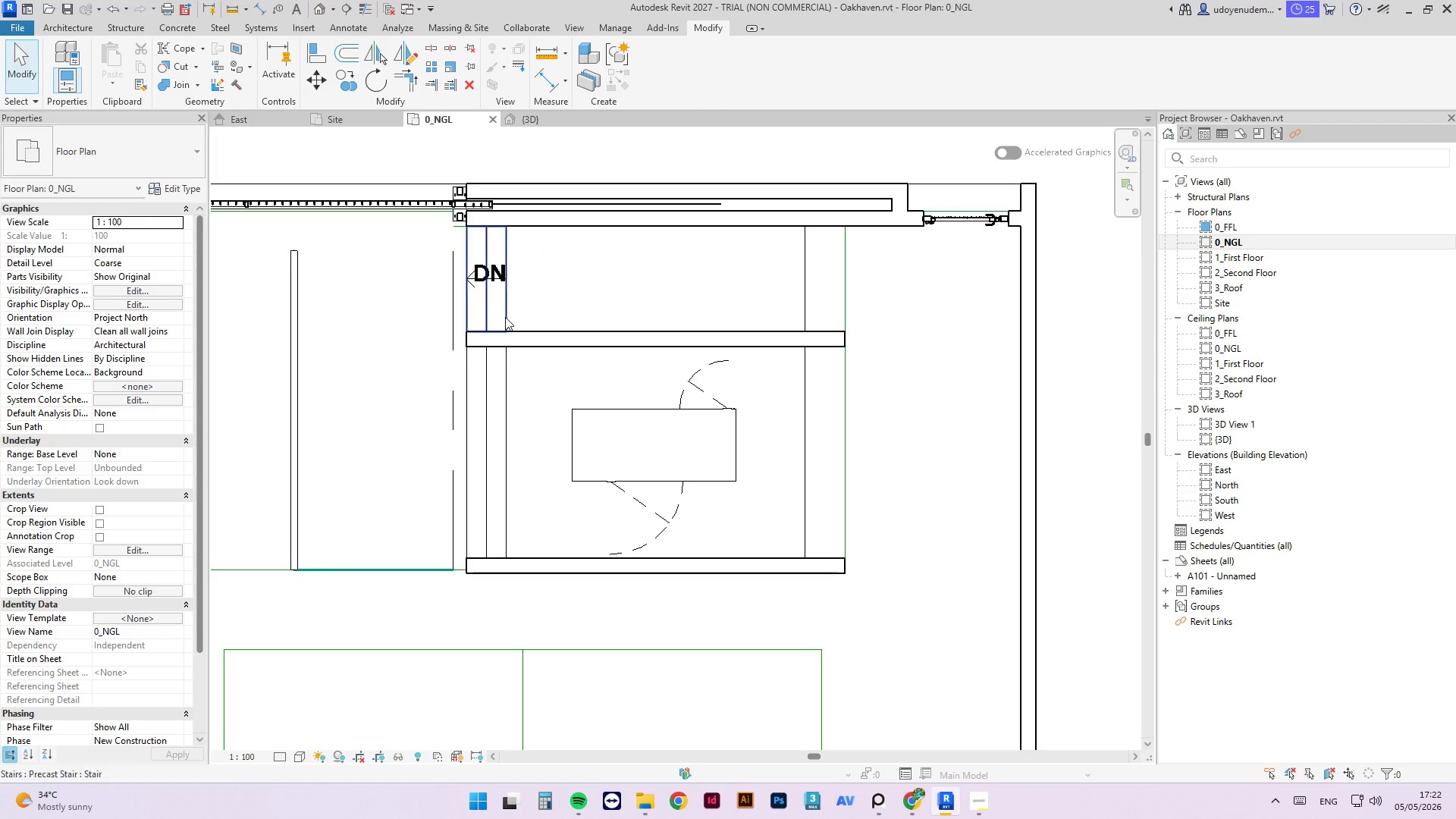 
left_click([507, 317])
 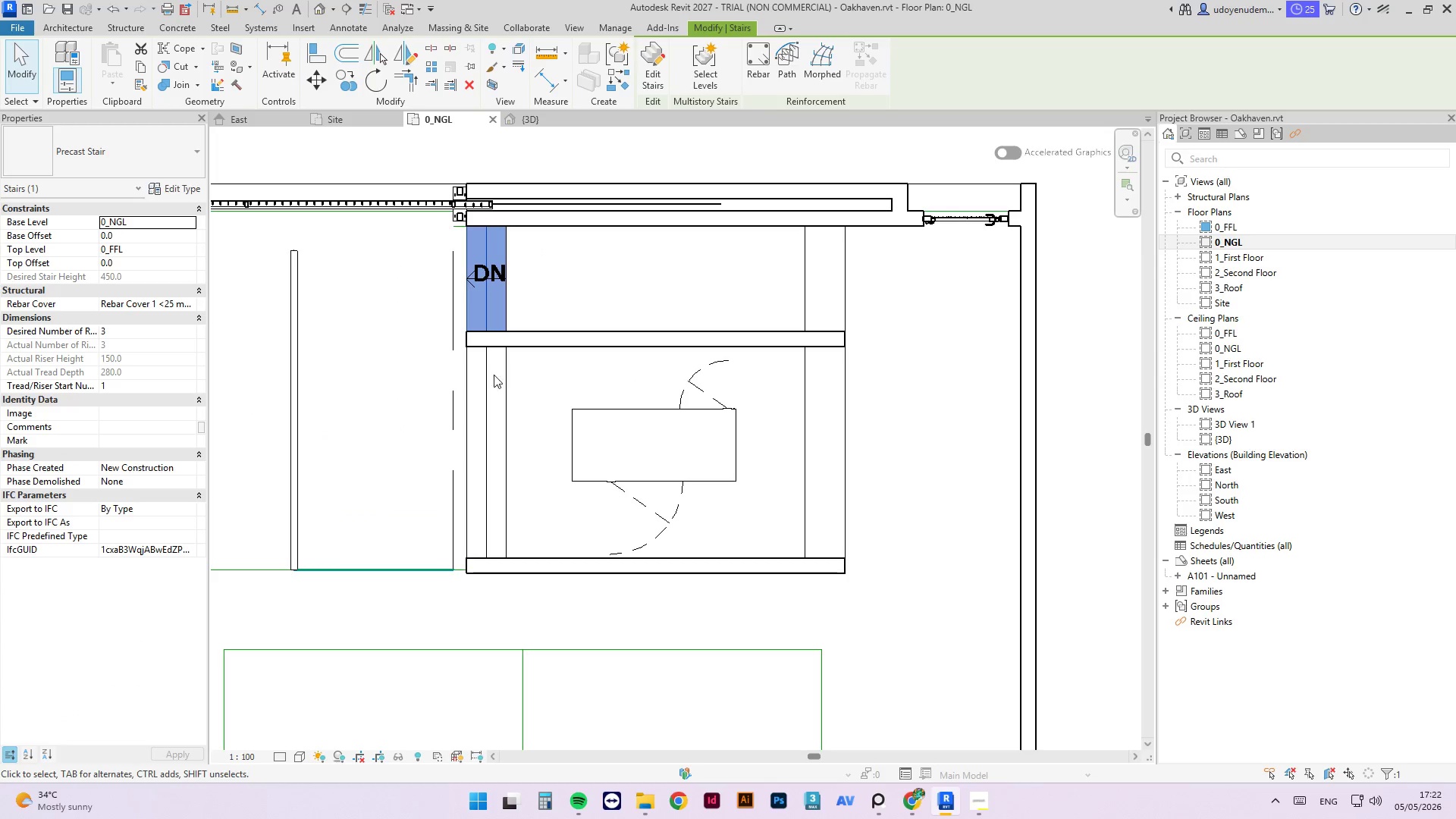 
hold_key(key=ControlLeft, duration=0.56)
left_click([488, 375])
 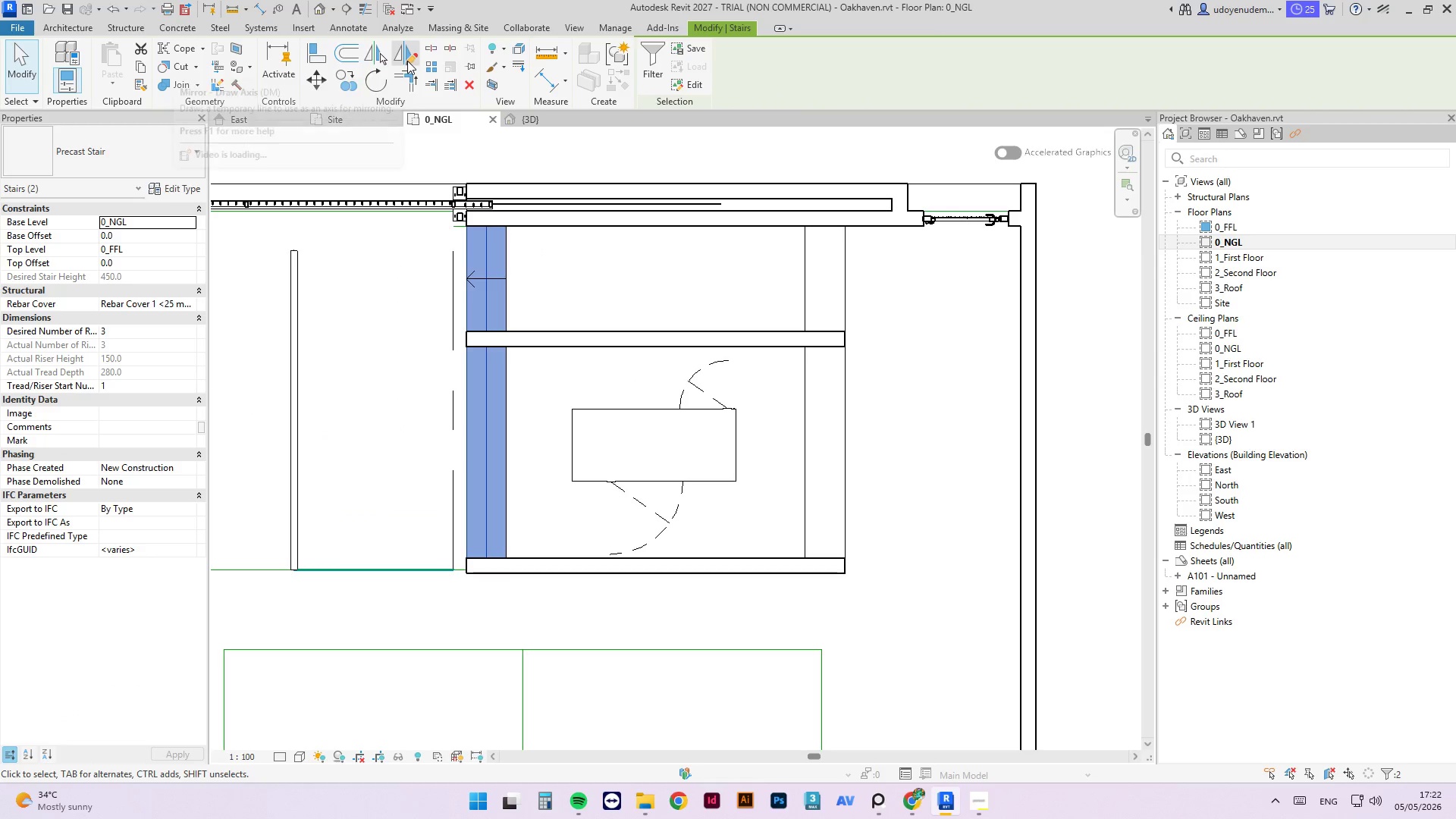 
left_click([406, 59])
 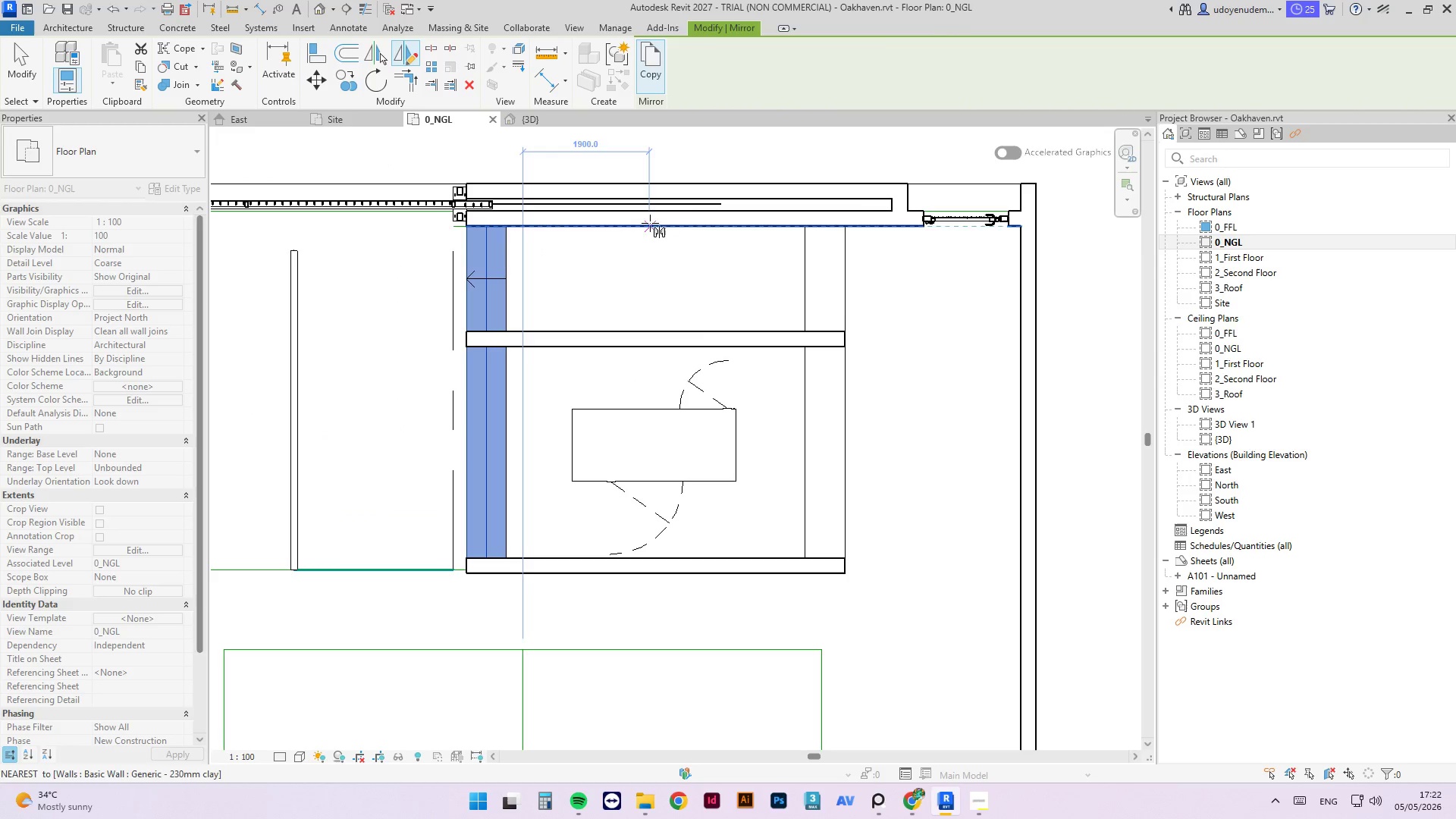 
left_click([656, 226])
 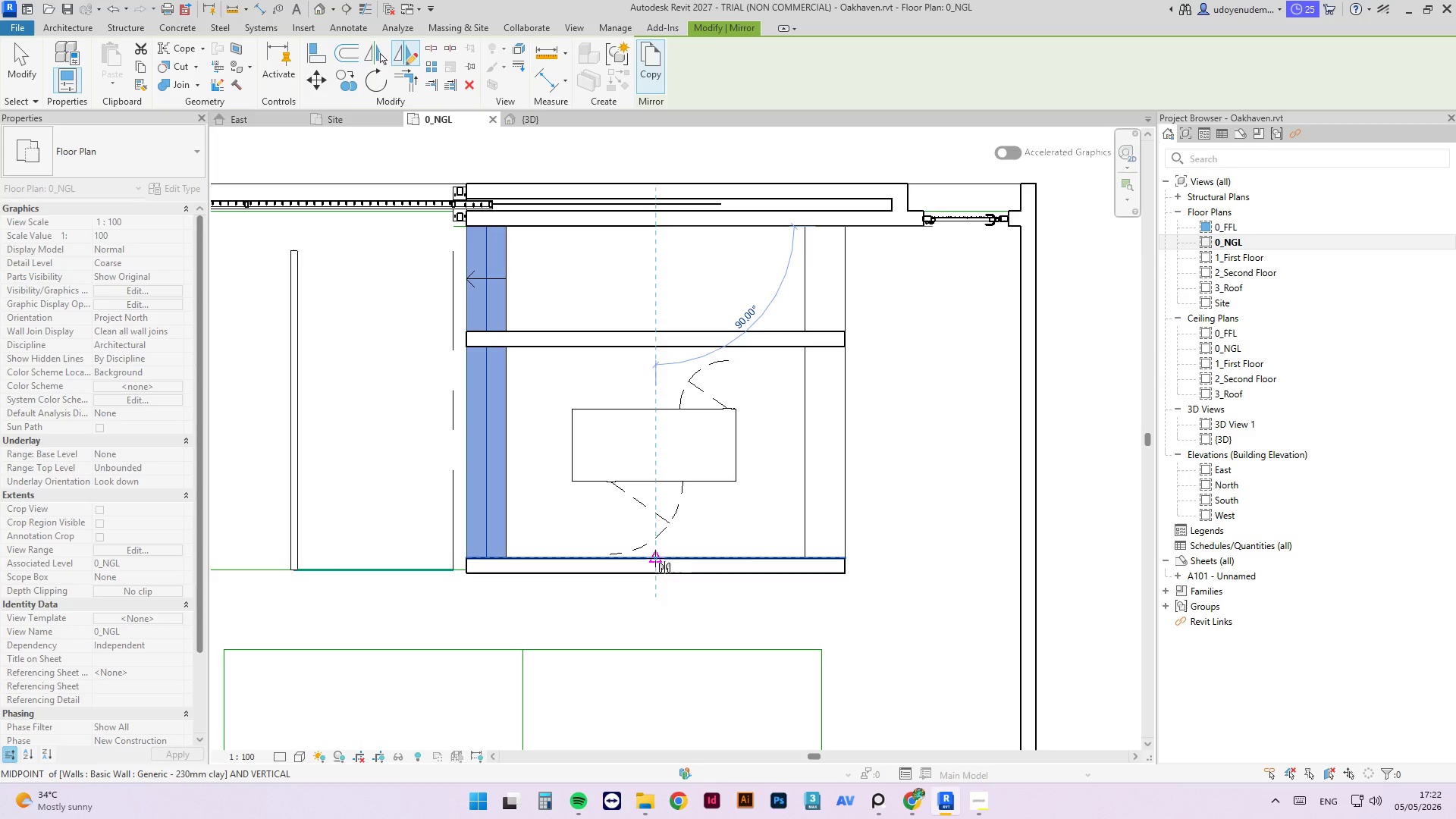 
left_click([655, 556])
 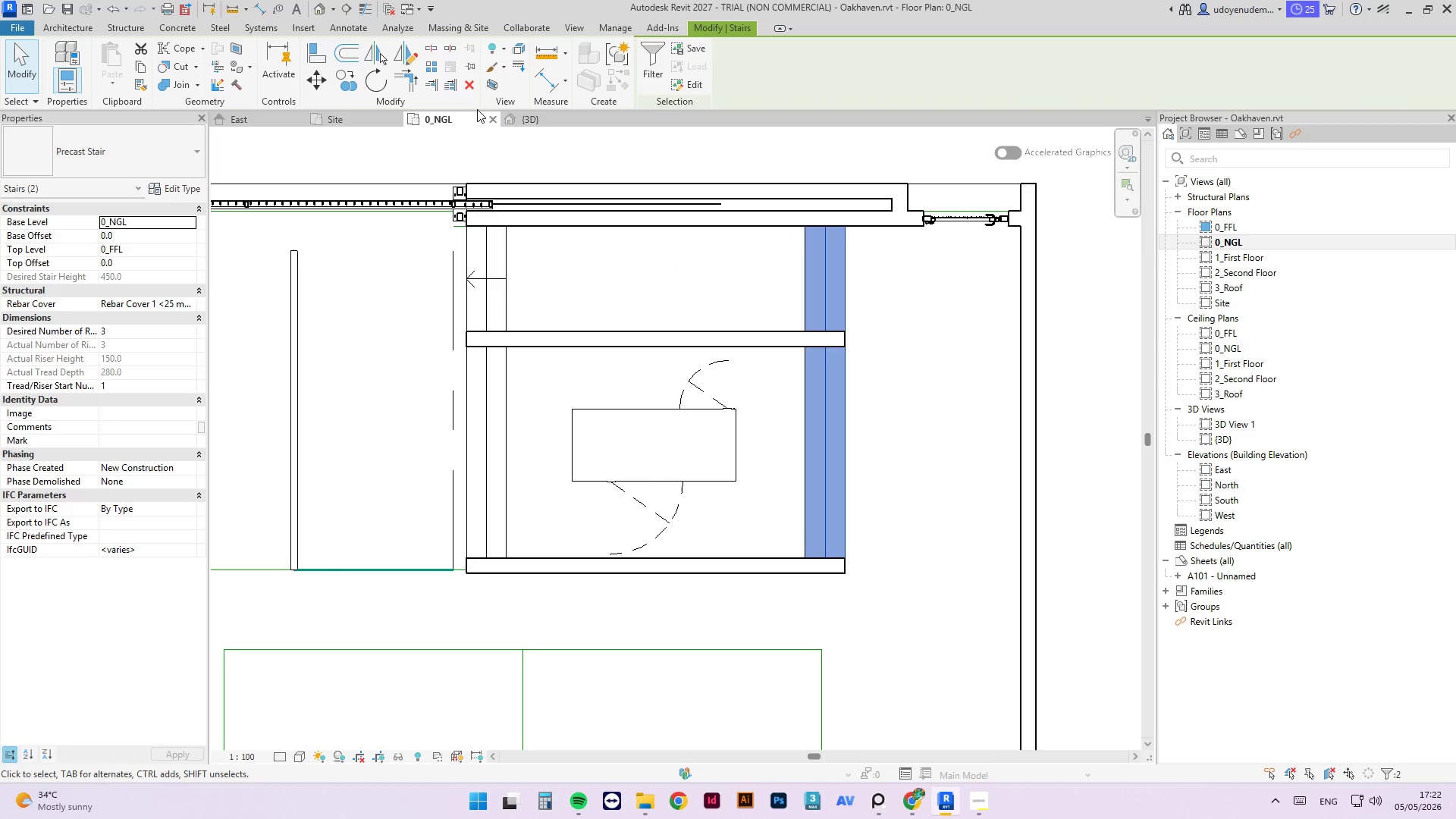 
key(Escape)
 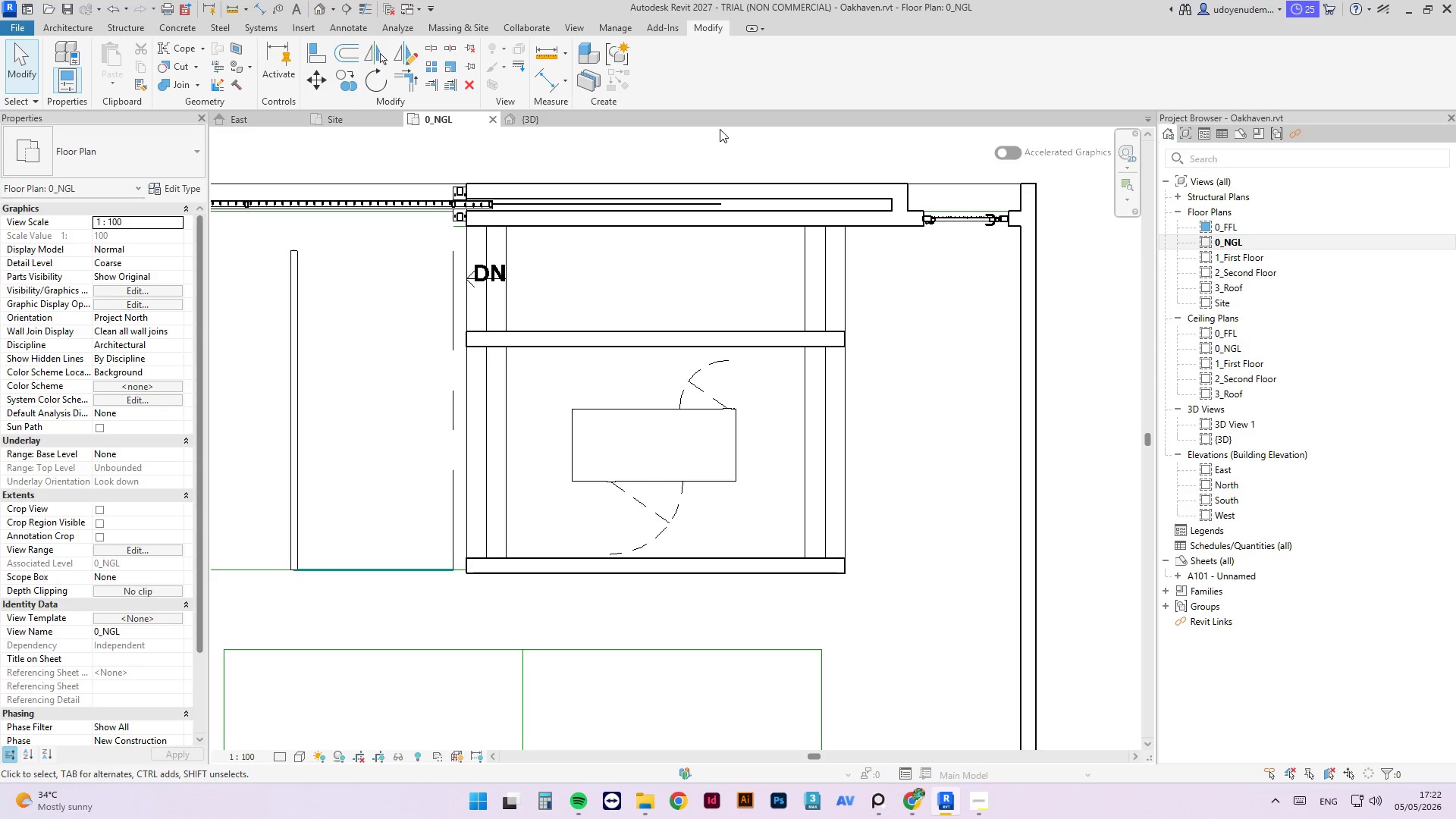 
left_click([720, 128])
 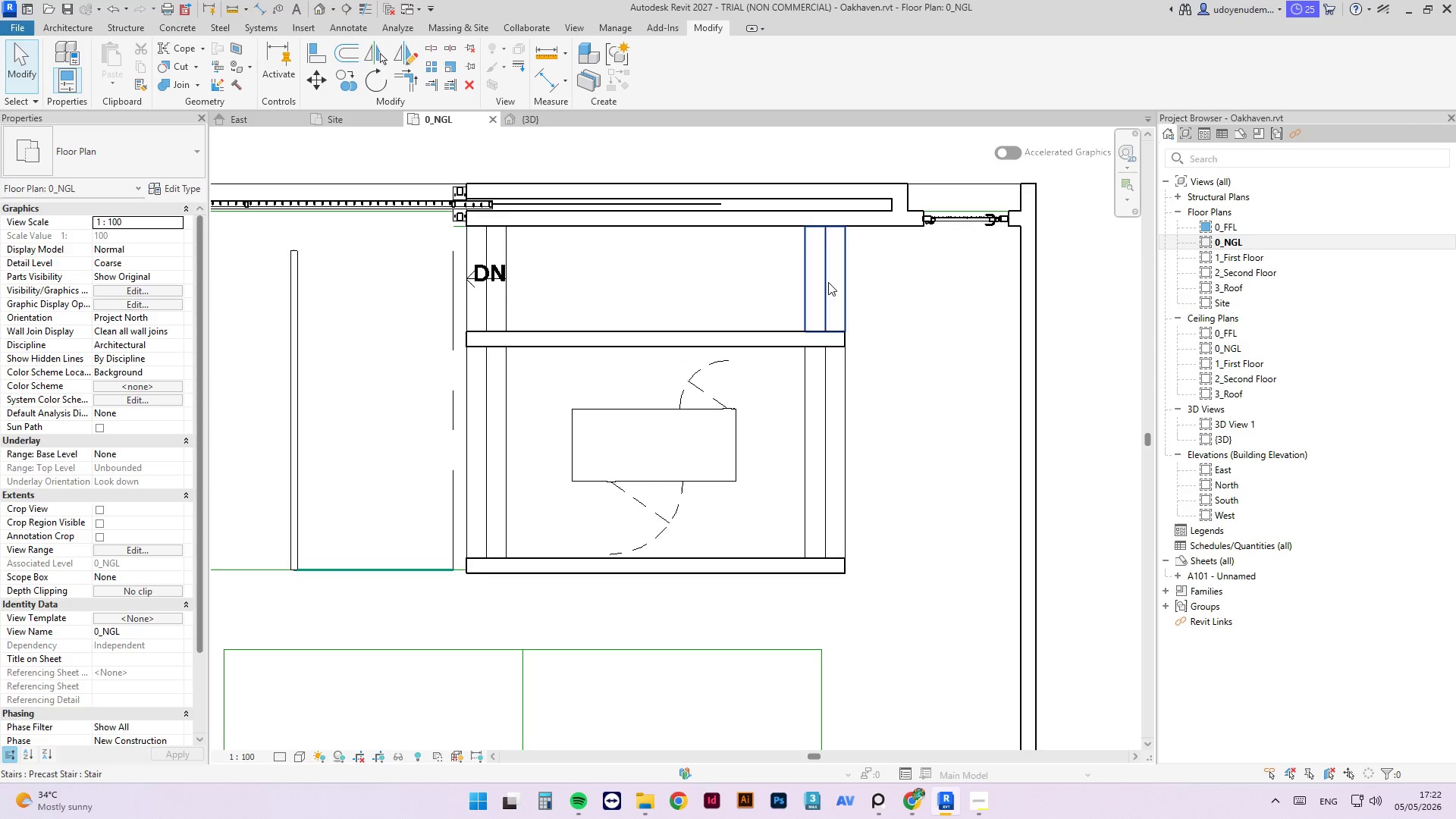 
left_click([828, 282])
 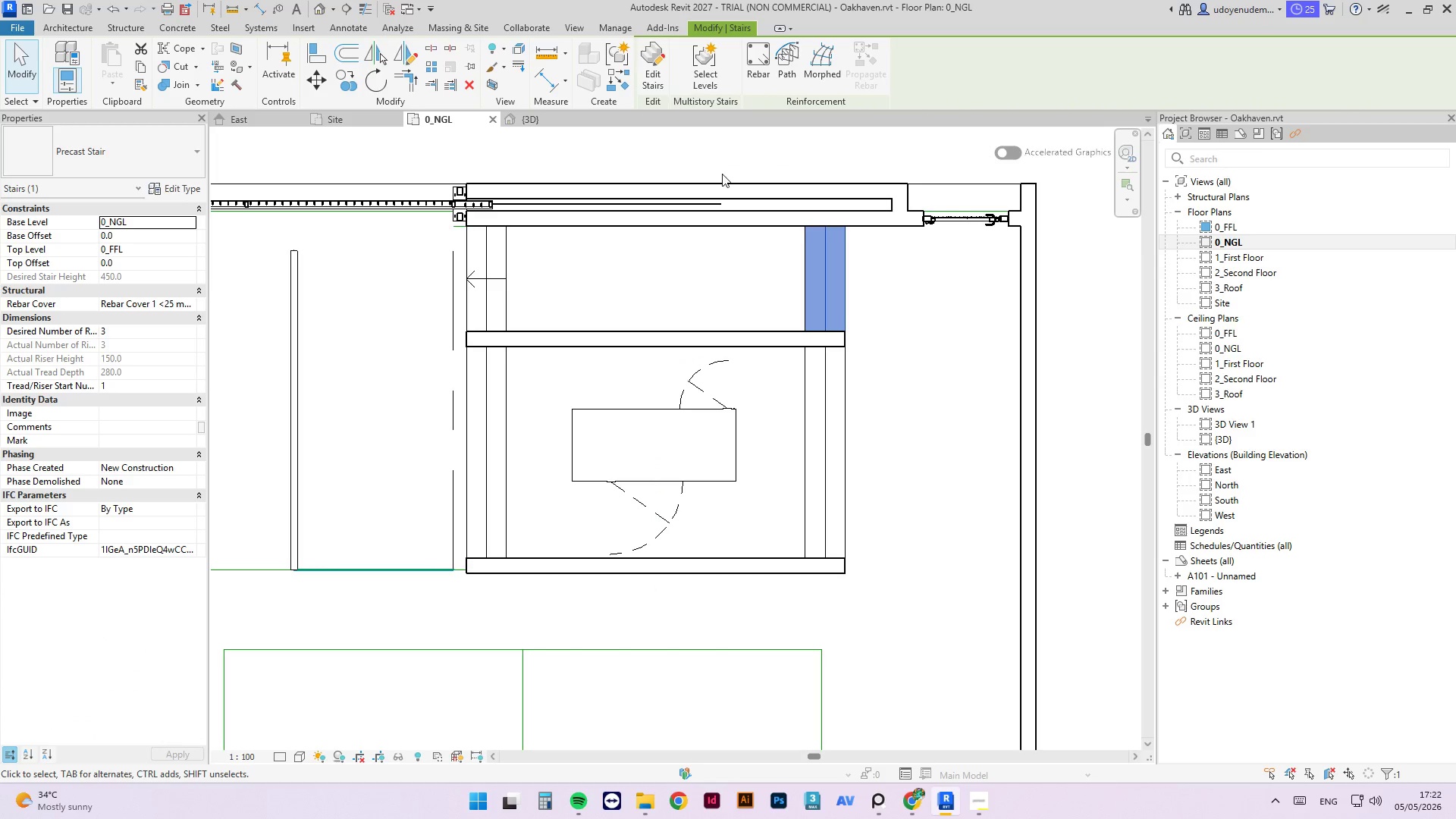 
left_click([552, 124])
 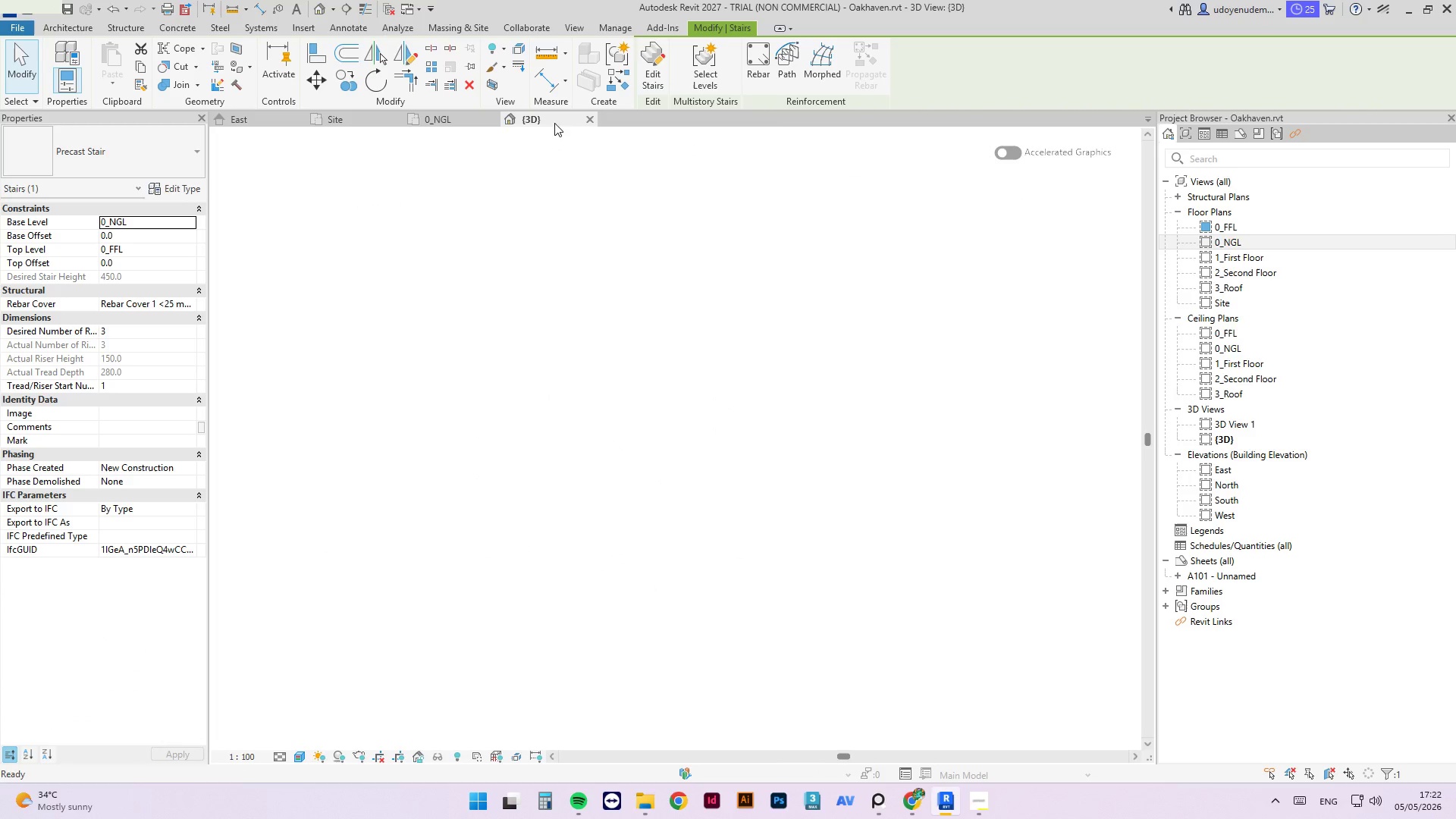 
left_click([877, 521])
 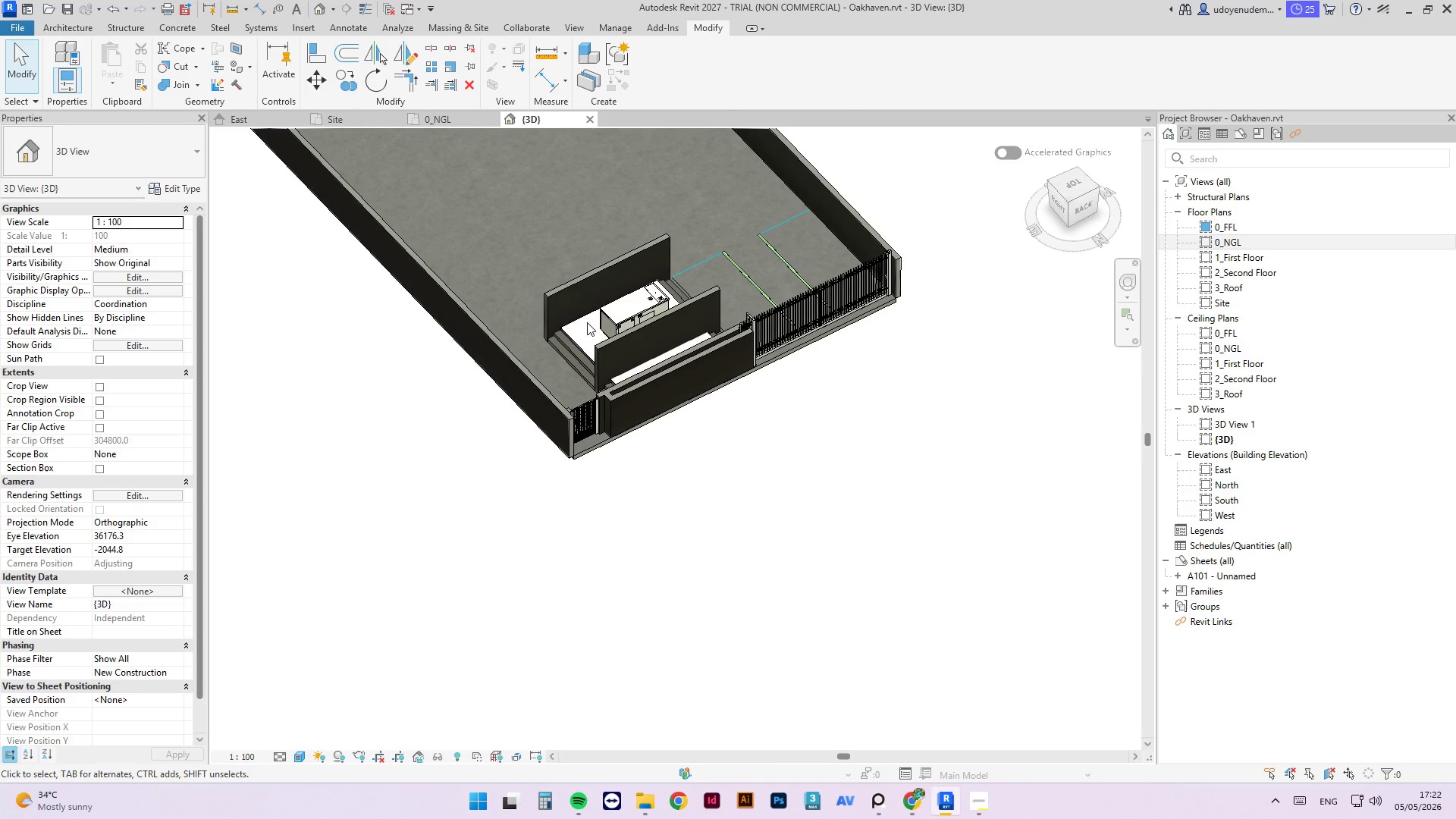 
scroll: coordinate [547, 181], scroll_direction: down, amount: 3.0
 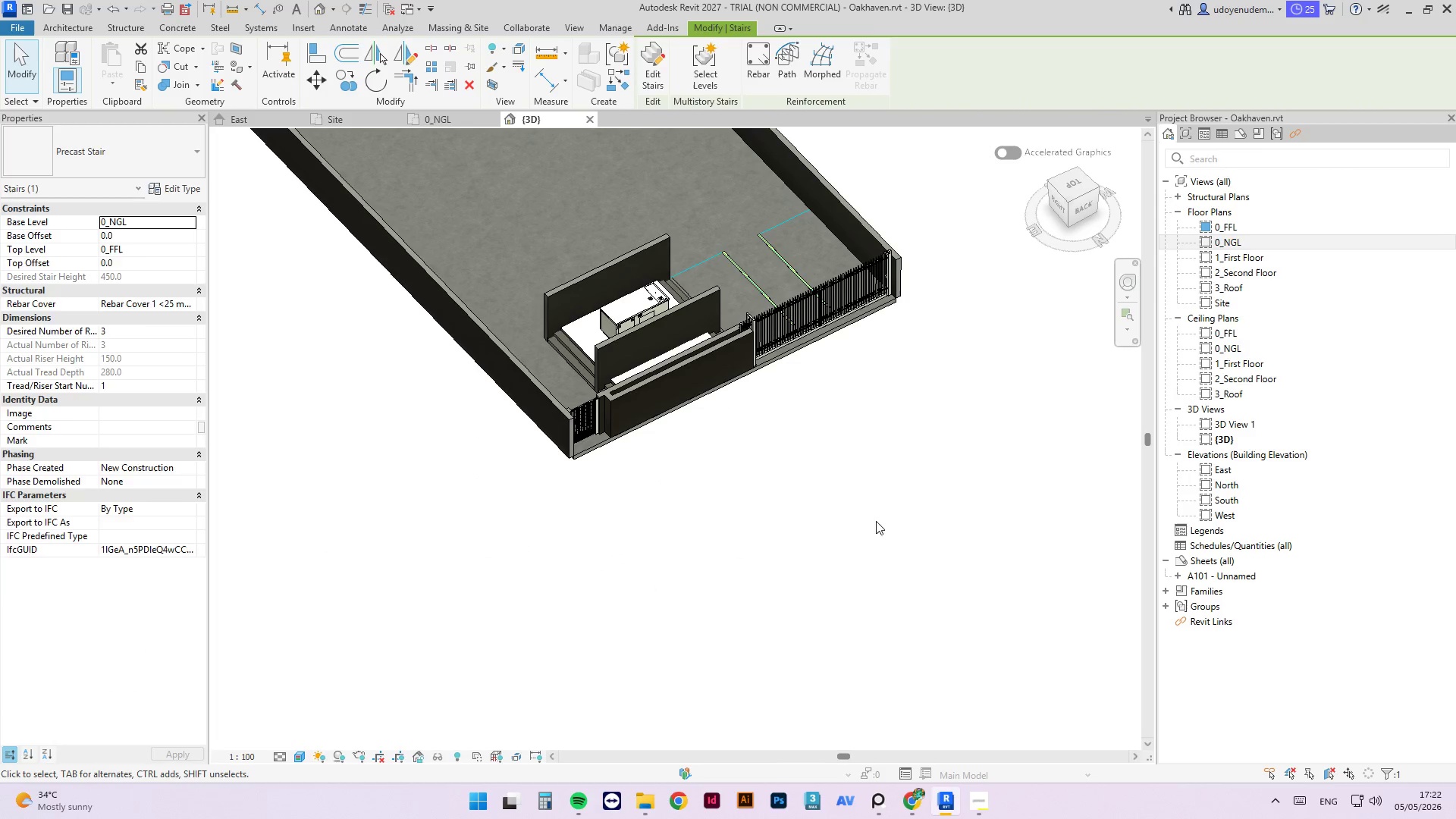 
hold_key(key=ShiftLeft, duration=1.92)
 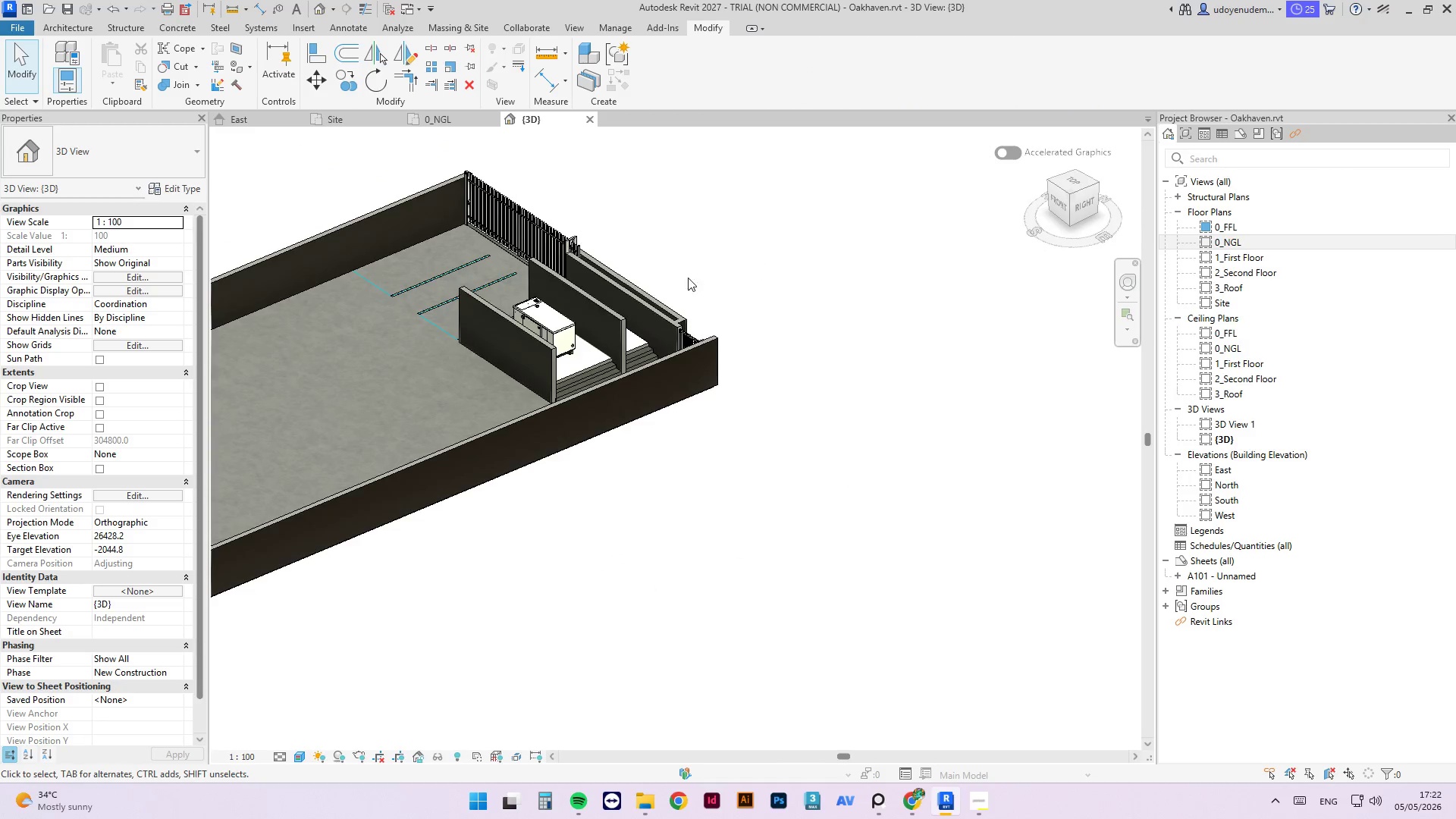 
scroll: coordinate [921, 500], scroll_direction: none, amount: 0.0
 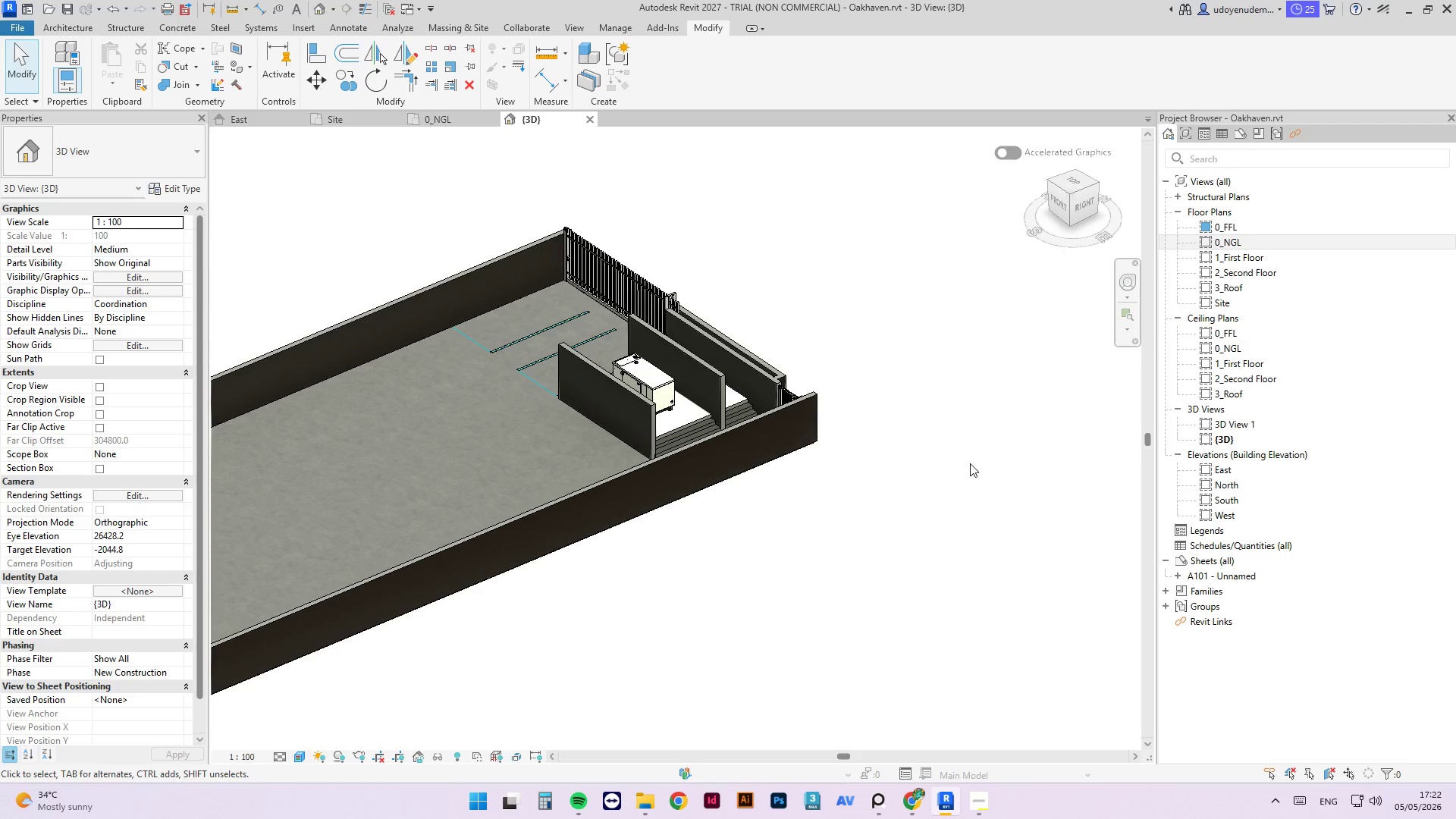 
hold_key(key=ShiftLeft, duration=8.03)
 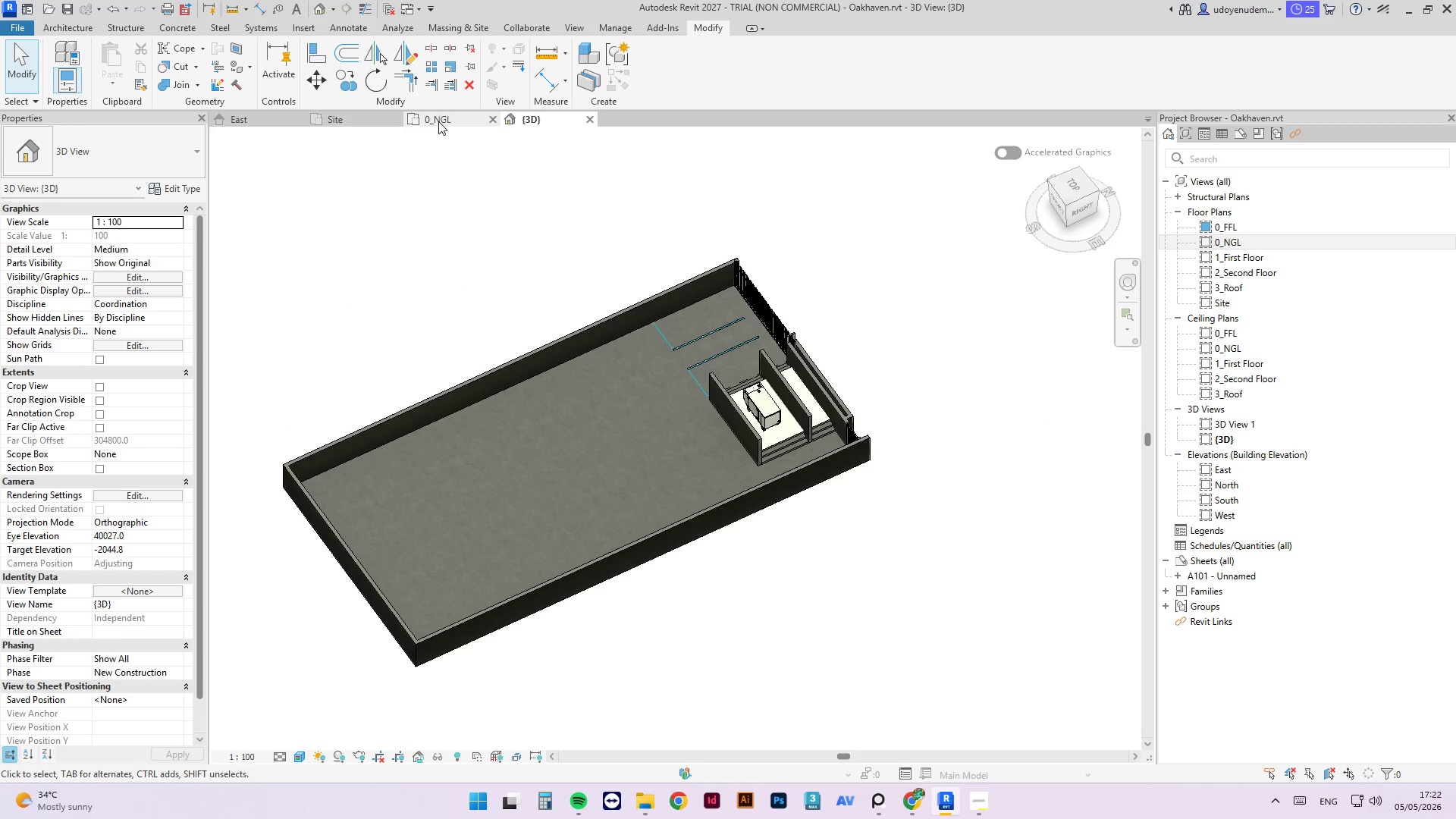 
scroll: coordinate [980, 464], scroll_direction: down, amount: 3.0
 